 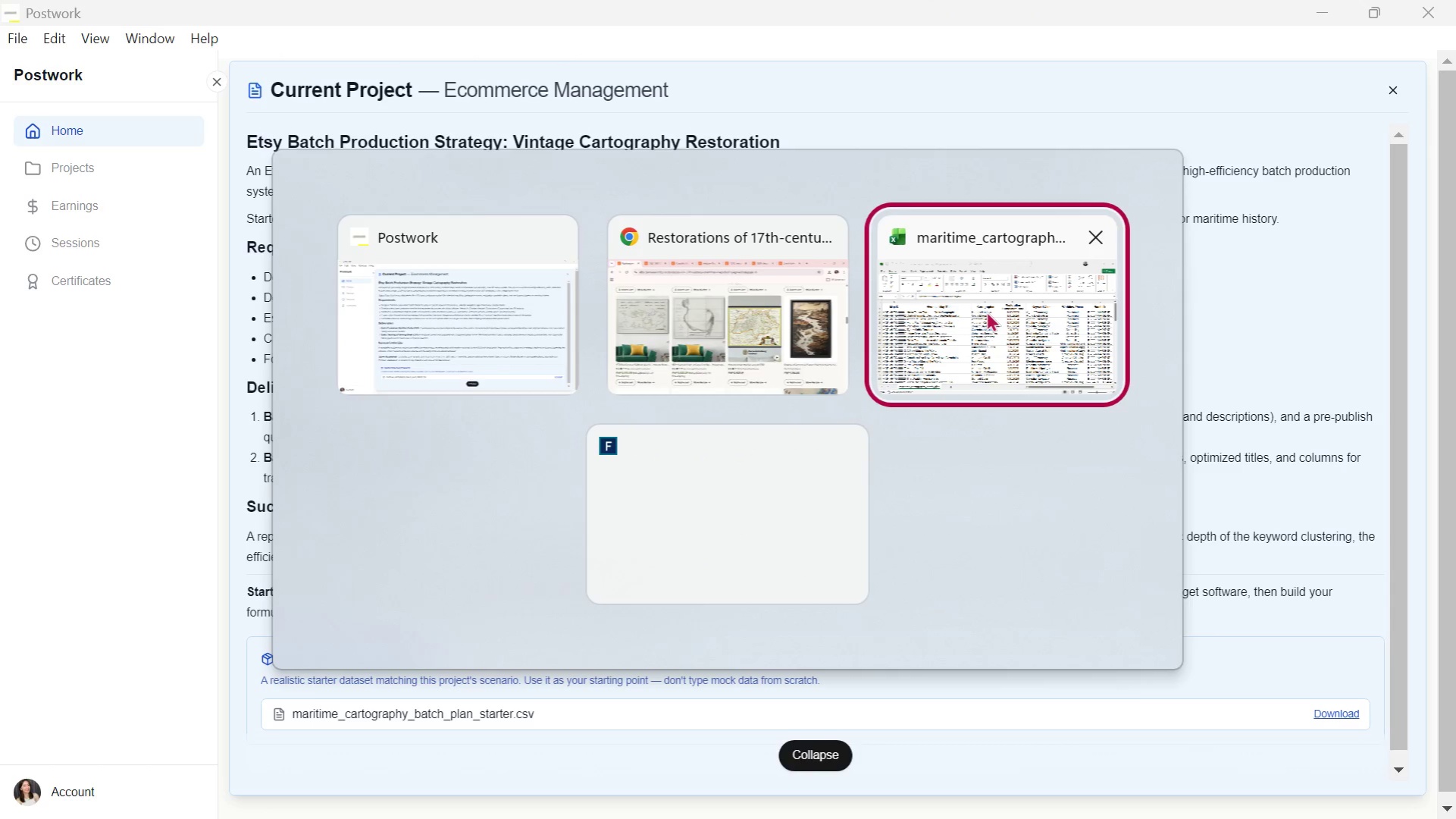 
key(Alt+Tab)
 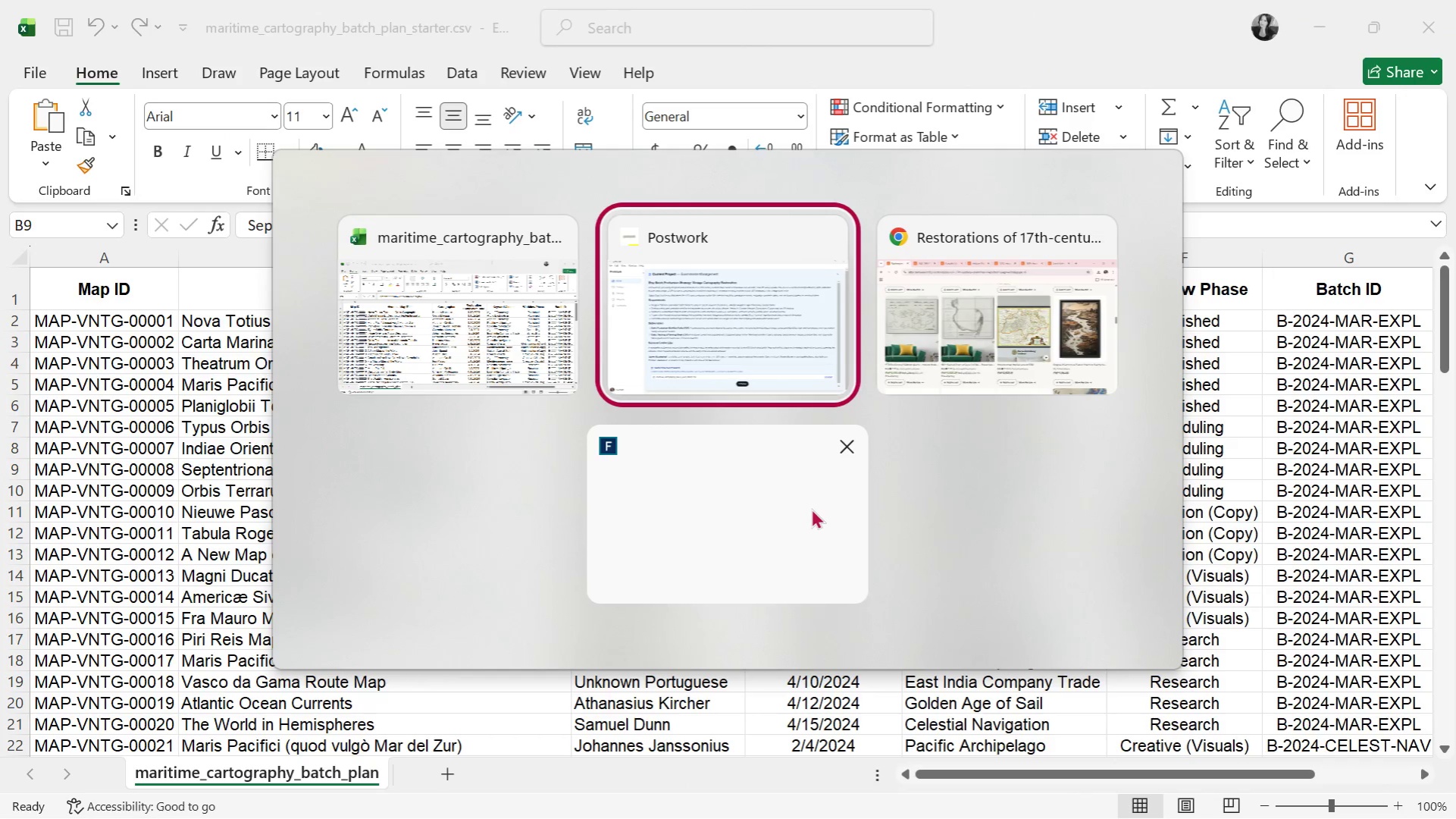 
key(Alt+Tab)
 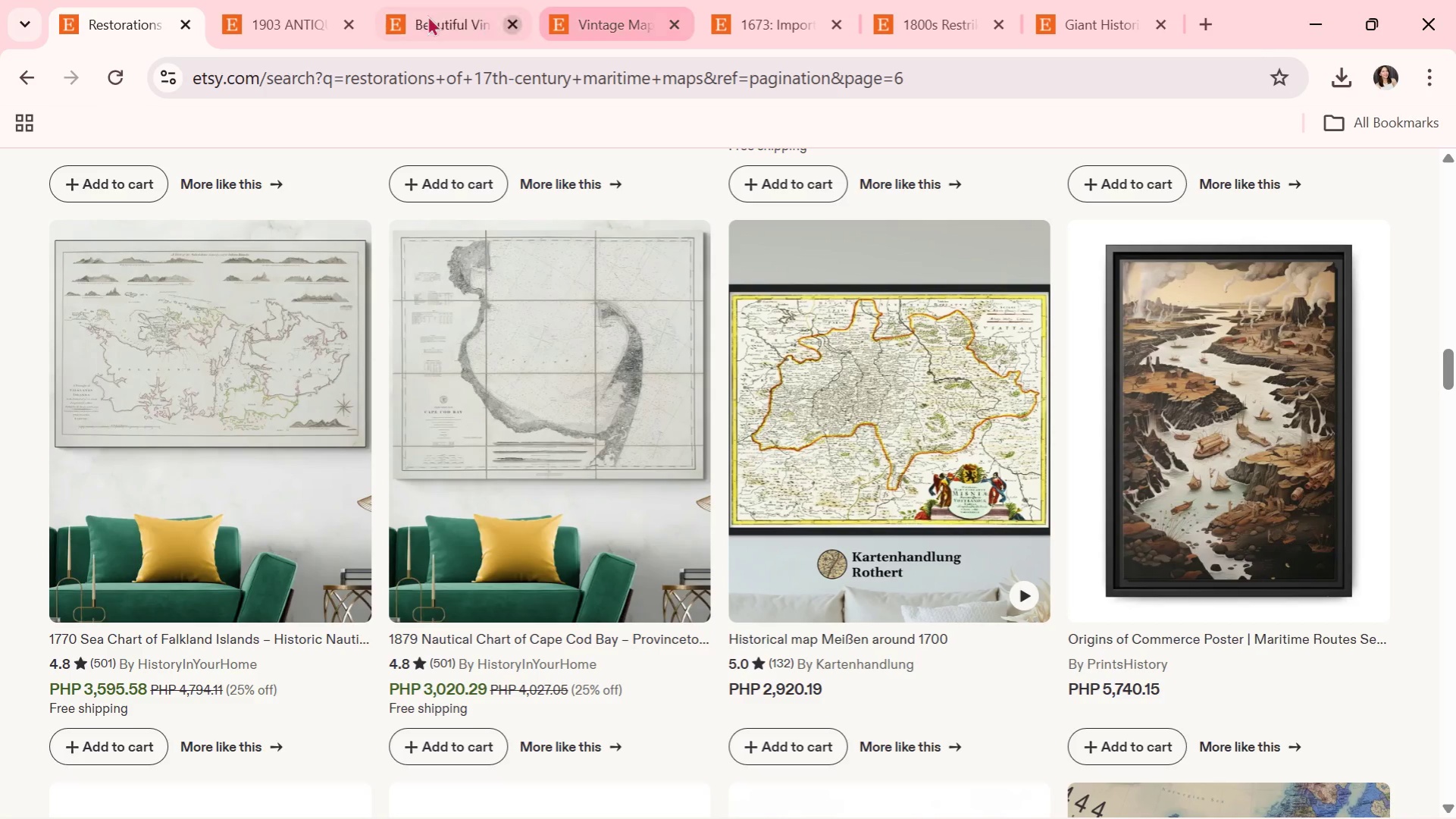 
left_click([430, 8])
 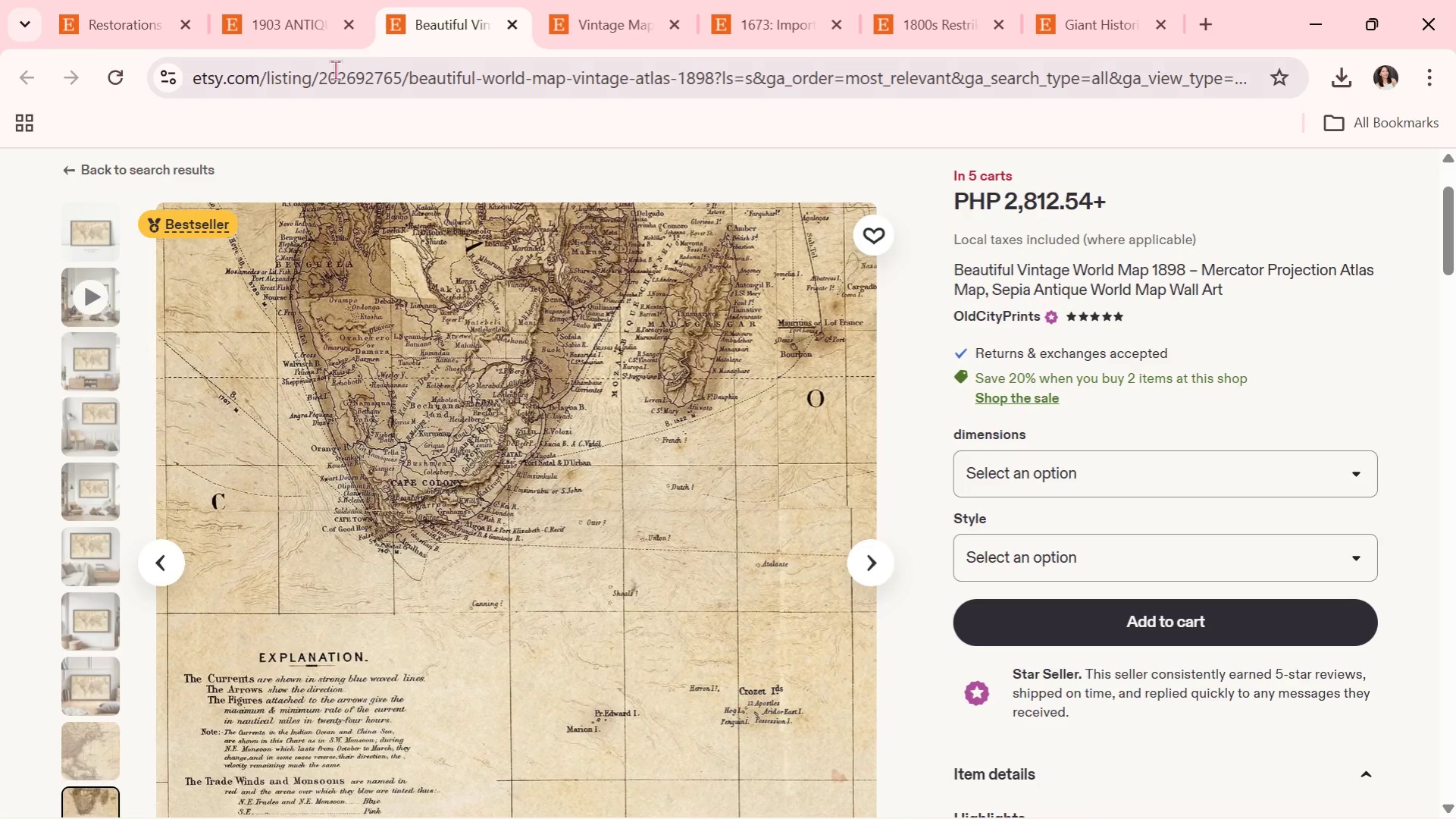 
left_click([276, 0])
 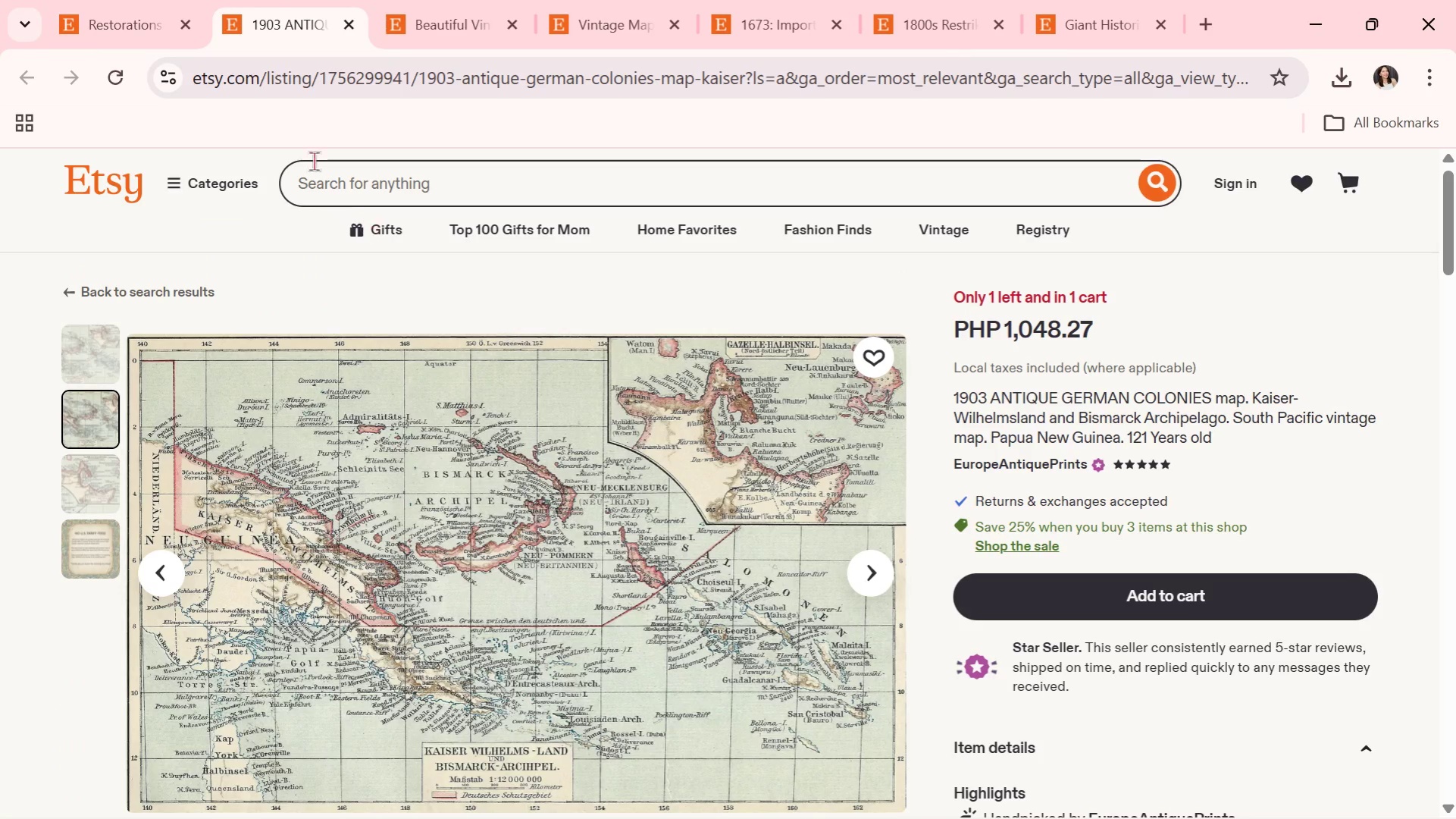 
left_click([123, 0])
 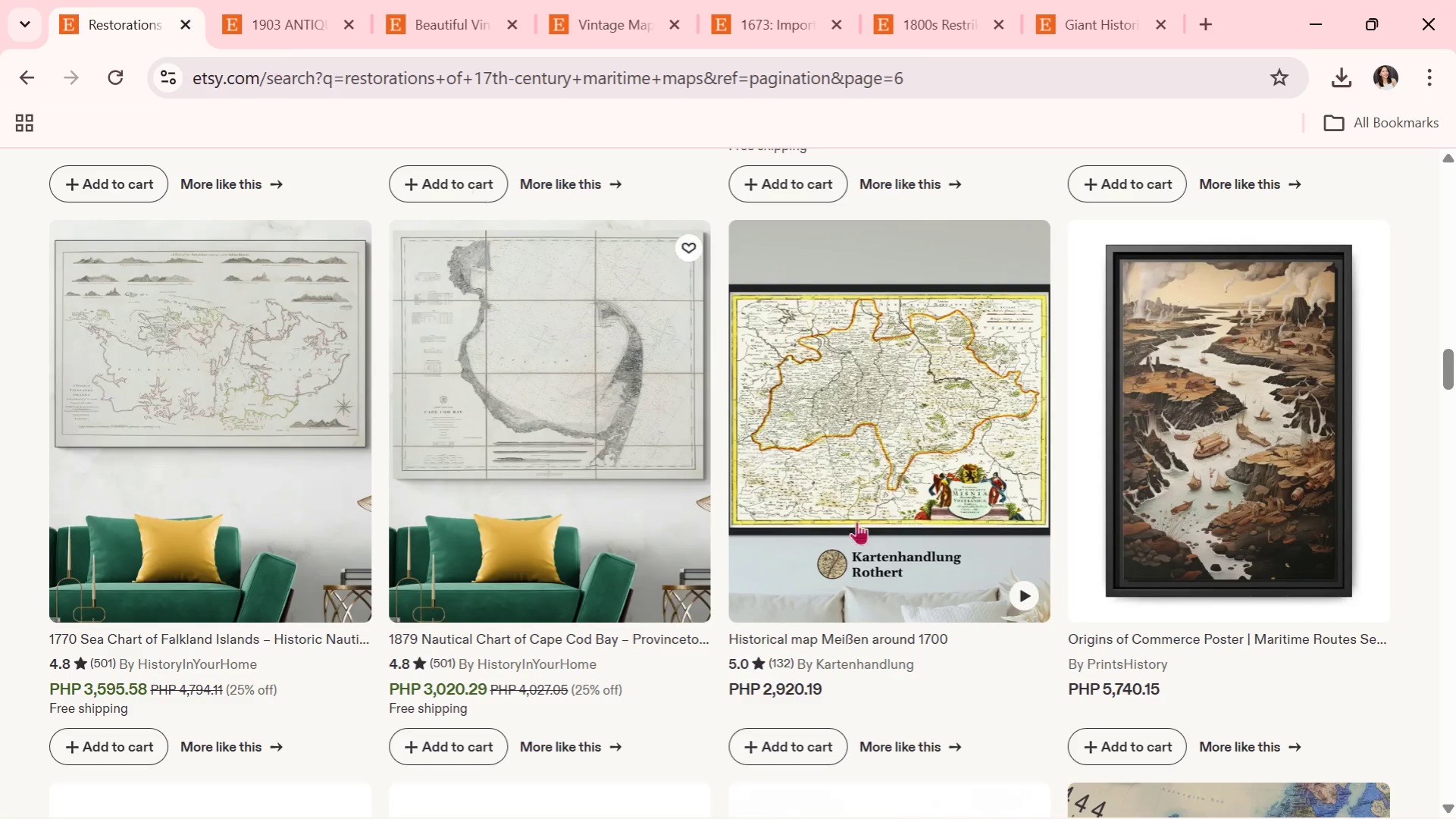 
scroll: coordinate [891, 603], scroll_direction: down, amount: 6.0
 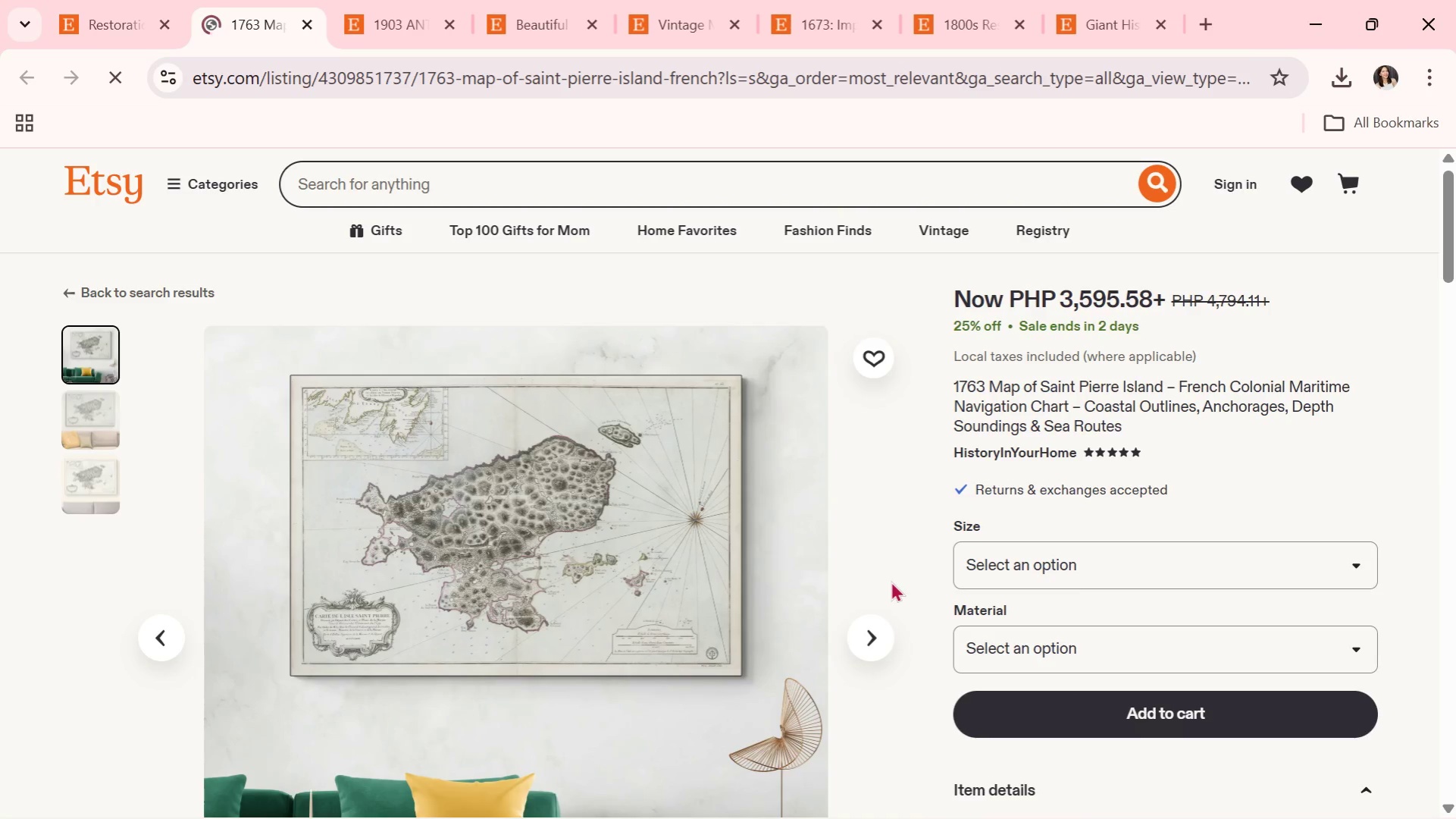 
wait(7.03)
 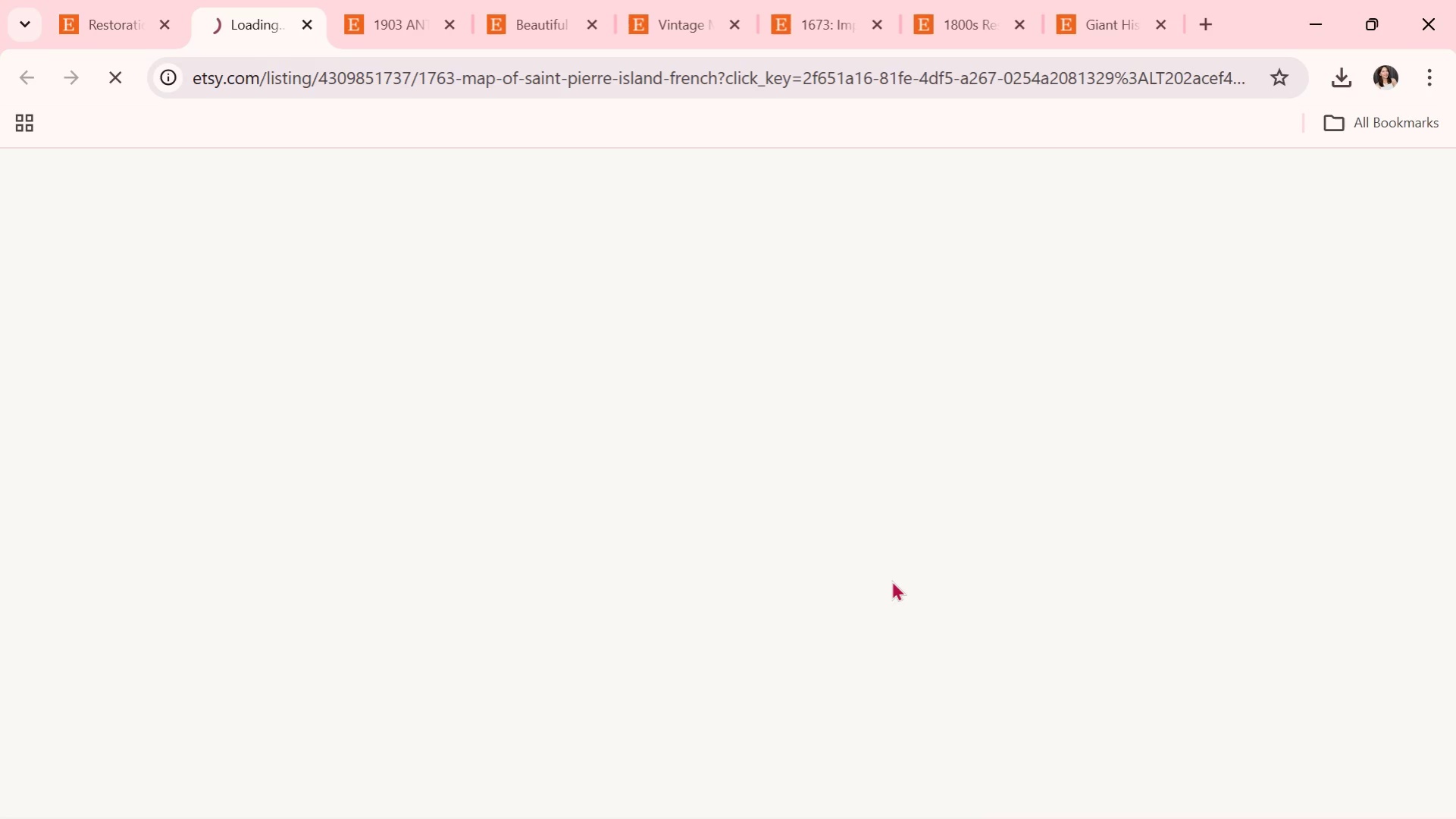 
left_click([870, 631])
 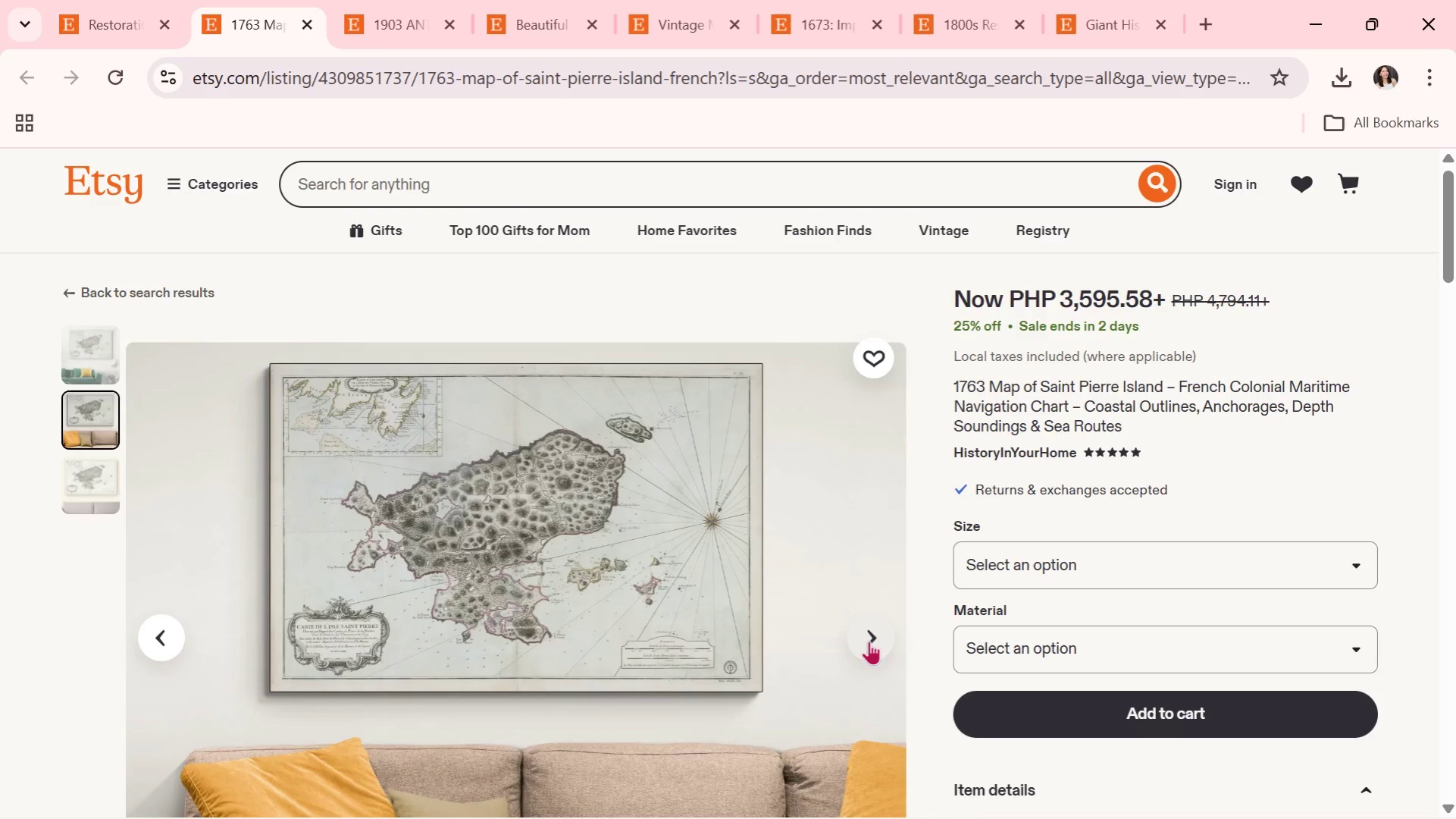 
wait(15.99)
 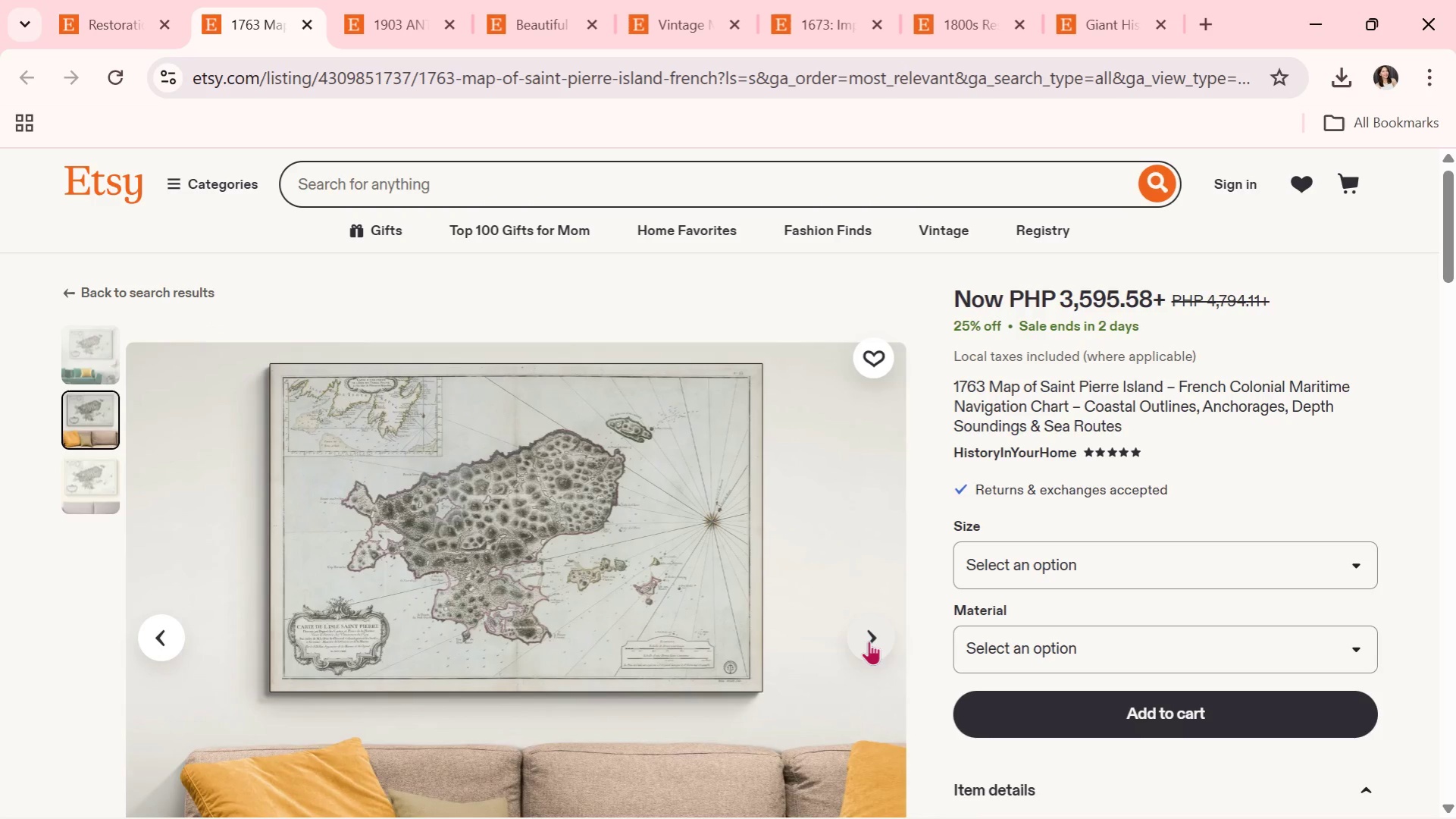 
left_click([869, 641])
 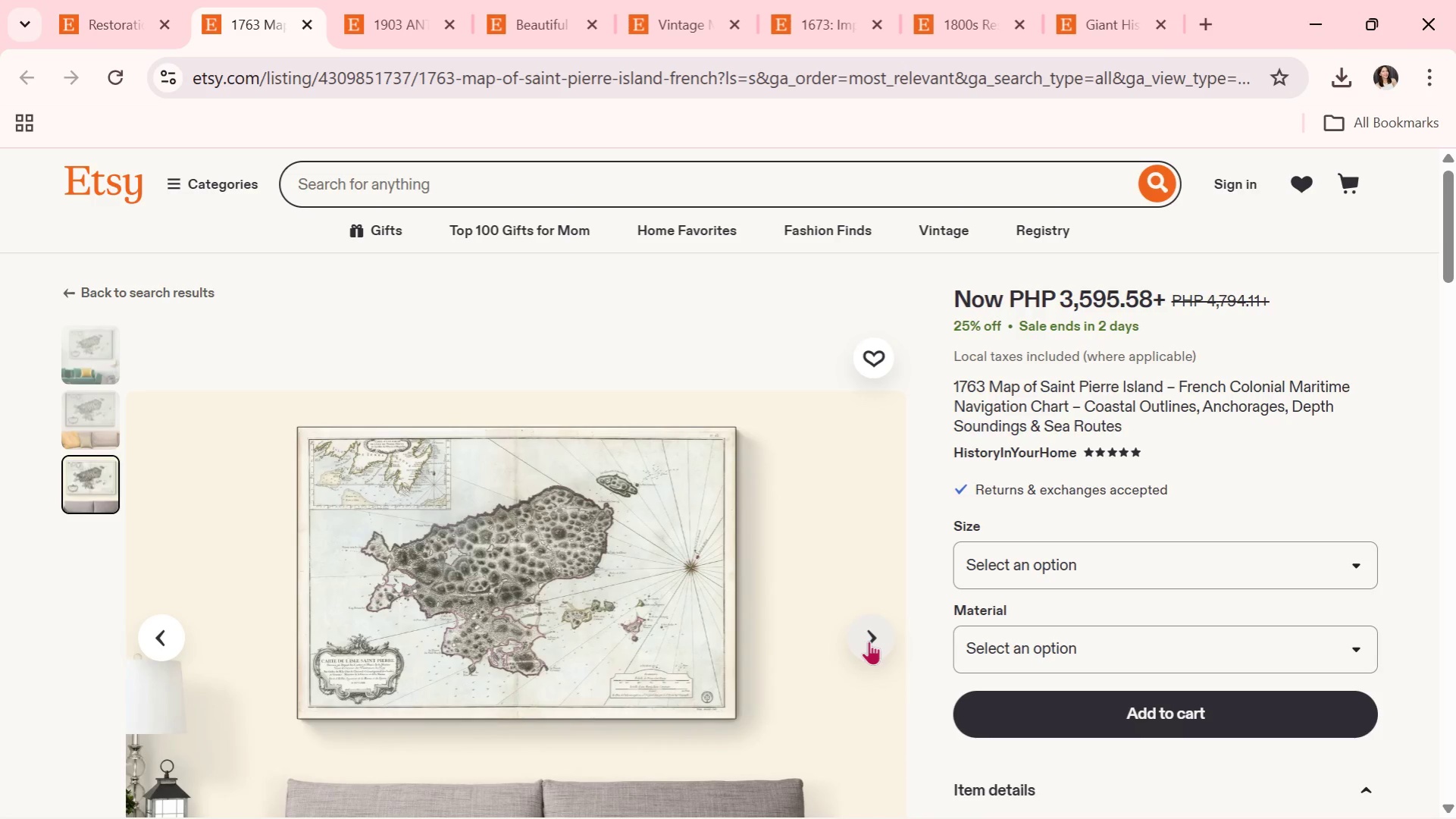 
wait(15.36)
 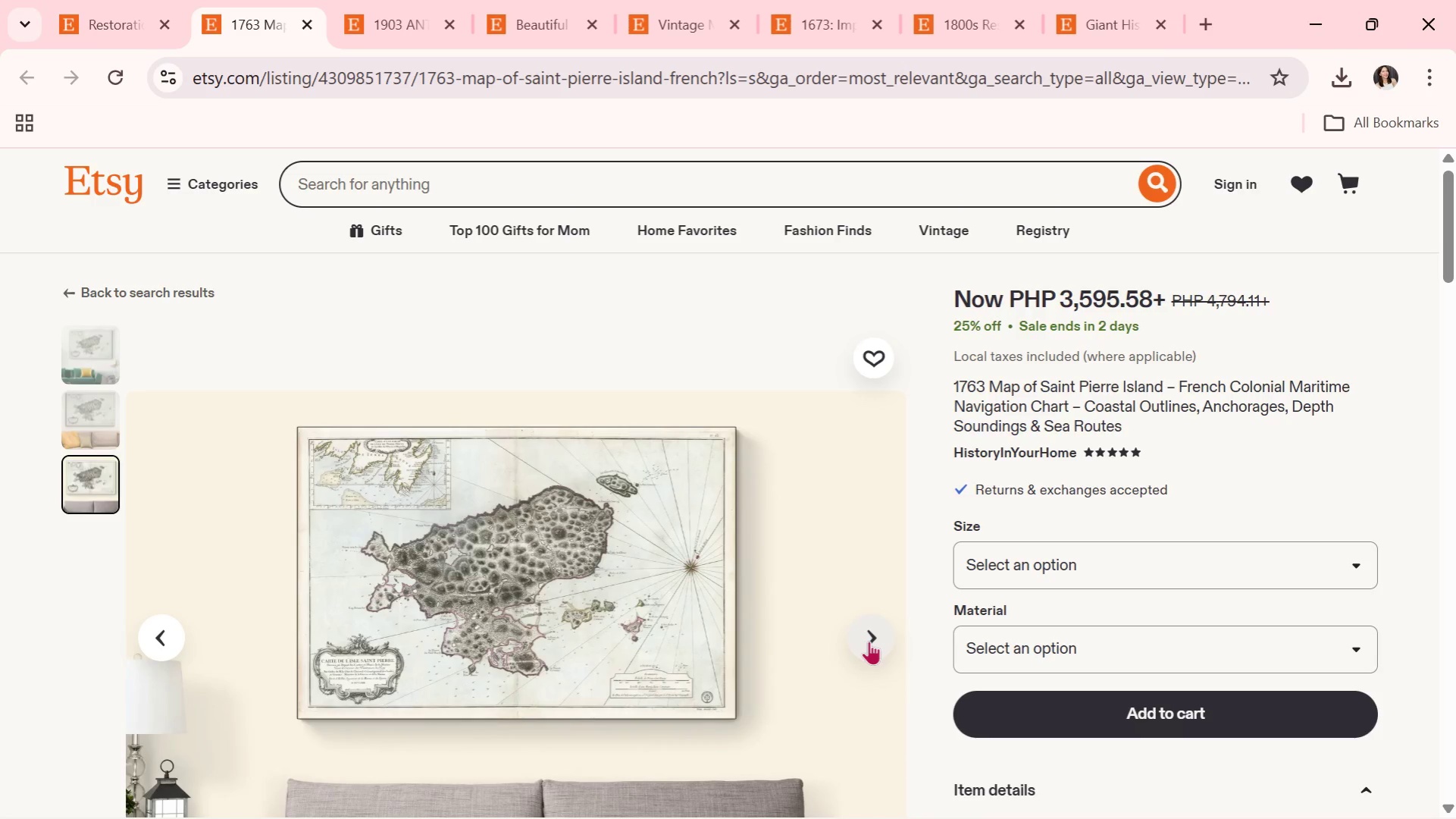 
left_click([867, 636])
 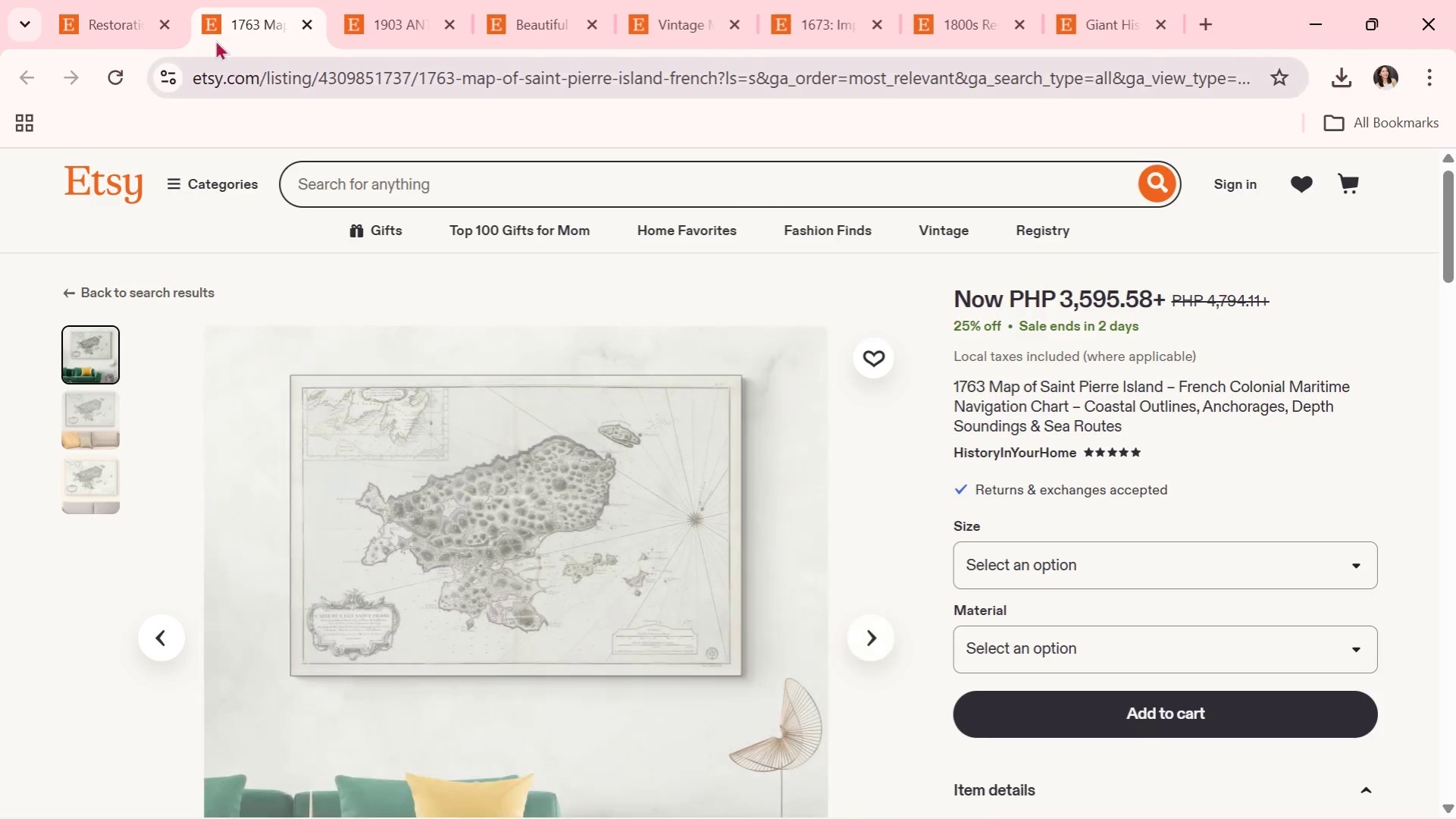 
left_click([101, 0])
 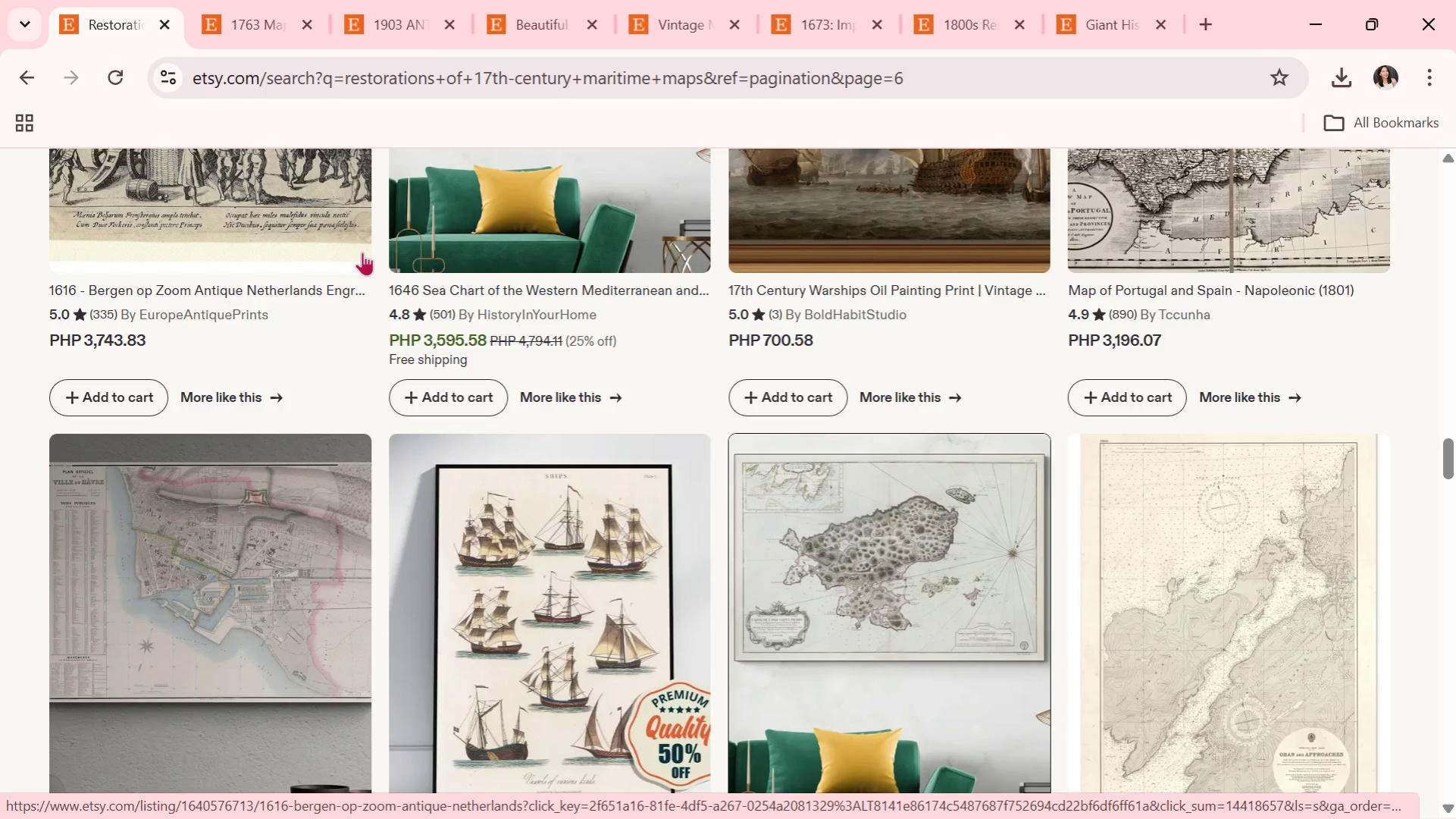 
wait(11.53)
 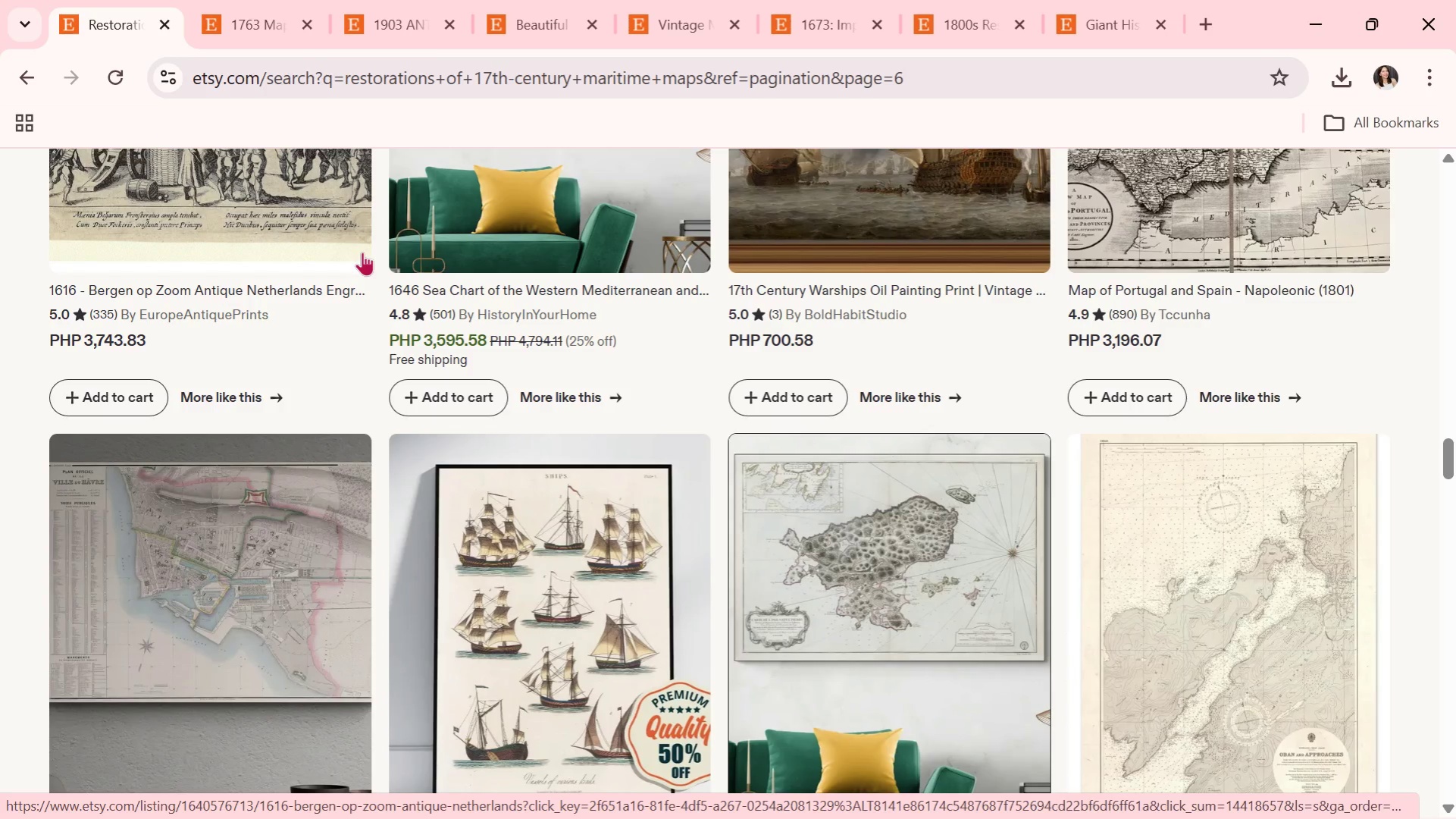 
scroll: coordinate [522, 562], scroll_direction: down, amount: 11.0
 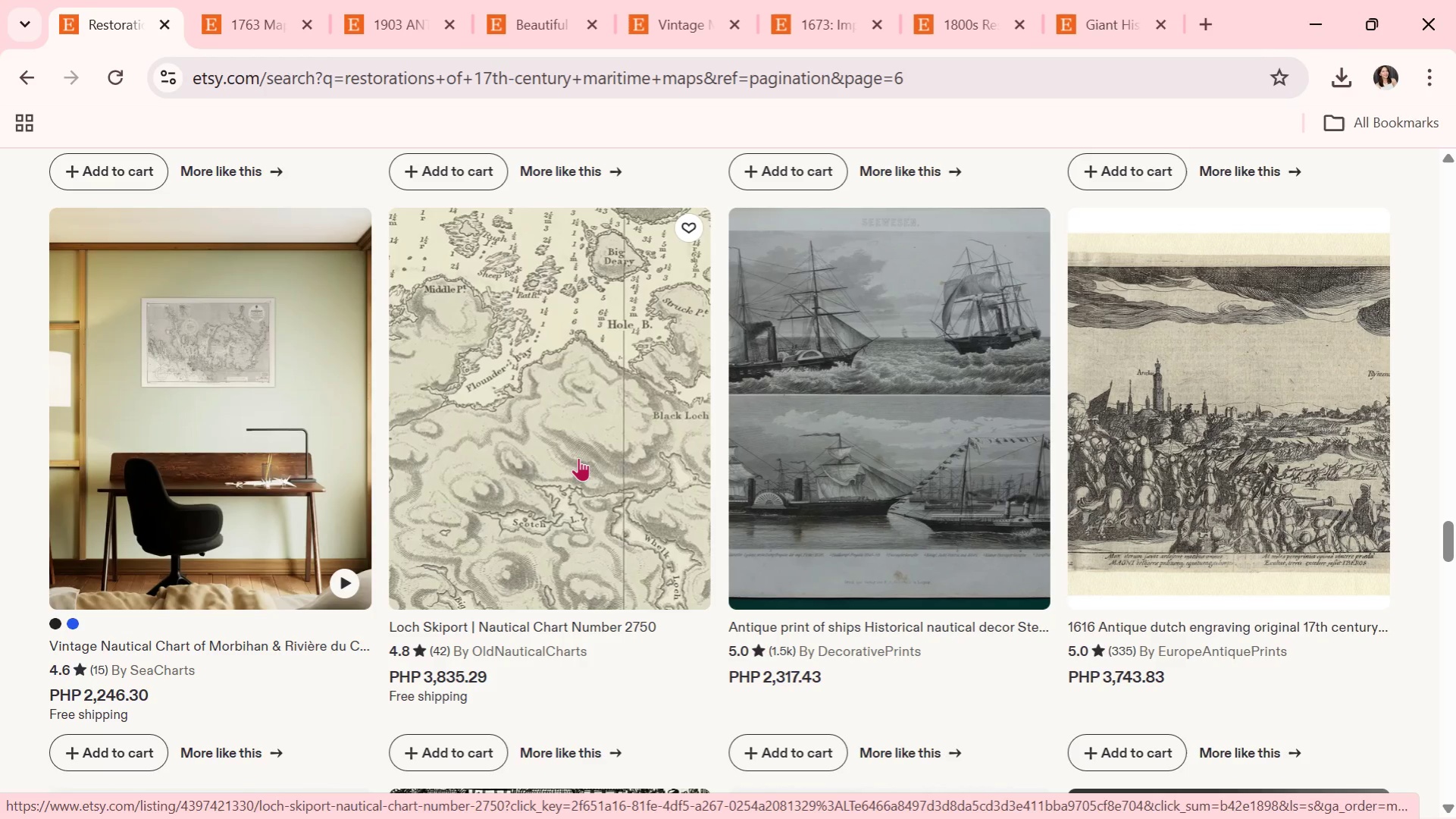 
left_click([578, 457])
 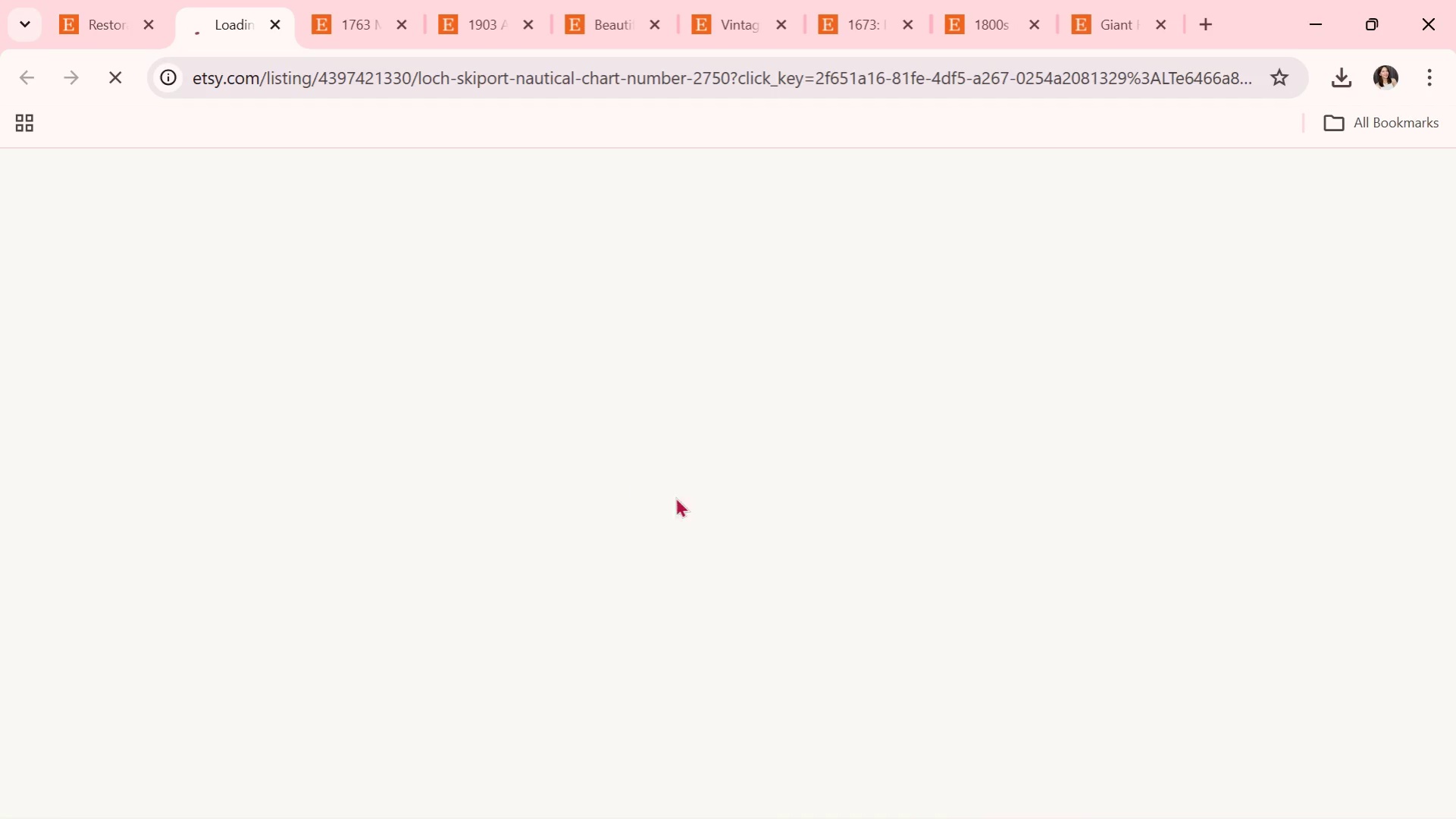 
scroll: coordinate [789, 538], scroll_direction: down, amount: 1.0
 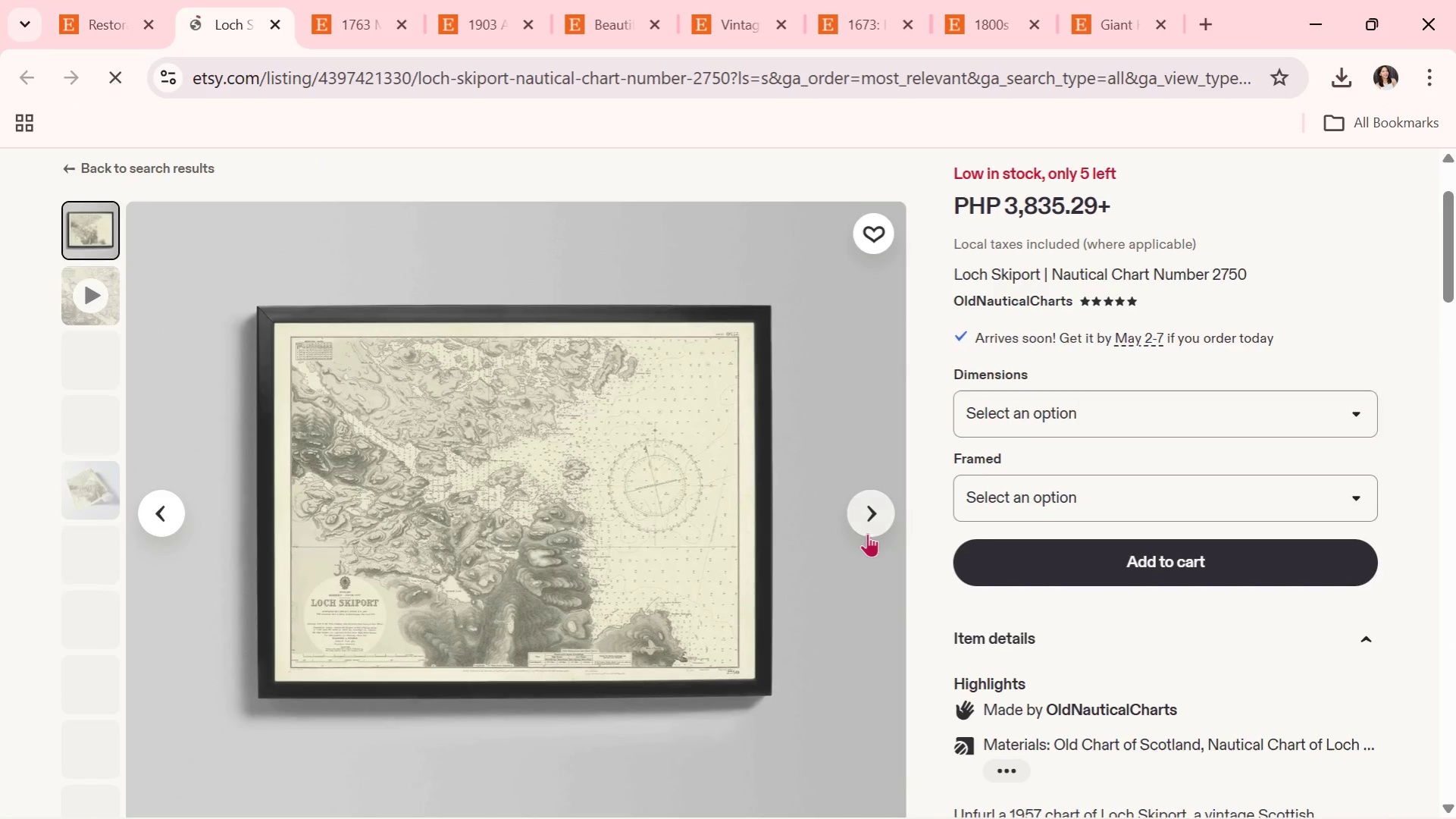 
left_click([868, 526])
 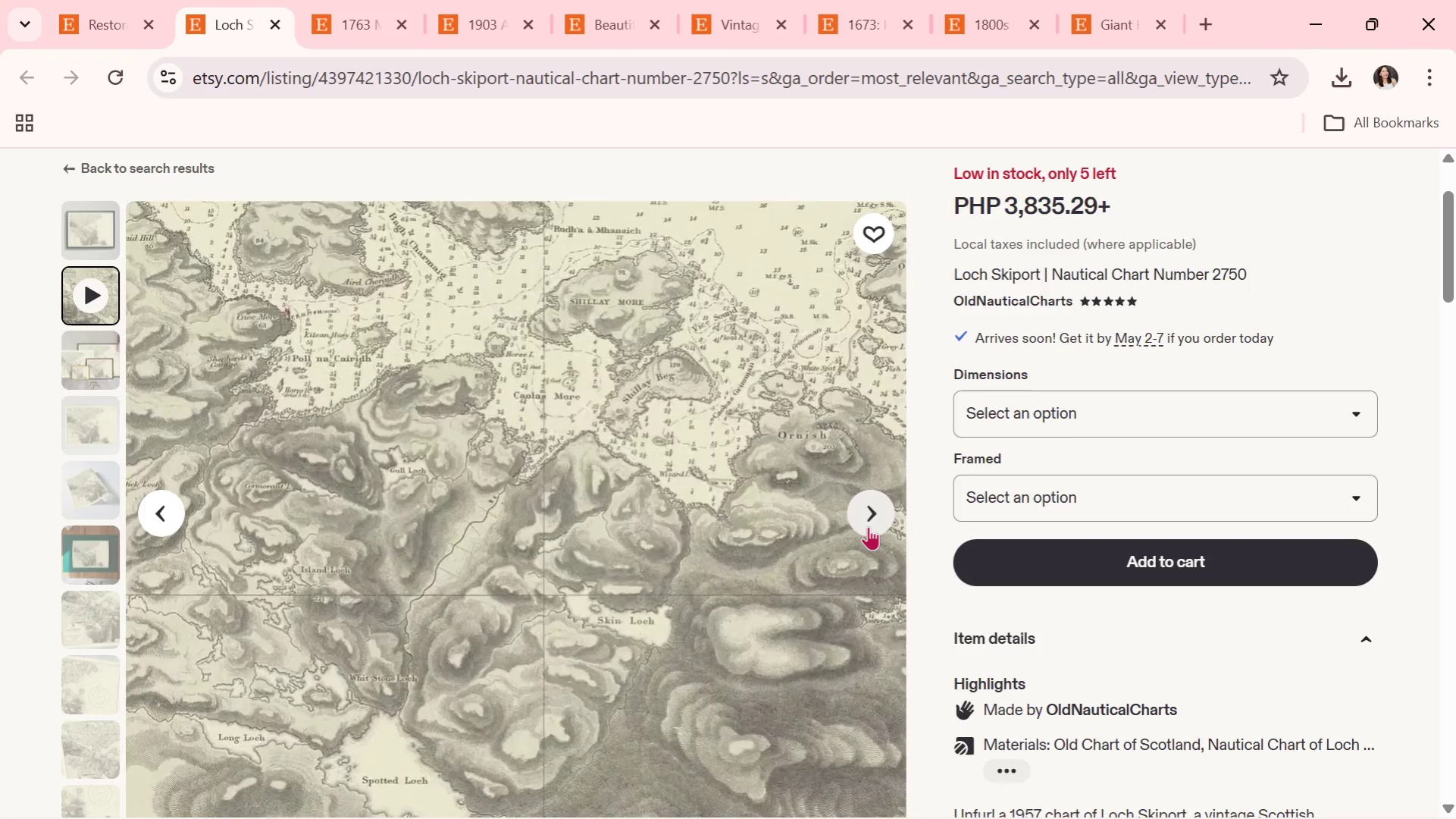 
wait(16.88)
 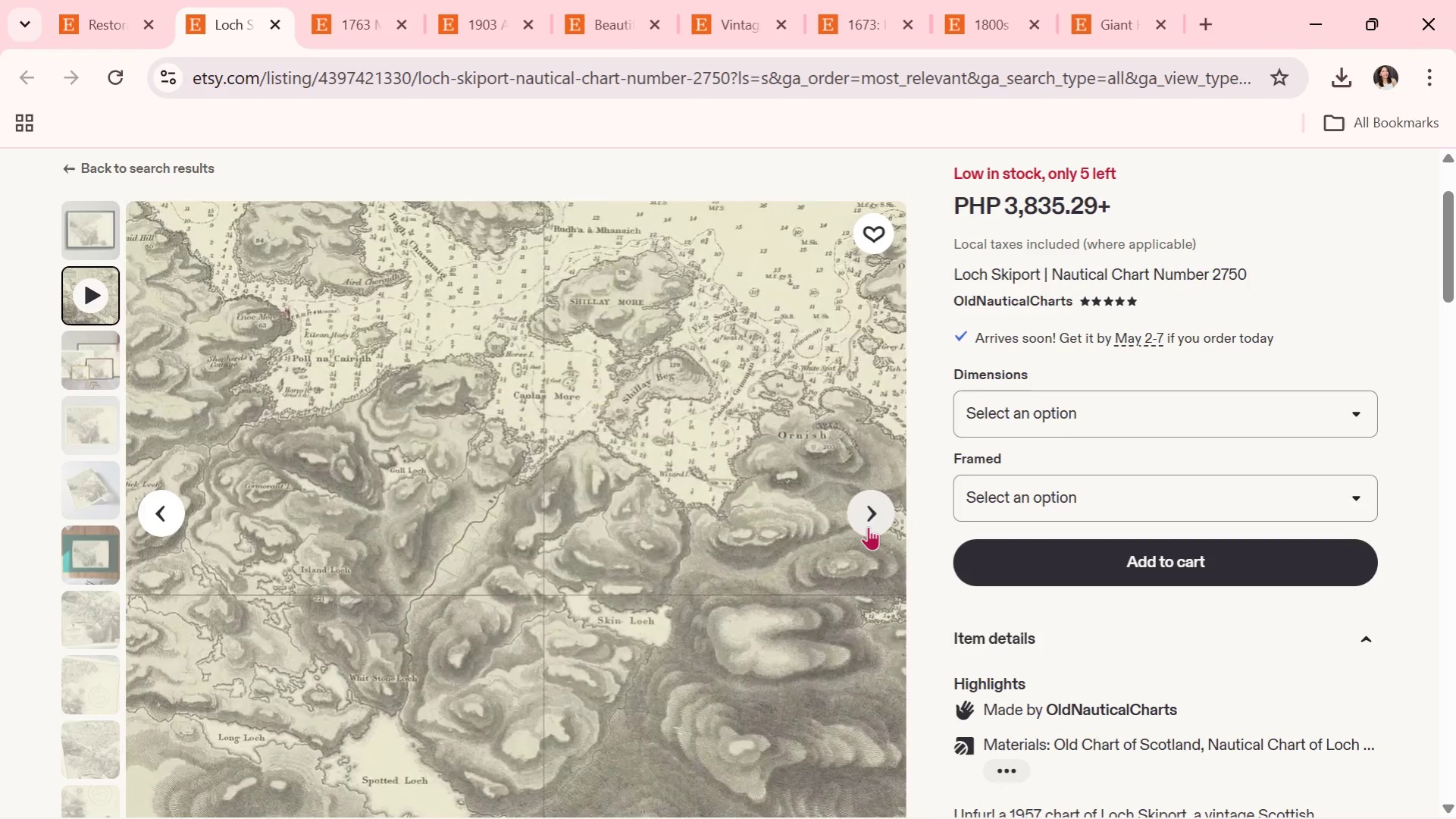 
left_click([885, 522])
 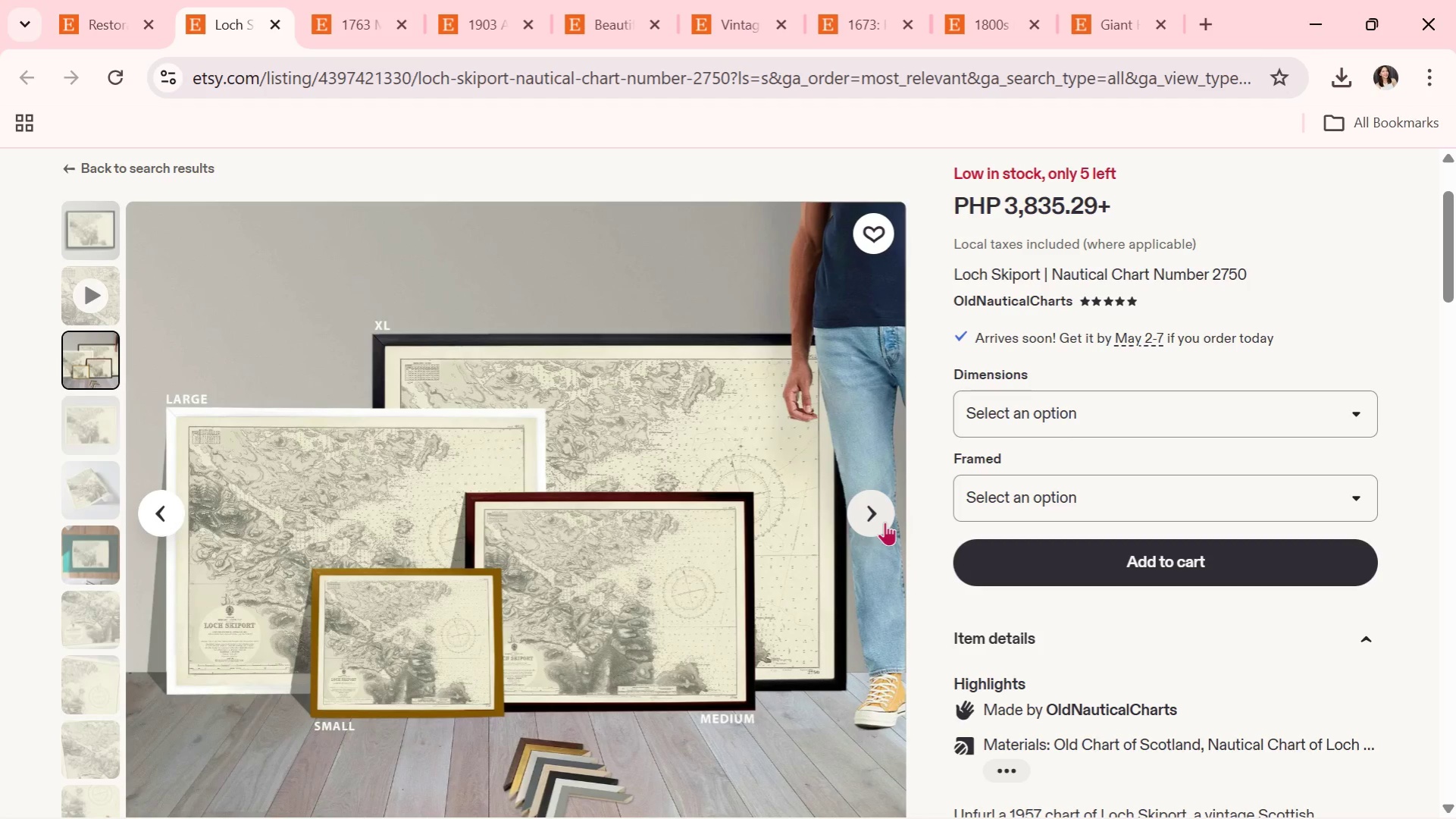 
wait(9.45)
 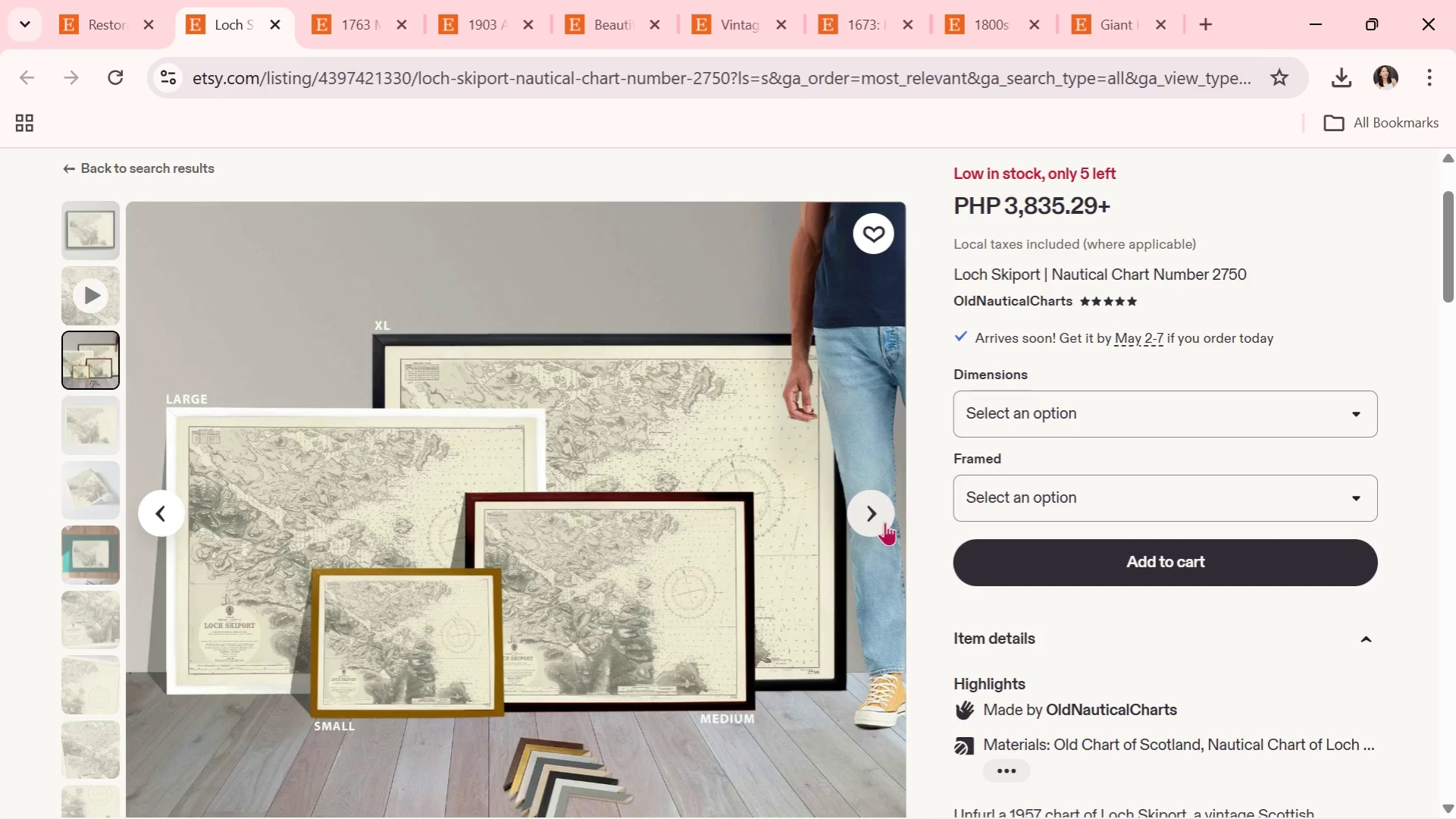 
left_click([885, 522])
 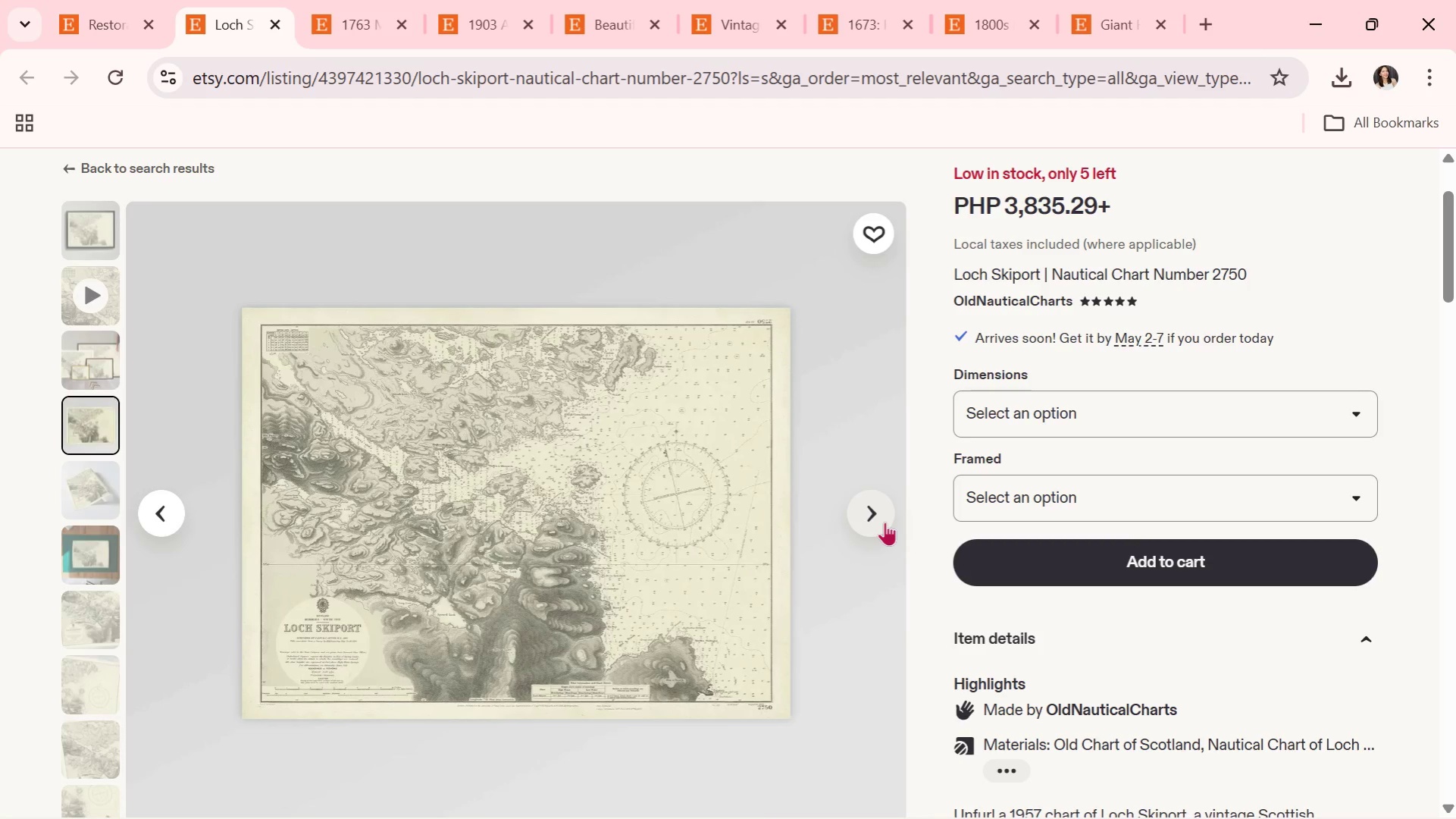 
wait(11.8)
 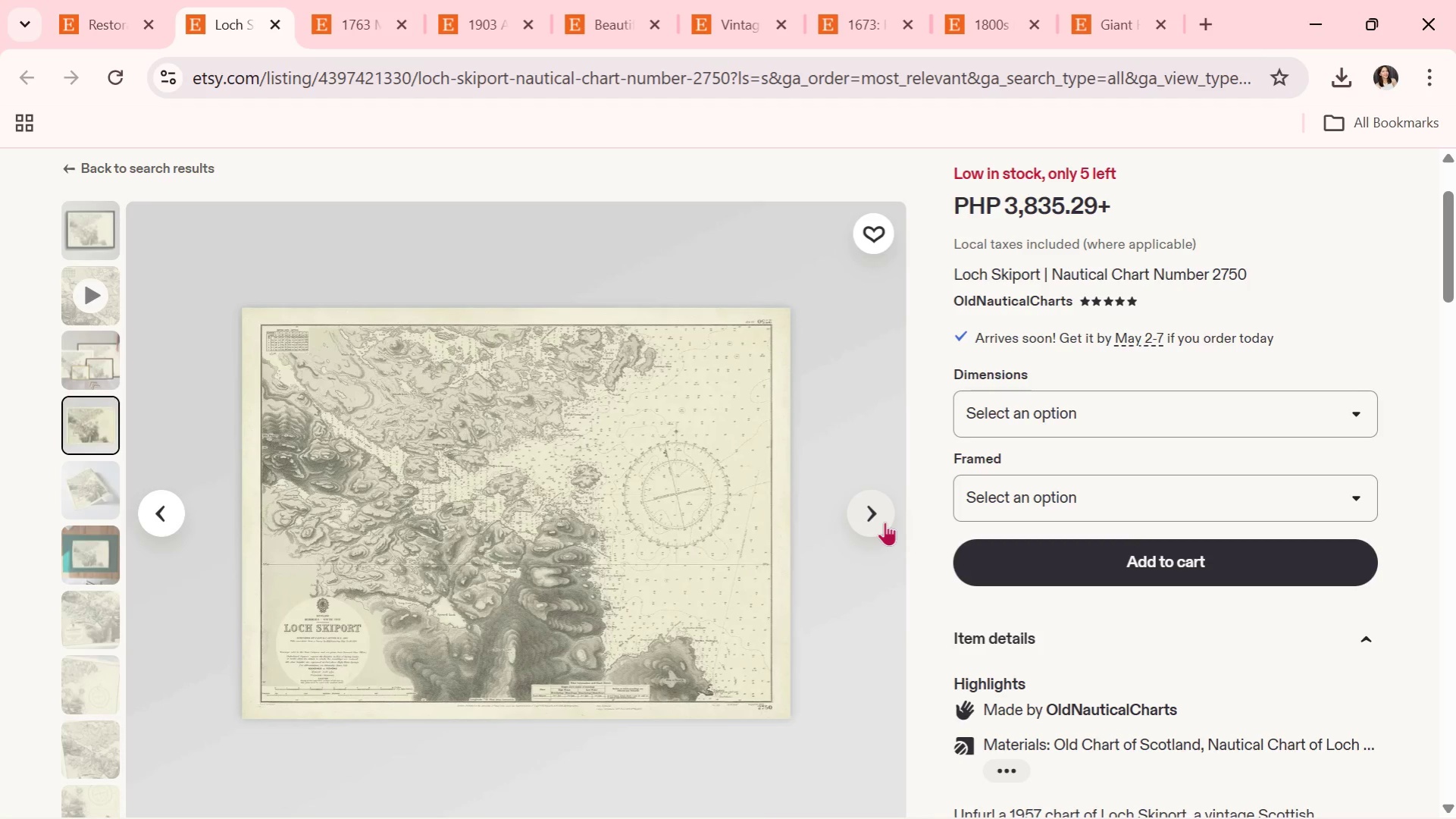 
left_click([885, 522])
 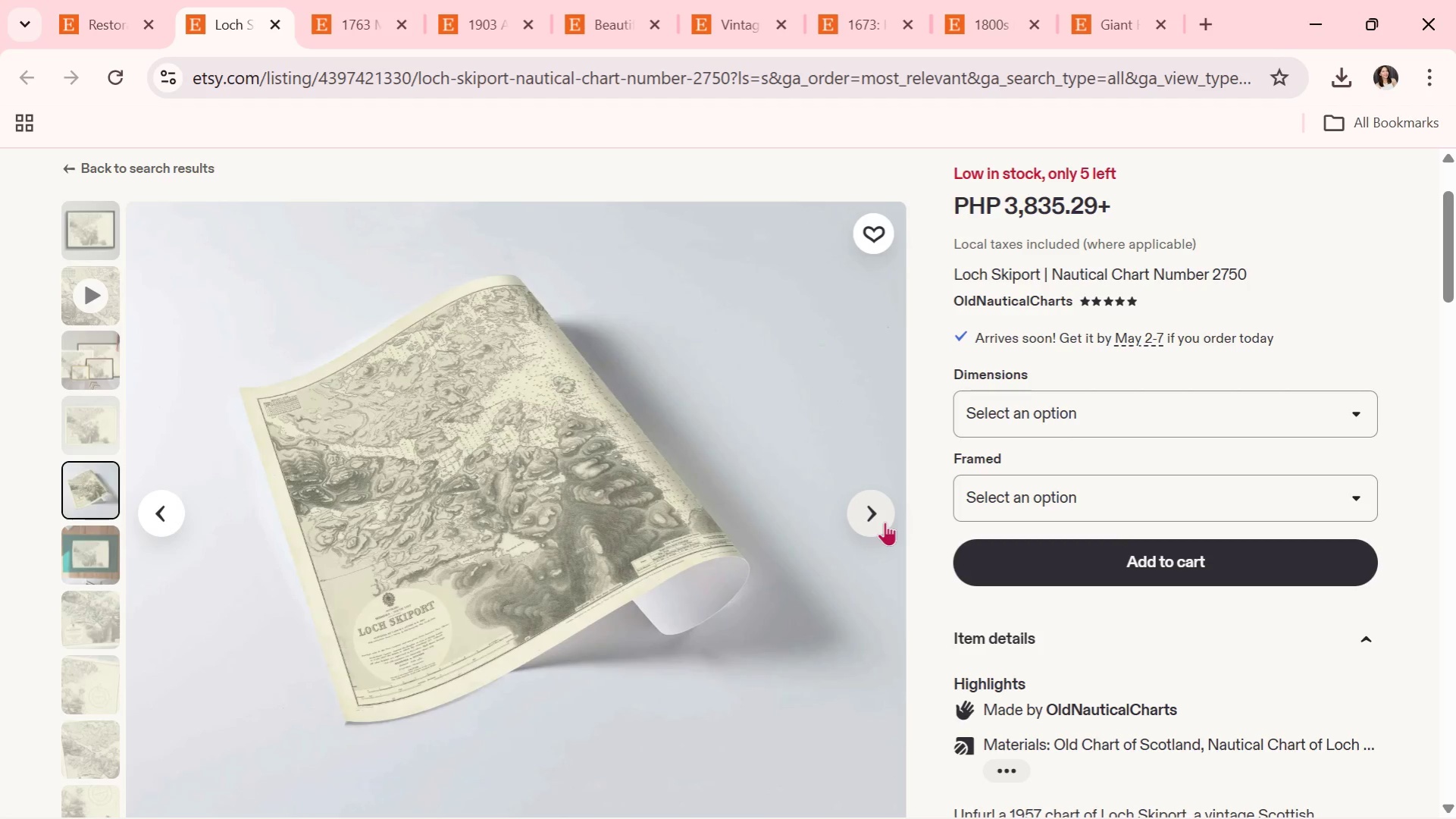 
wait(6.14)
 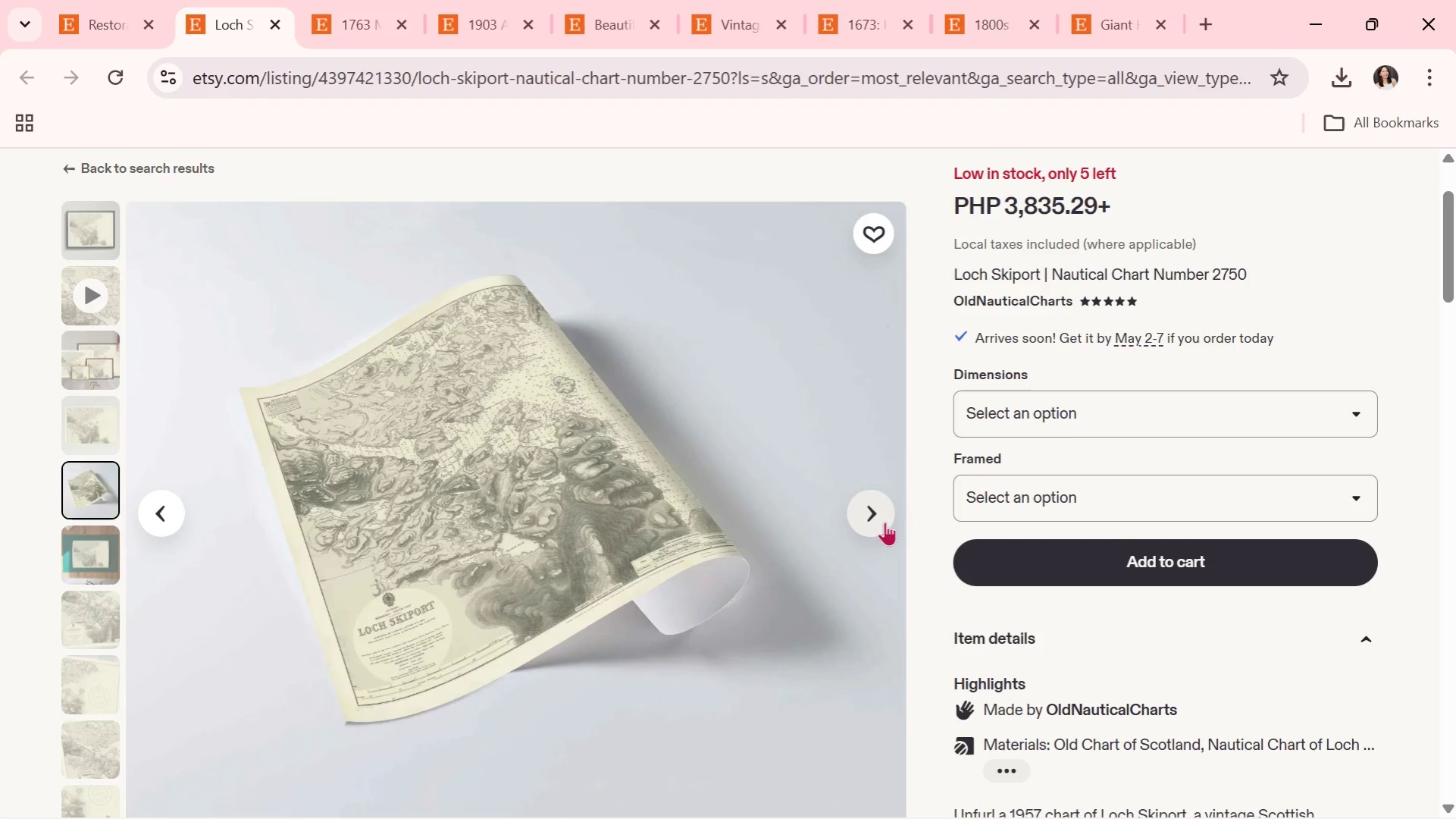 
left_click([885, 522])
 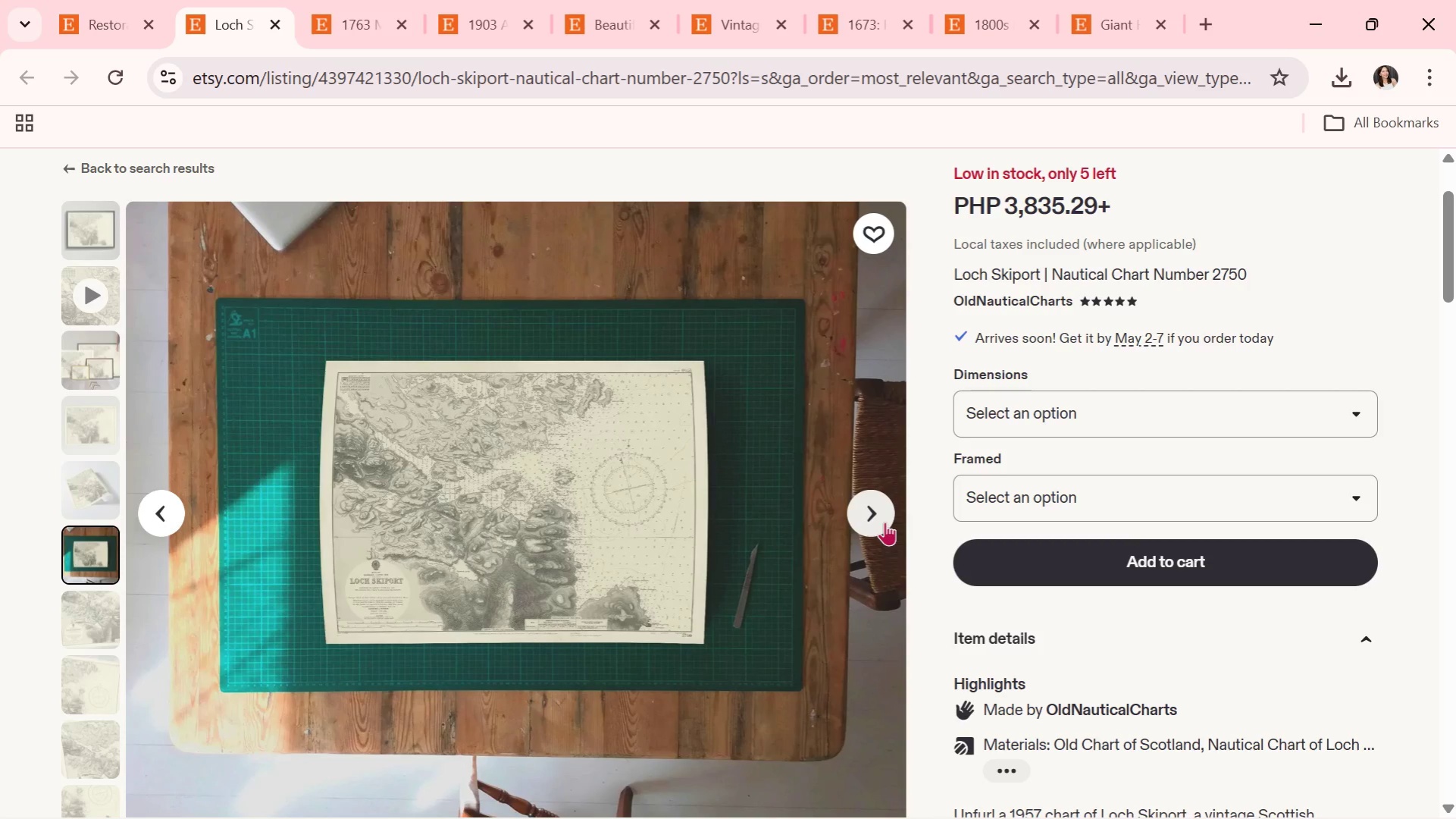 
wait(8.89)
 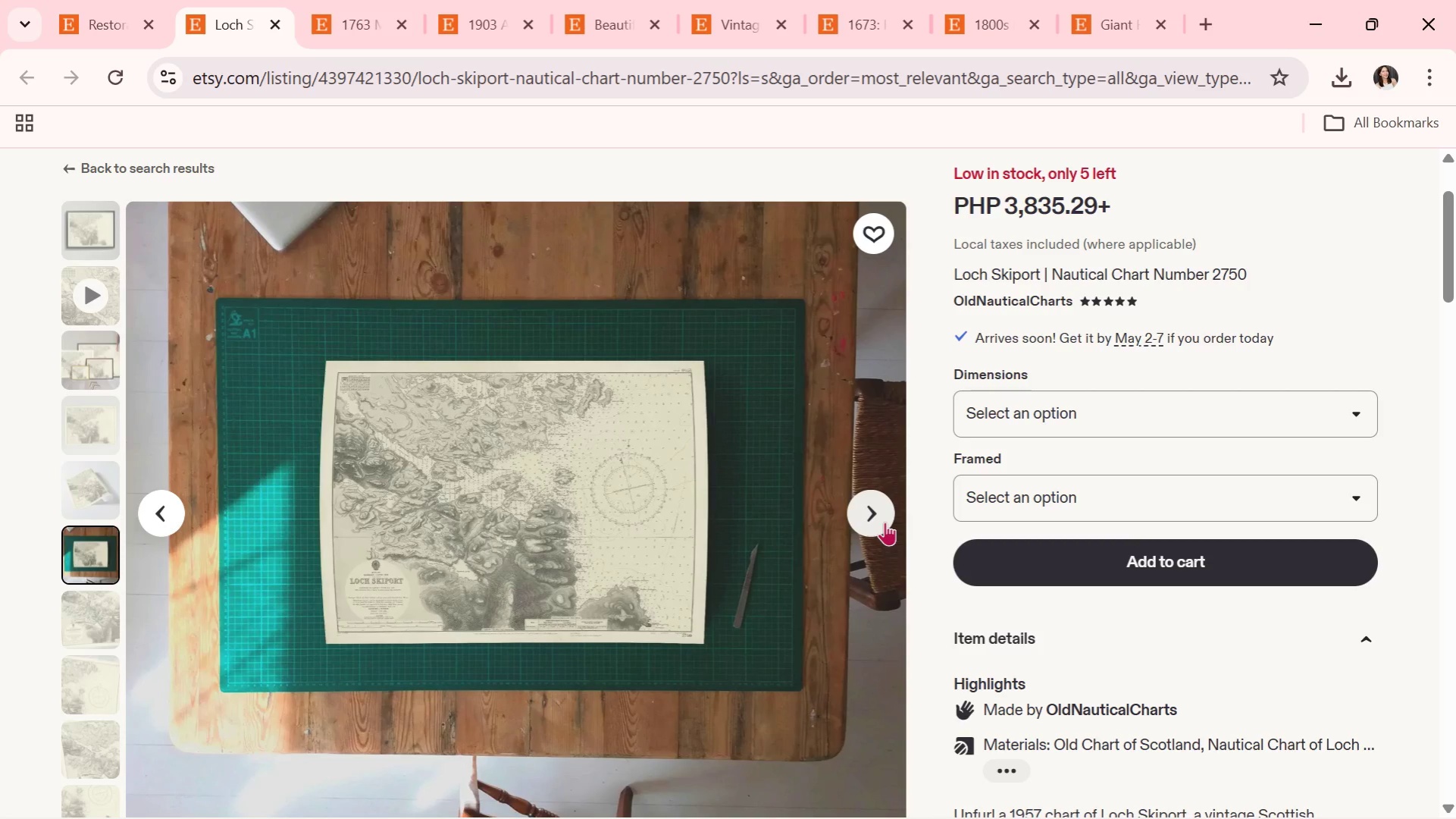 
left_click([885, 522])
 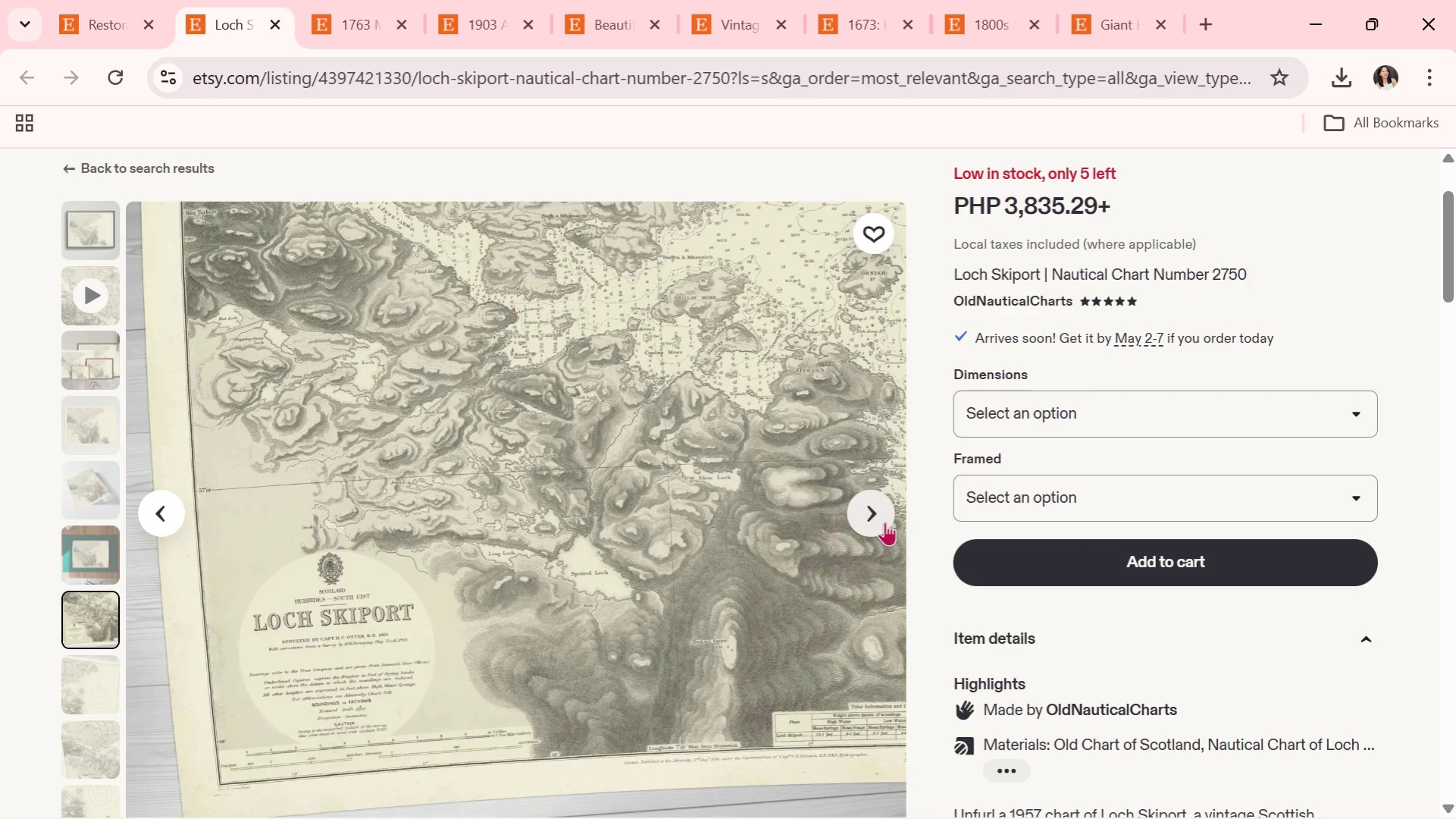 
wait(8.12)
 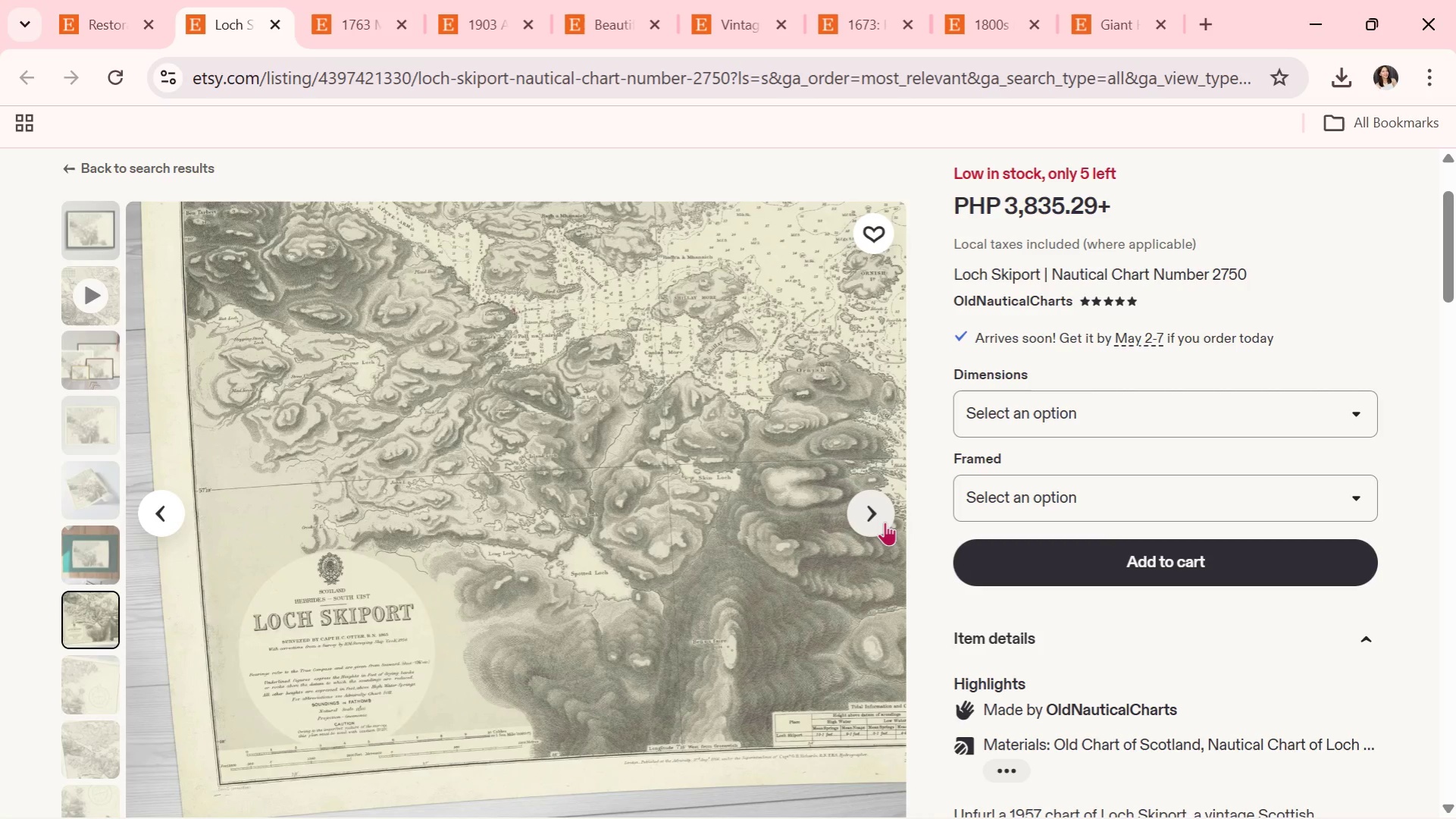 
left_click([273, 17])
 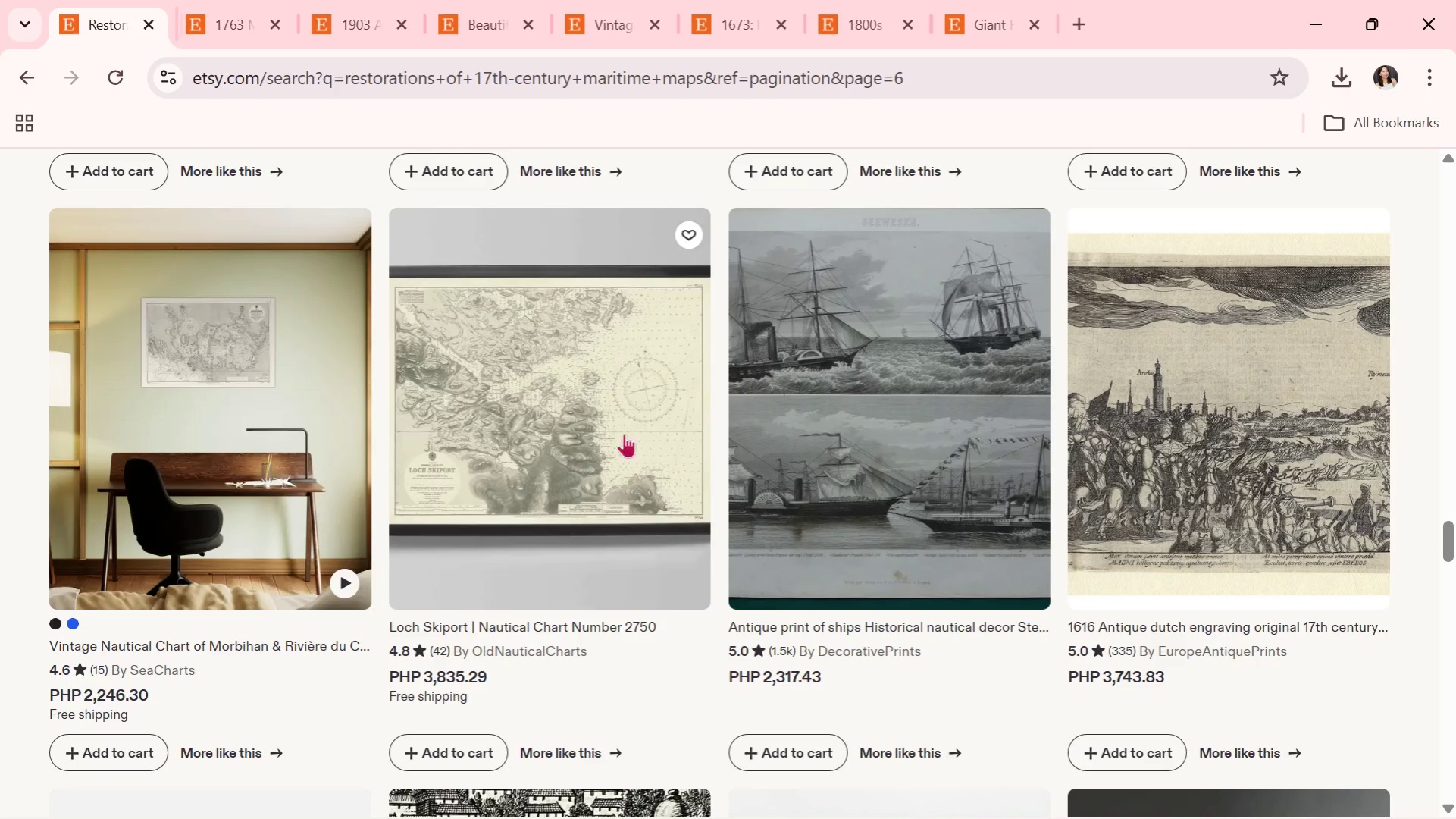 
scroll: coordinate [624, 530], scroll_direction: down, amount: 8.0
 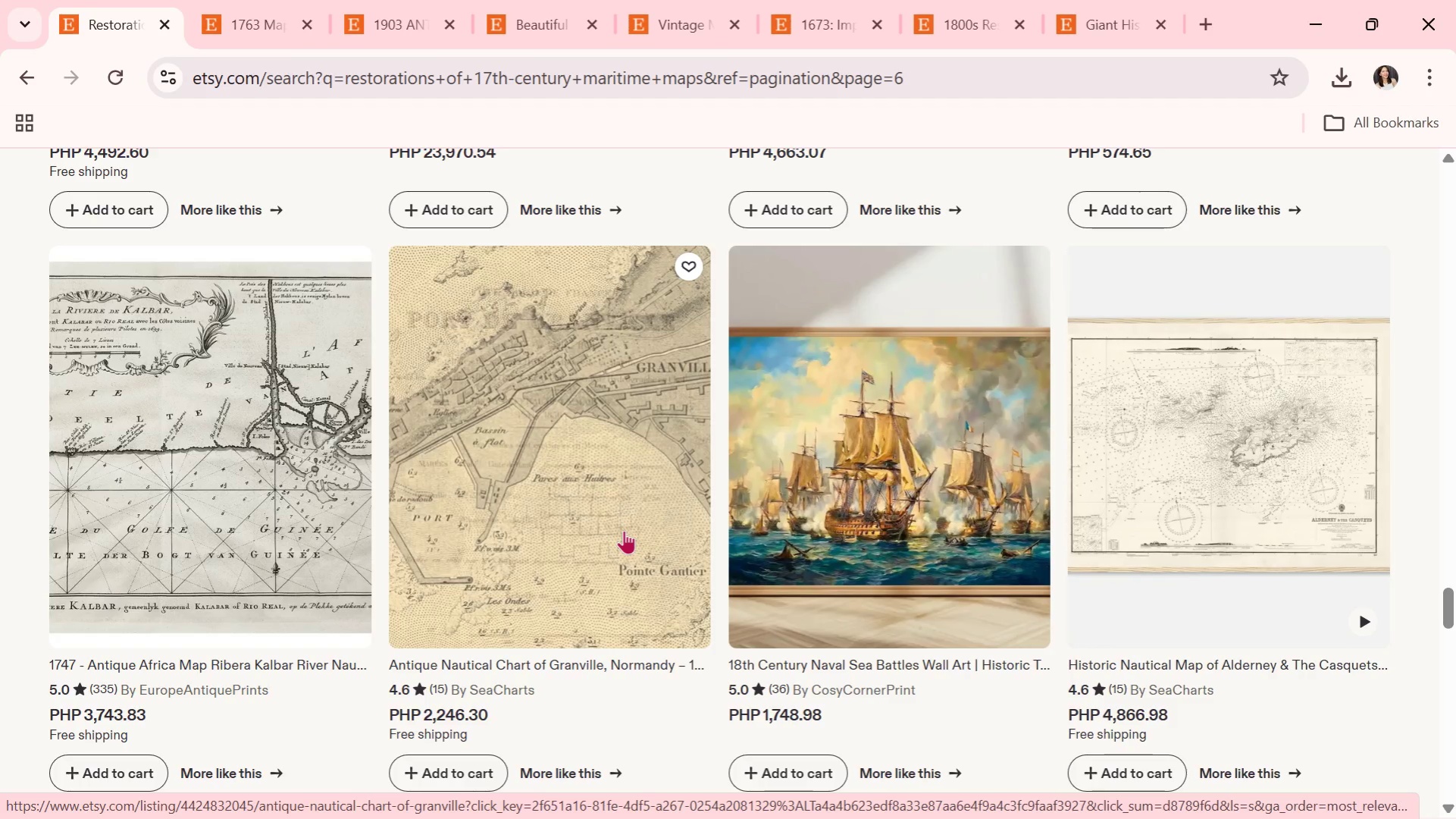 
wait(7.8)
 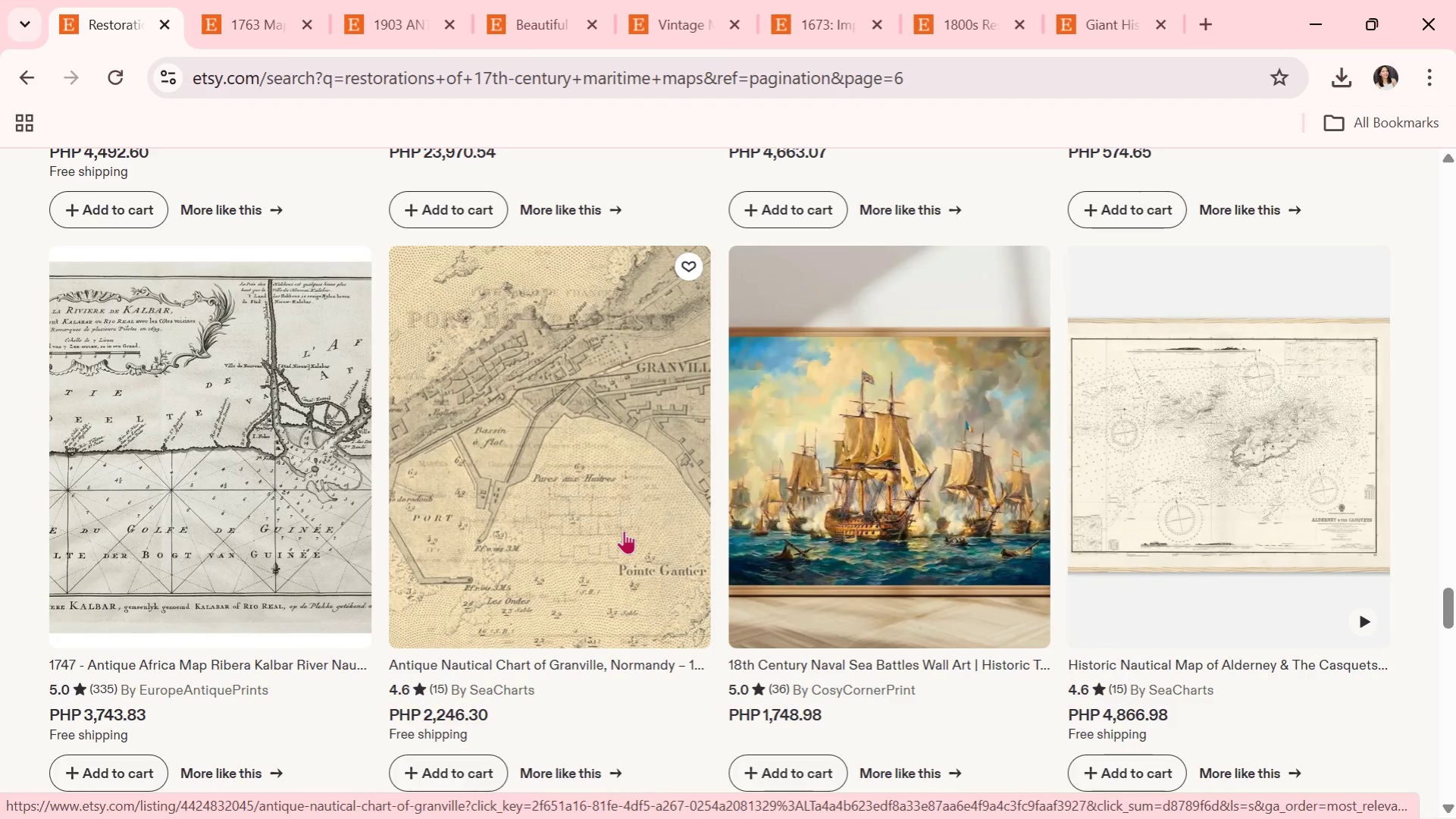 
scroll: coordinate [624, 530], scroll_direction: down, amount: 1.0
 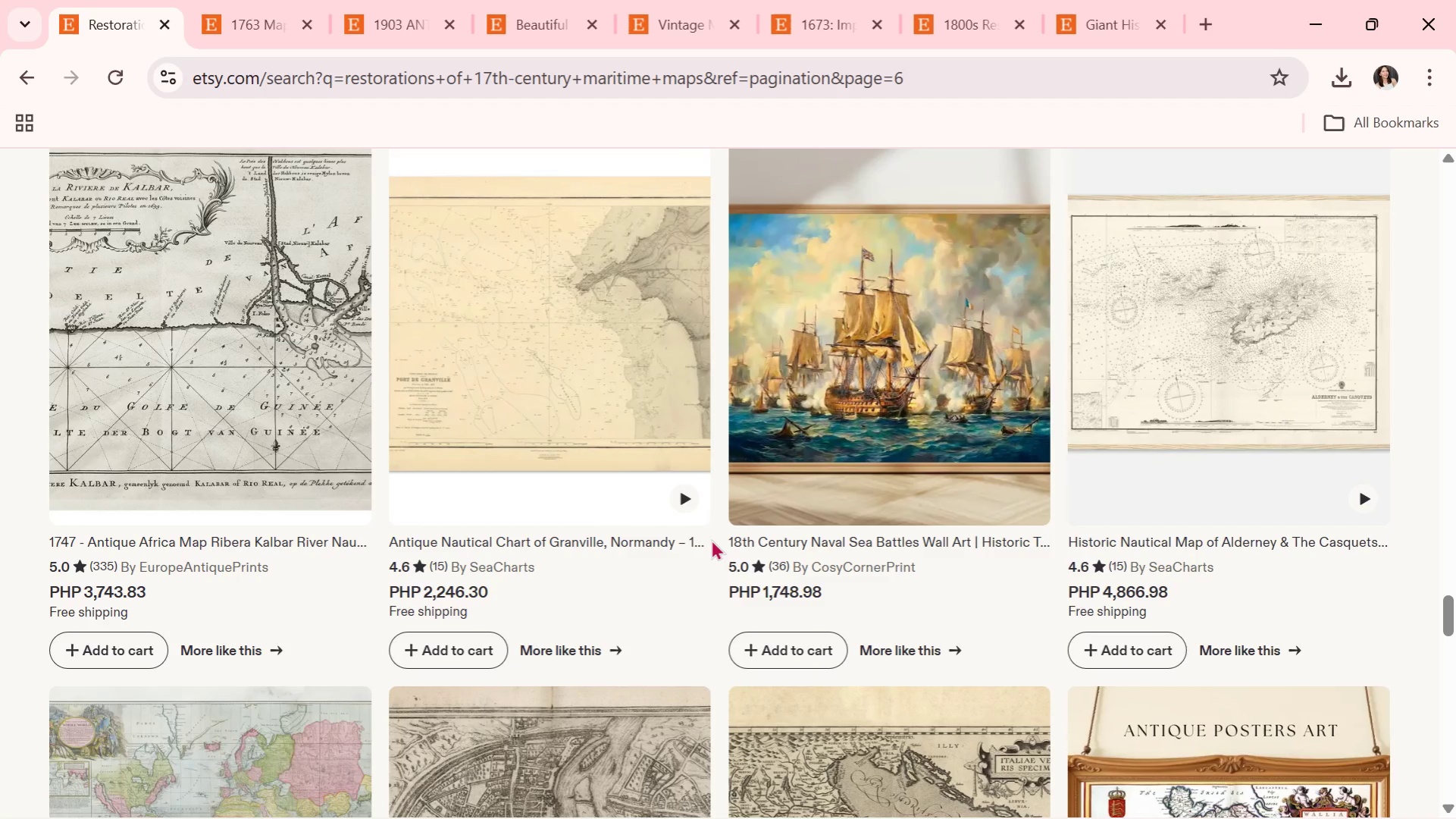 
wait(6.32)
 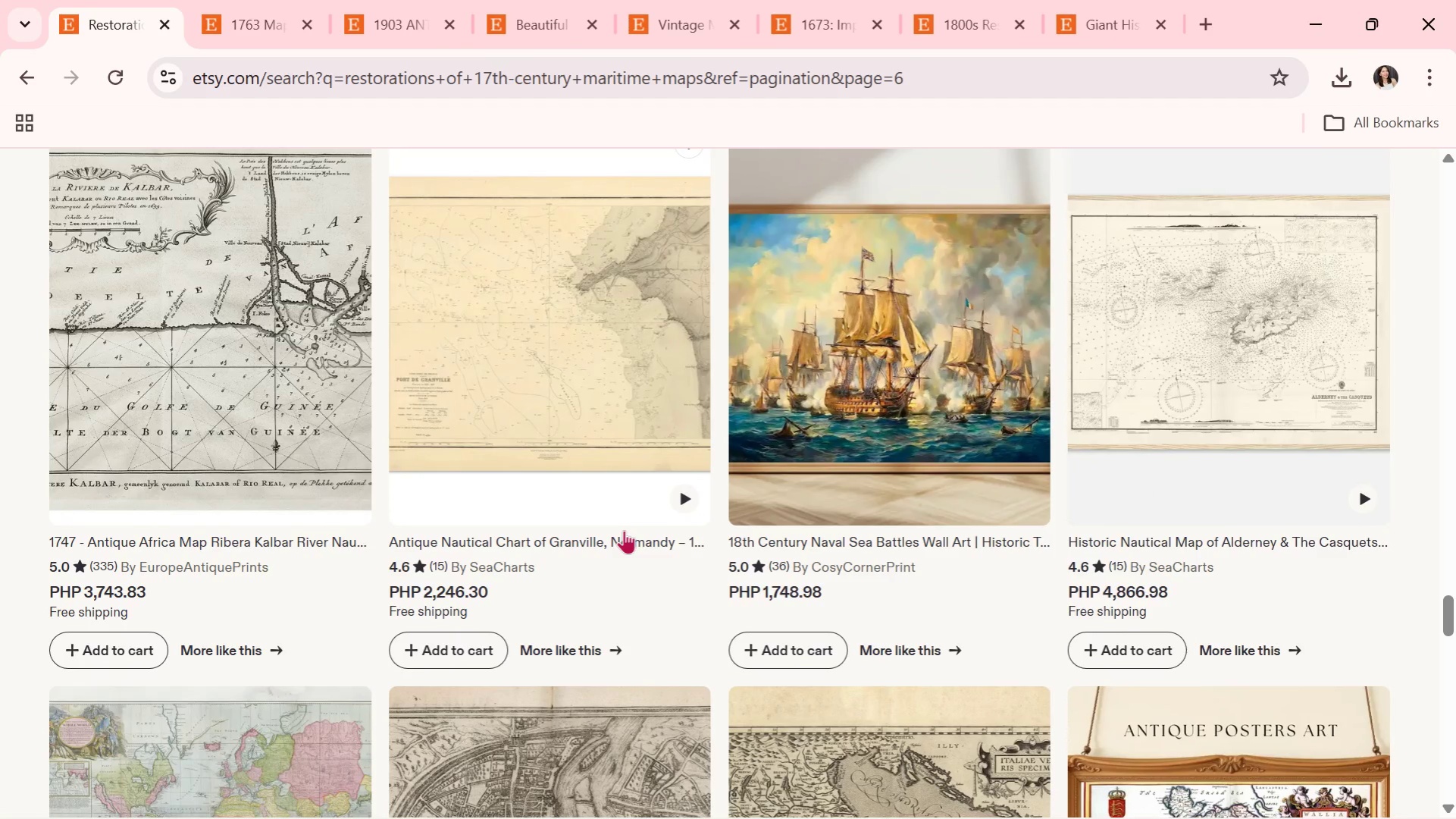 
scroll: coordinate [711, 539], scroll_direction: down, amount: 3.0
 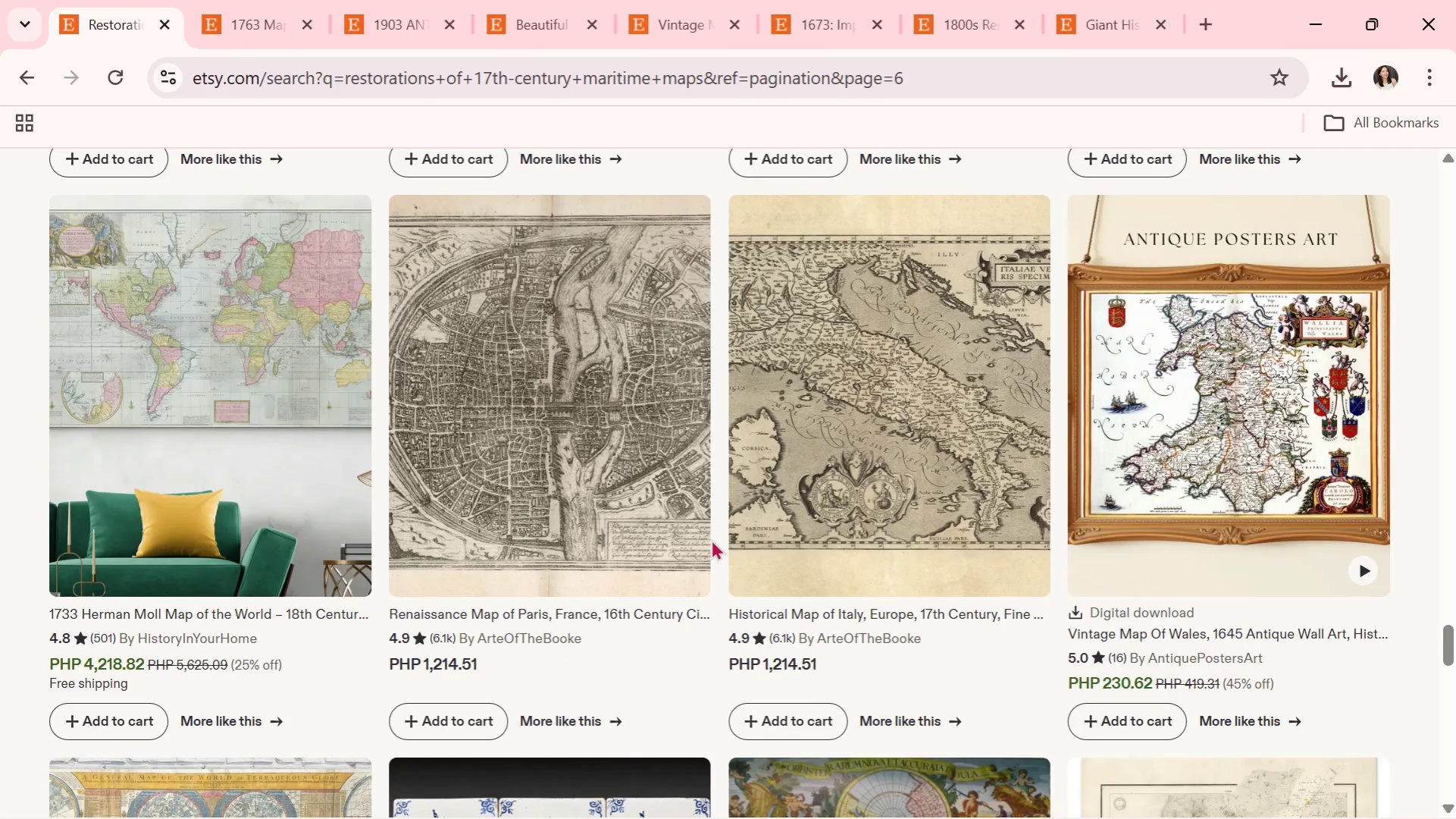 
wait(8.72)
 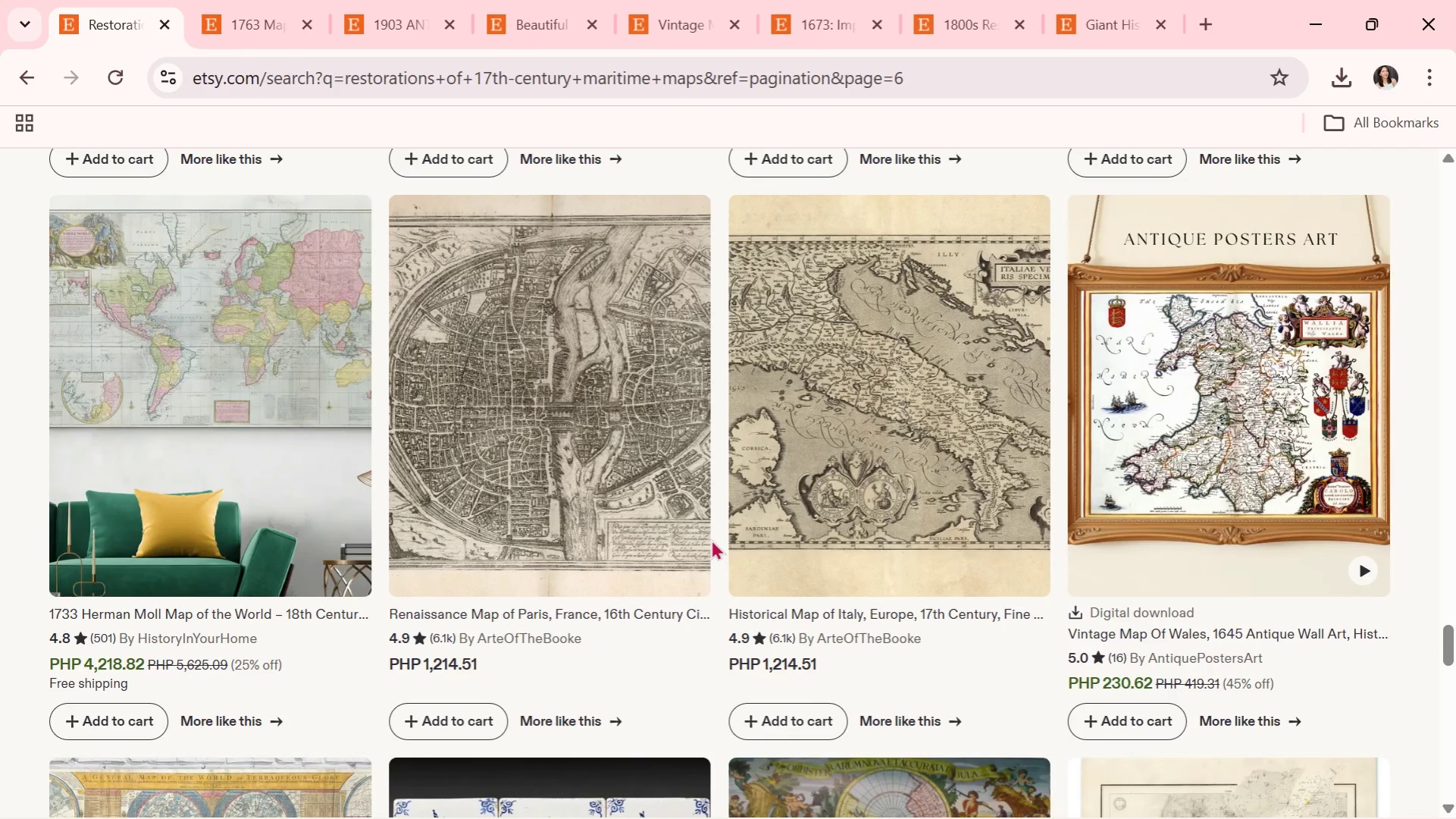 
scroll: coordinate [719, 541], scroll_direction: down, amount: 3.0
 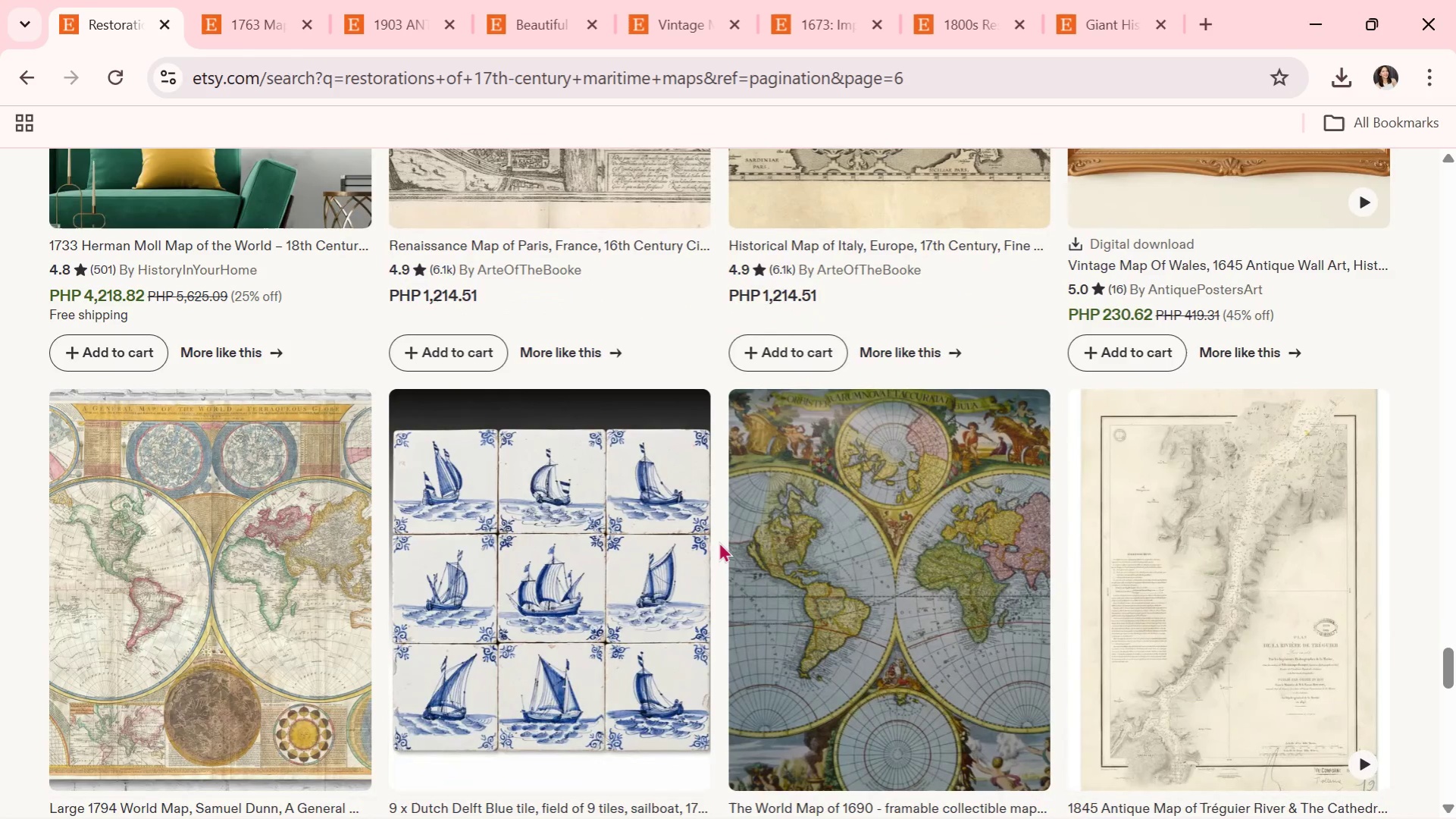 
wait(9.11)
 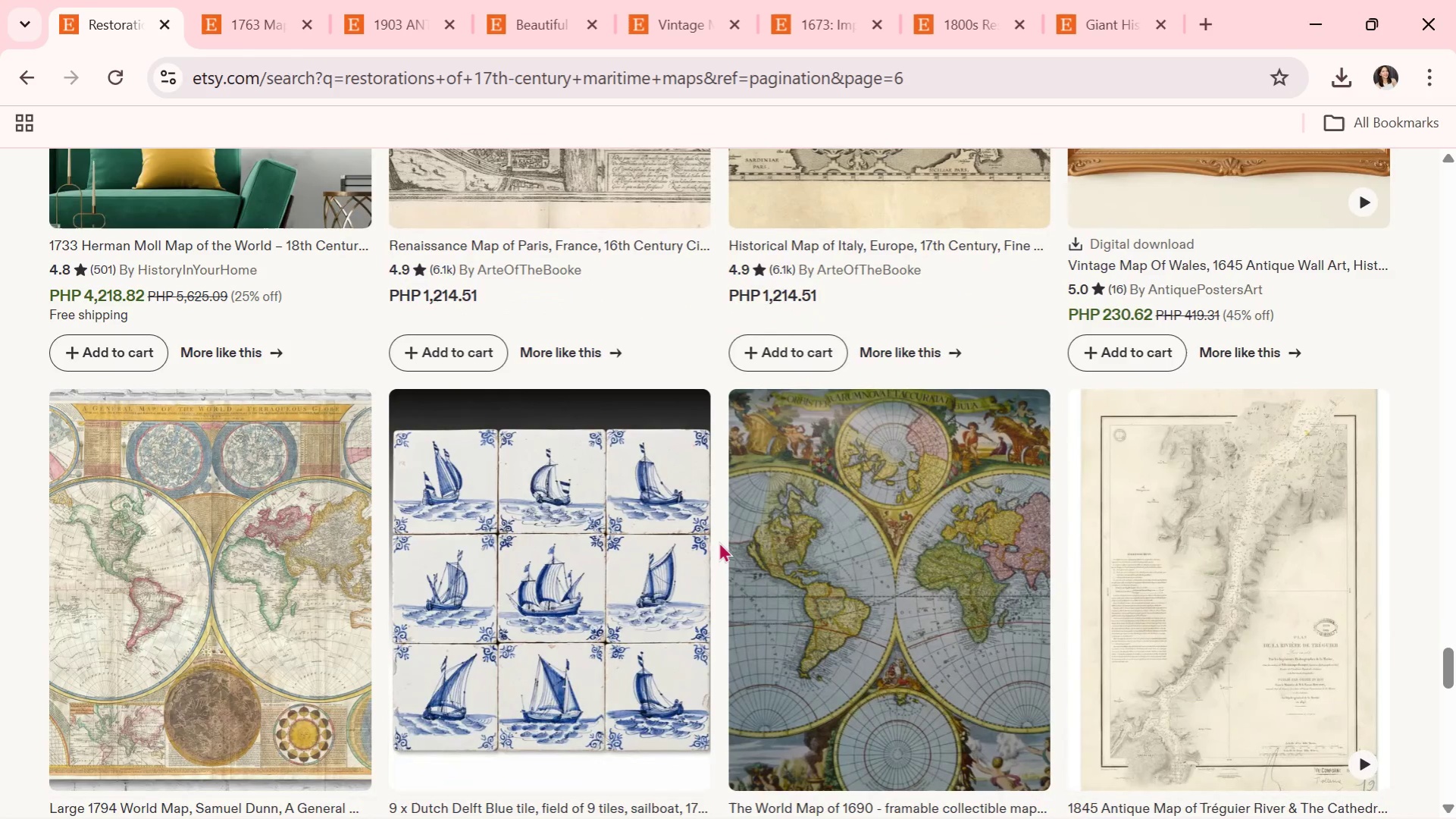 
scroll: coordinate [677, 509], scroll_direction: down, amount: 9.0
 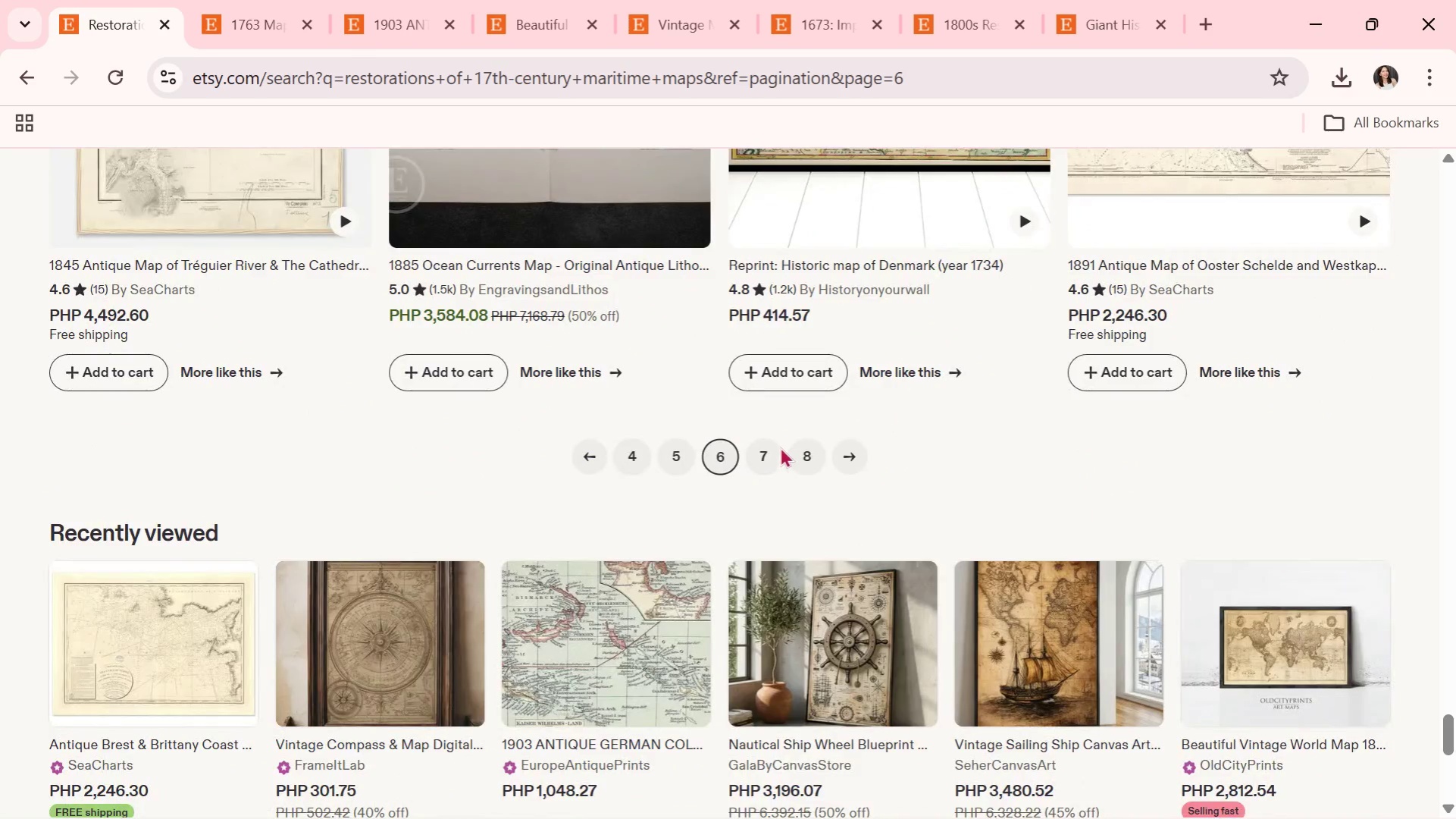 
left_click([772, 453])
 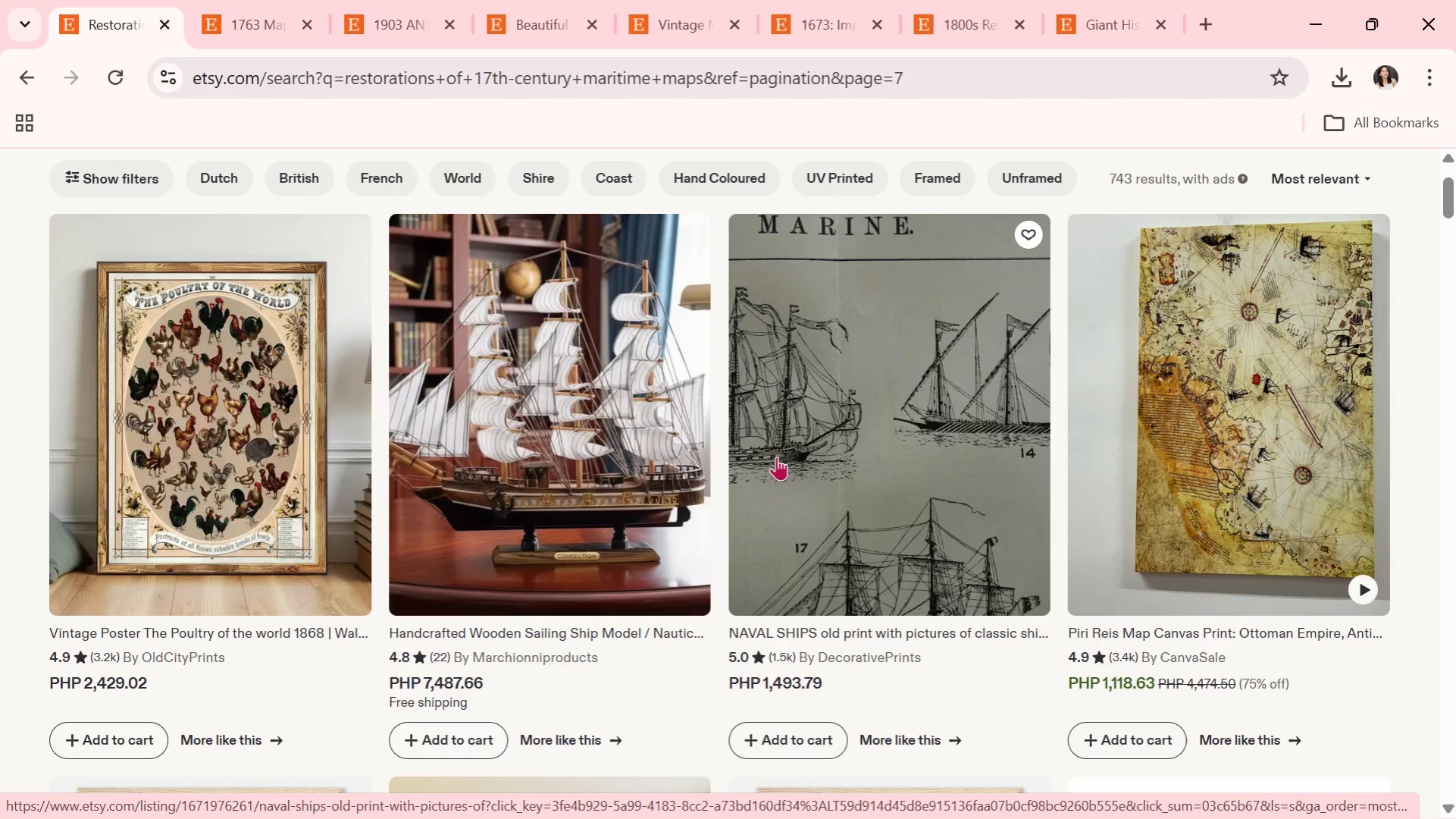 
wait(5.62)
 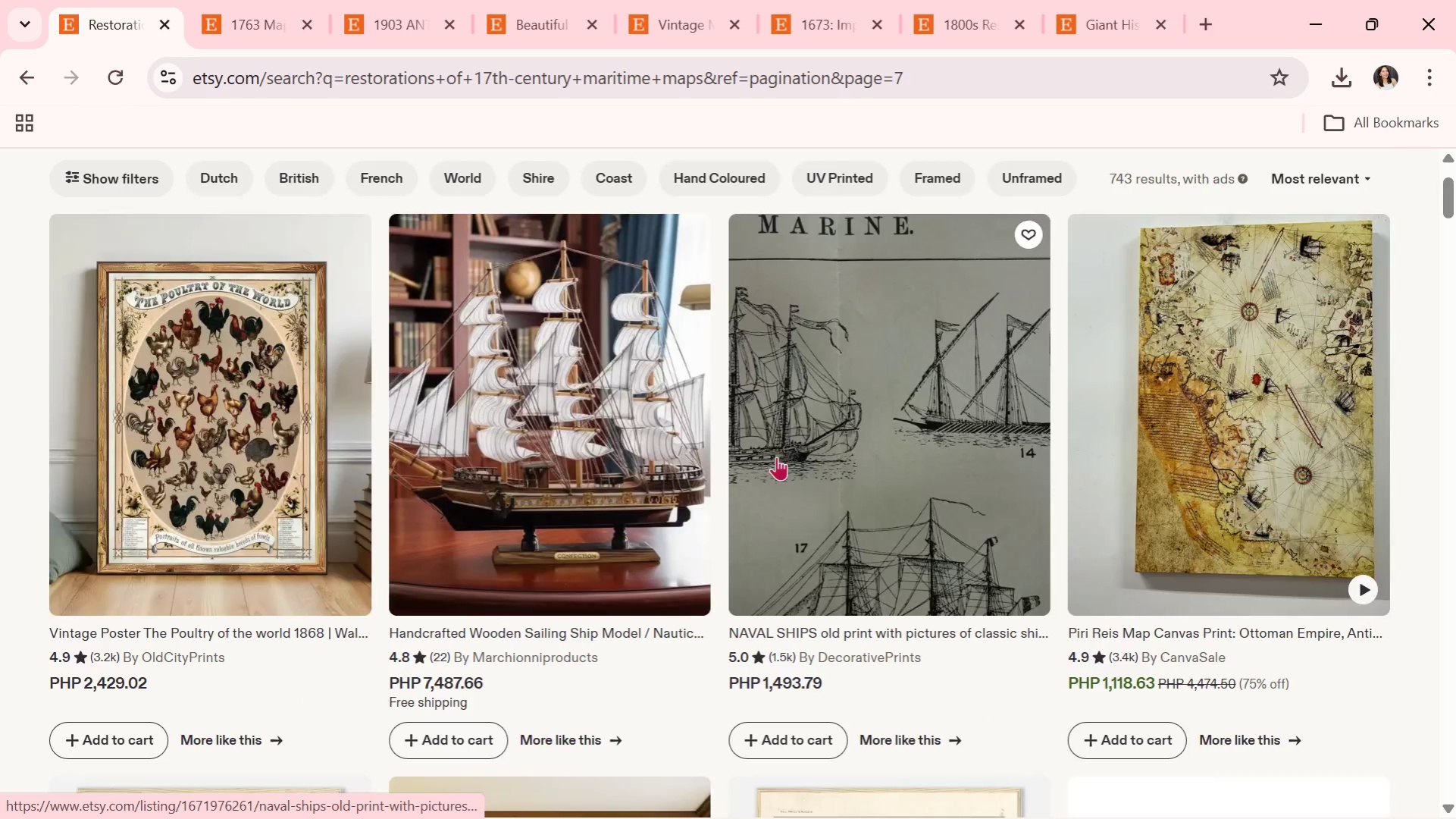 
scroll: coordinate [776, 457], scroll_direction: down, amount: 4.0
 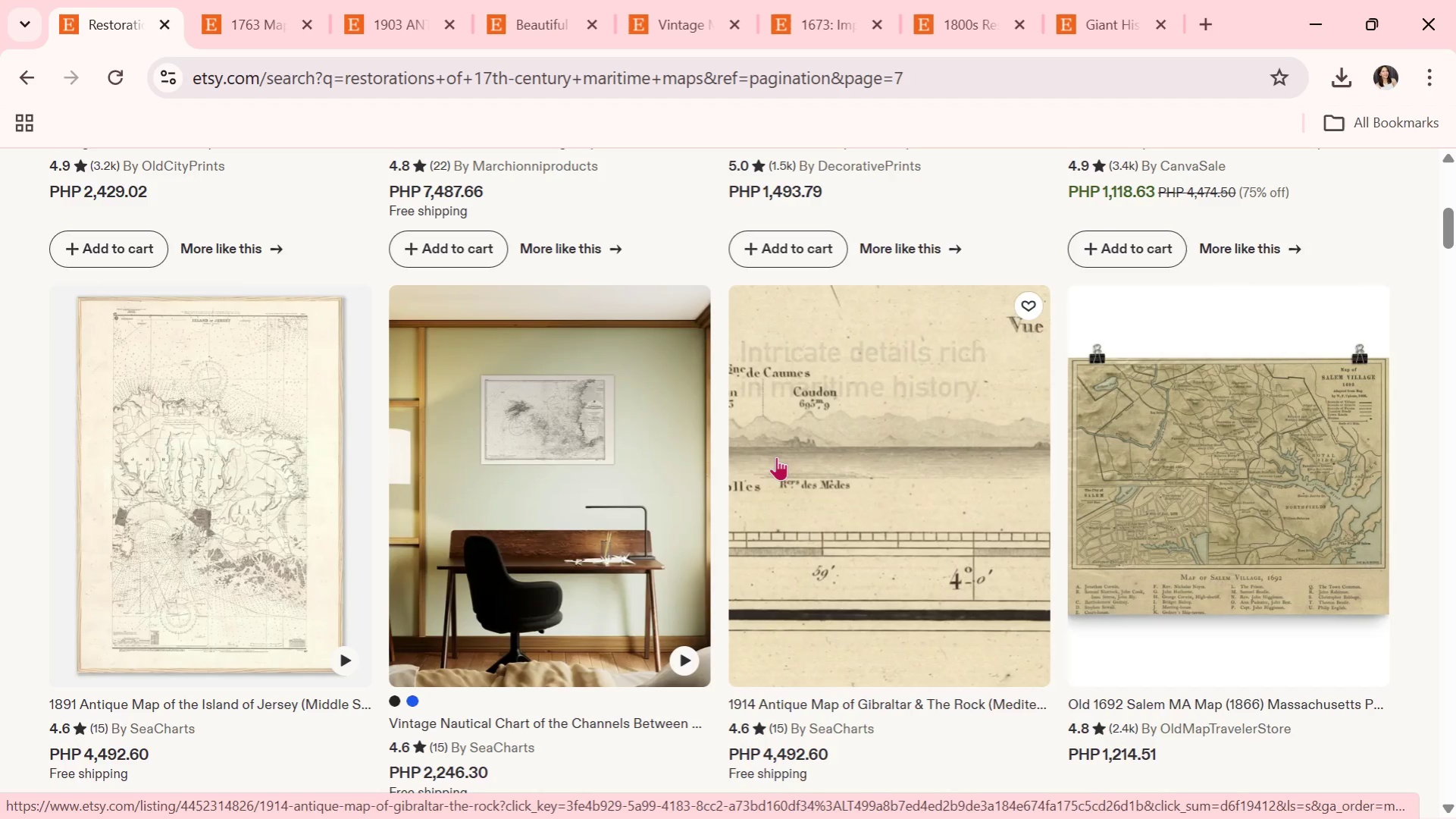 
wait(7.44)
 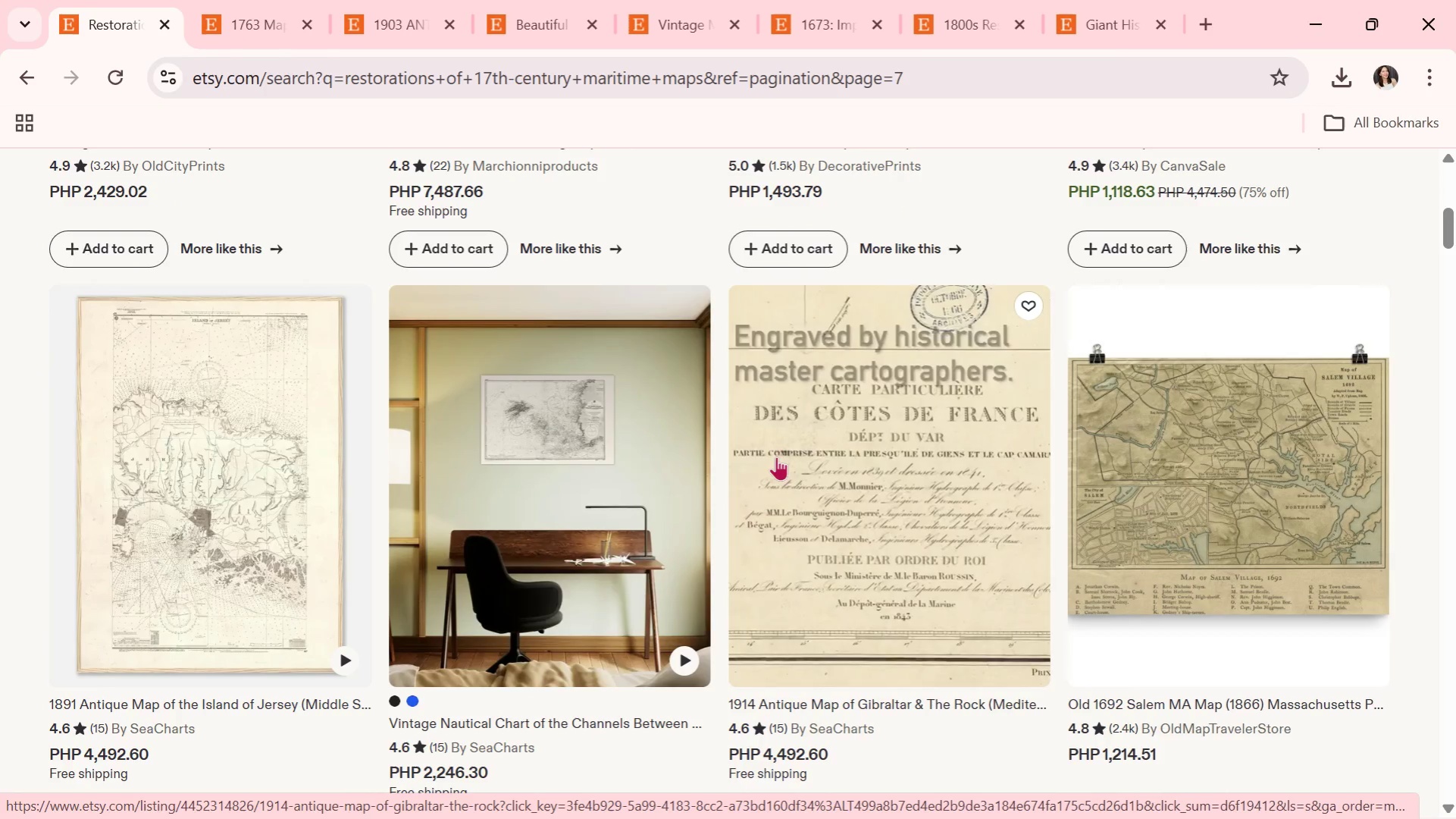 
scroll: coordinate [776, 457], scroll_direction: down, amount: 1.0
 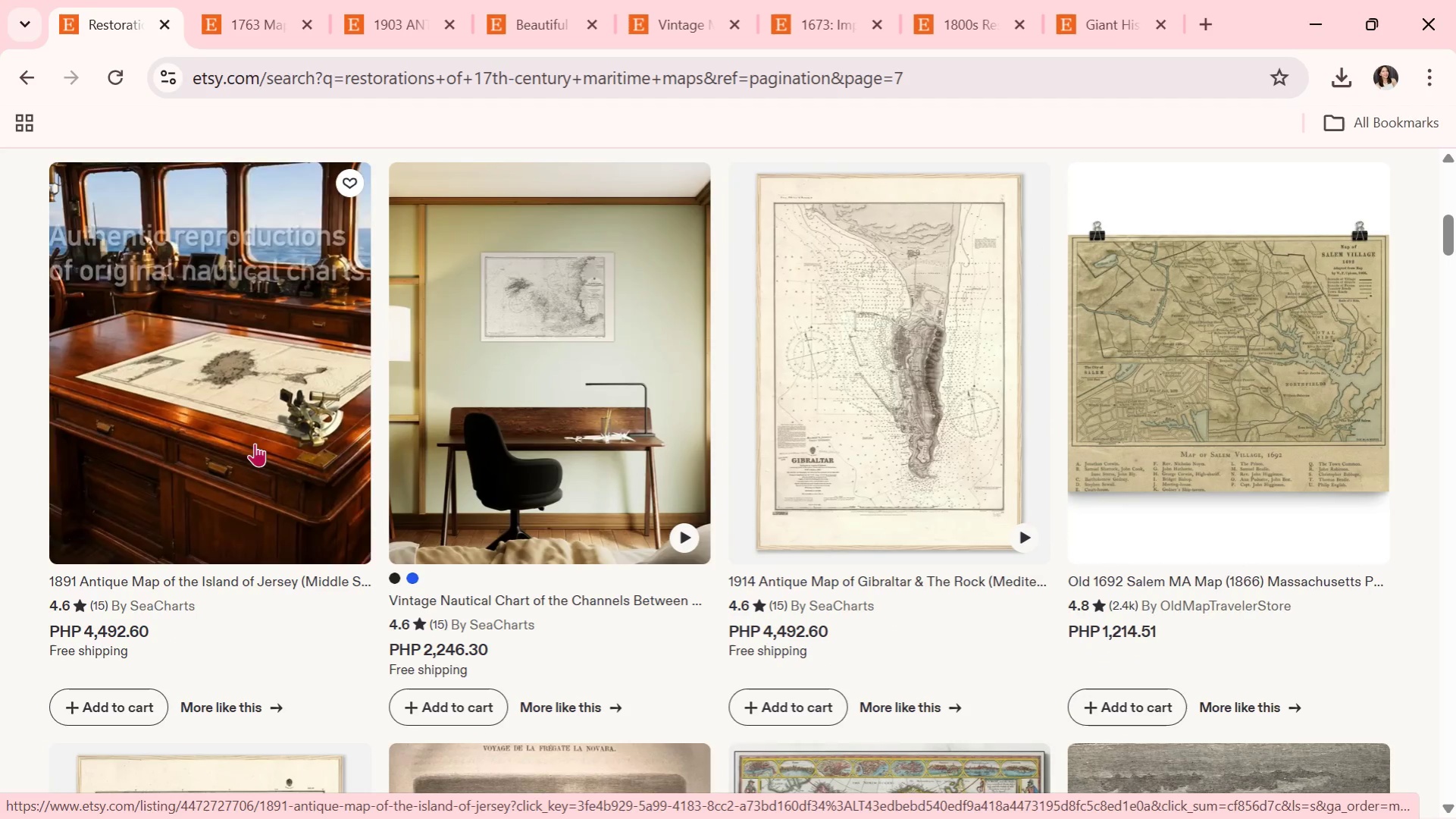 
wait(7.02)
 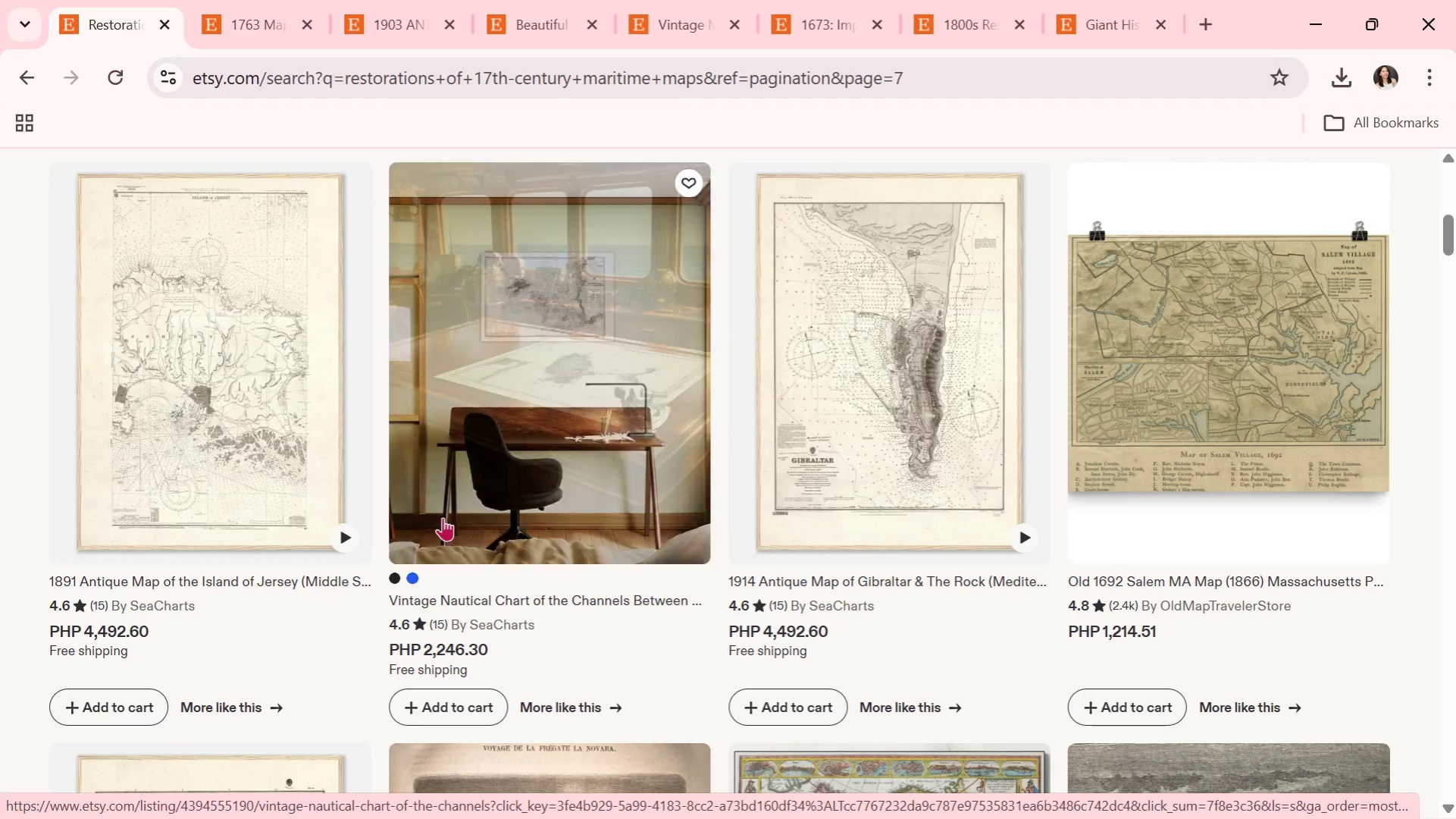 
left_click([904, 466])
 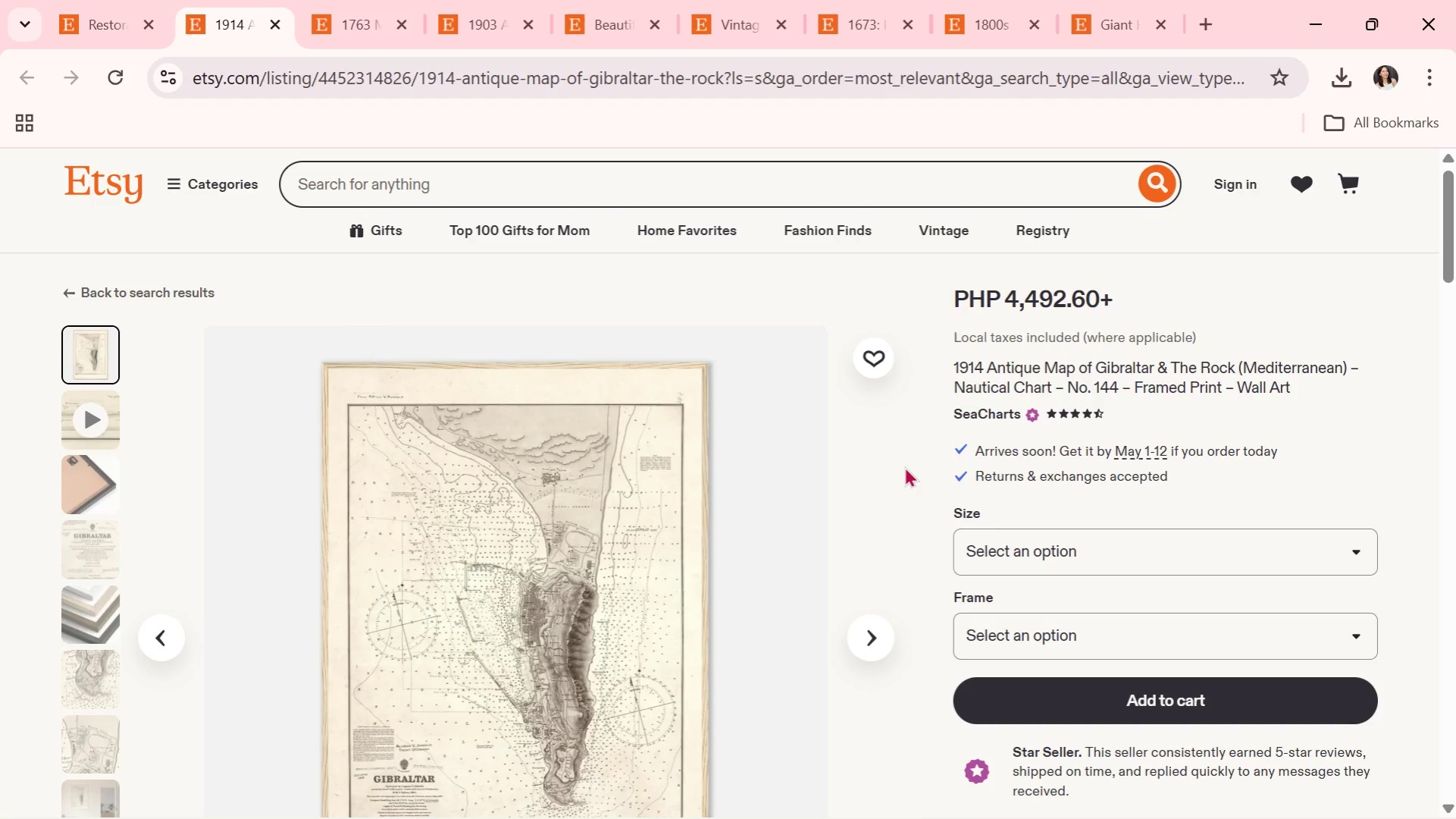 
scroll: coordinate [800, 478], scroll_direction: down, amount: 1.0
 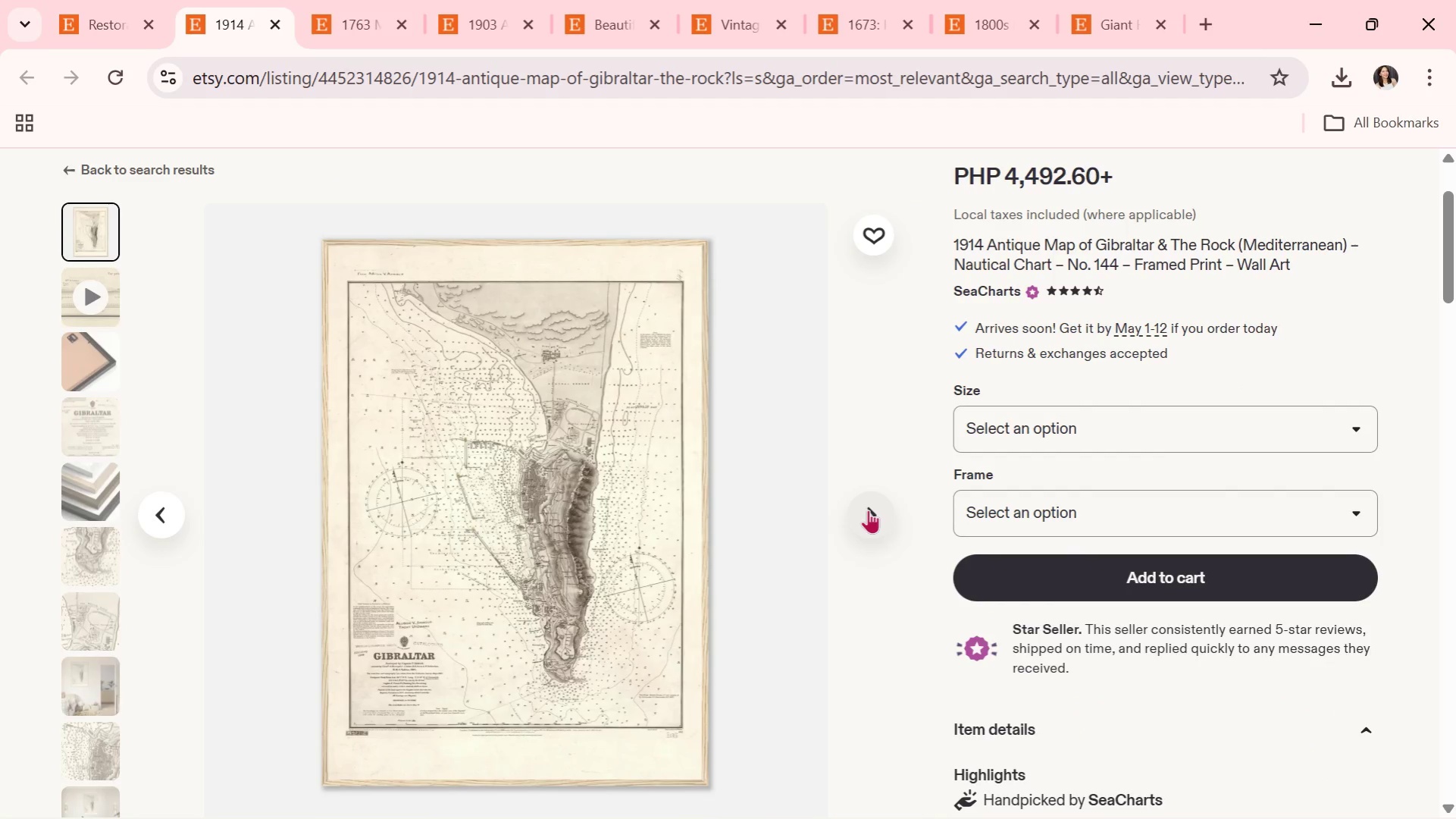 
left_click([868, 510])
 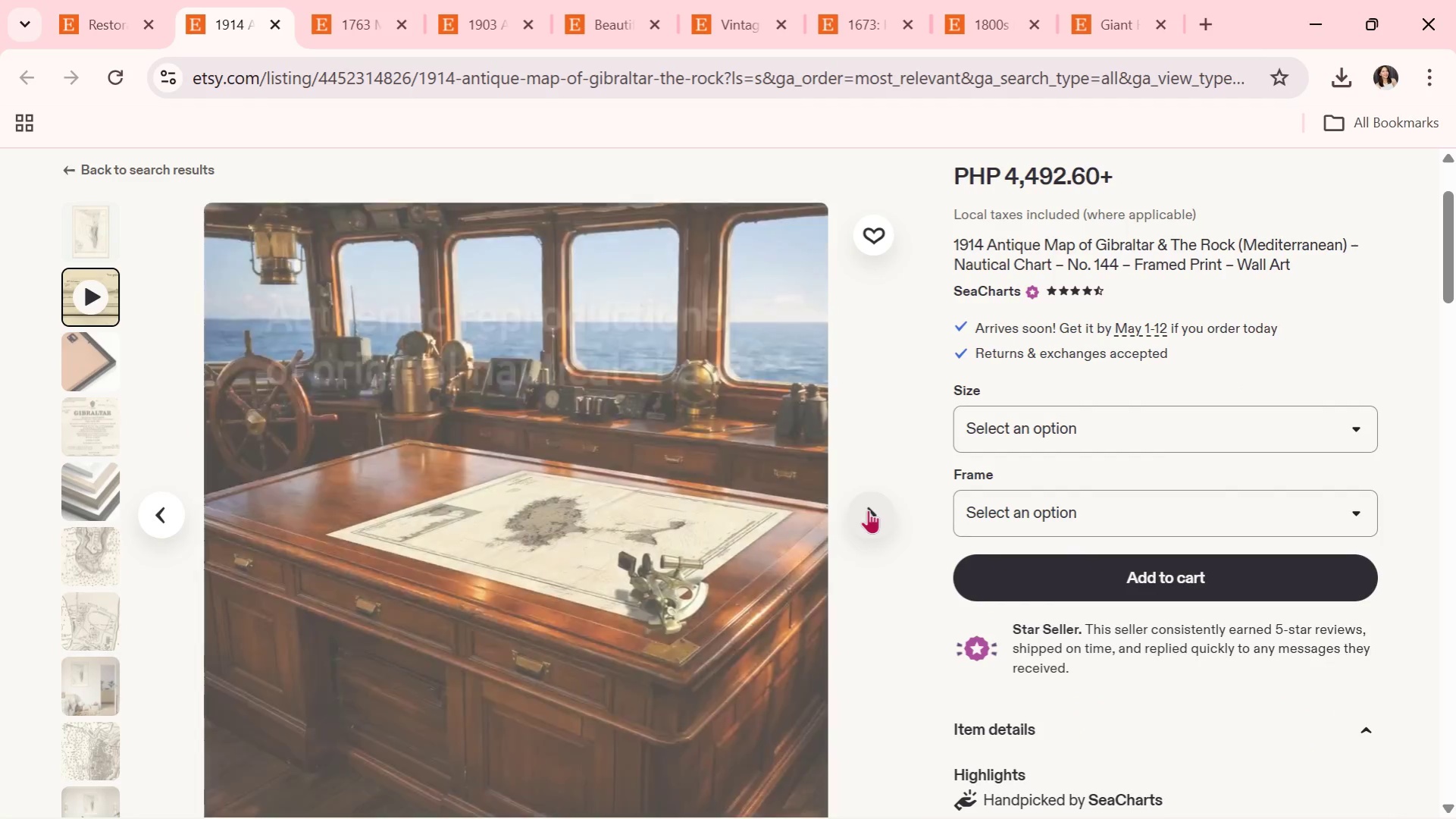 
left_click([868, 510])
 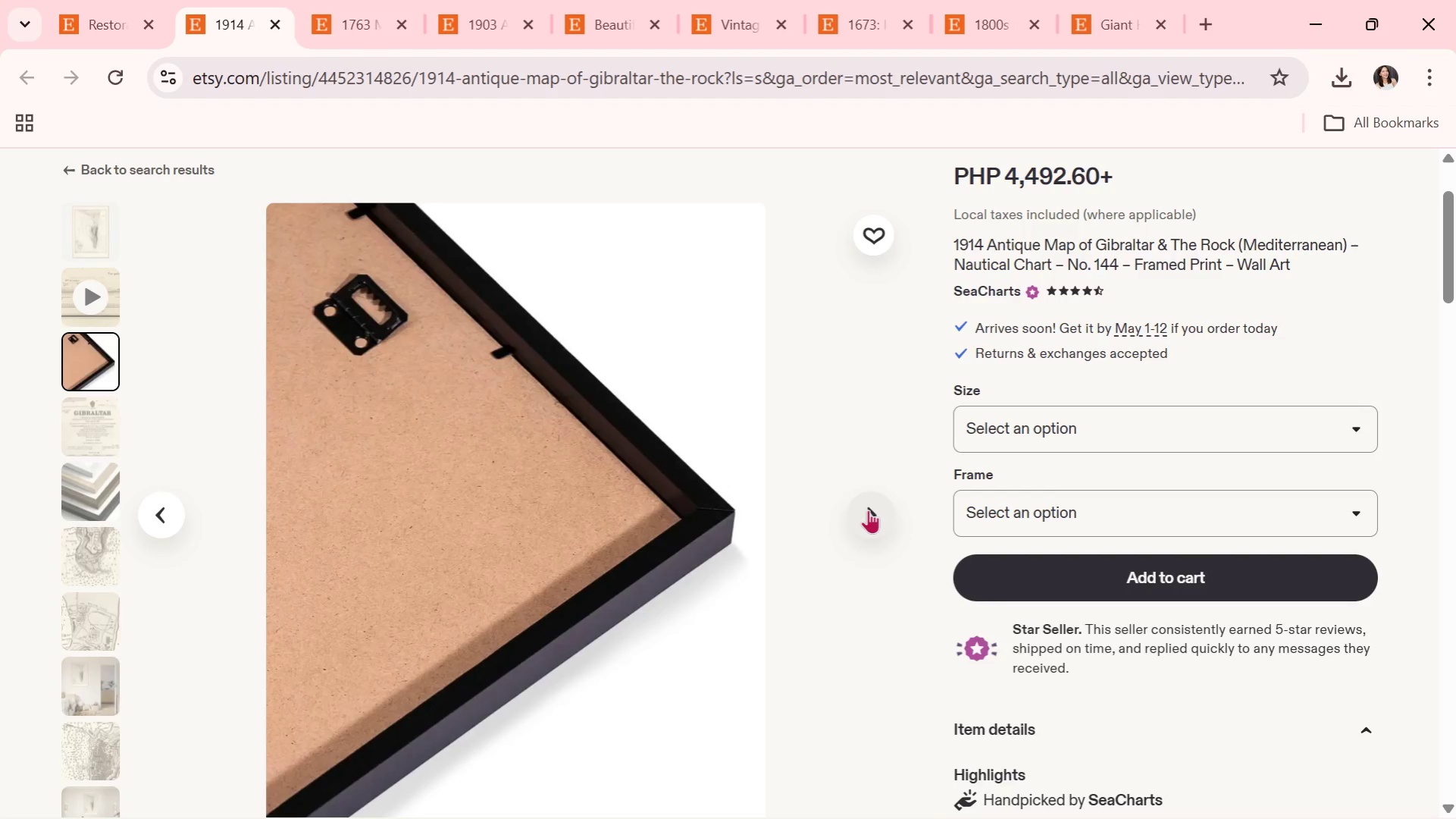 
left_click([868, 510])
 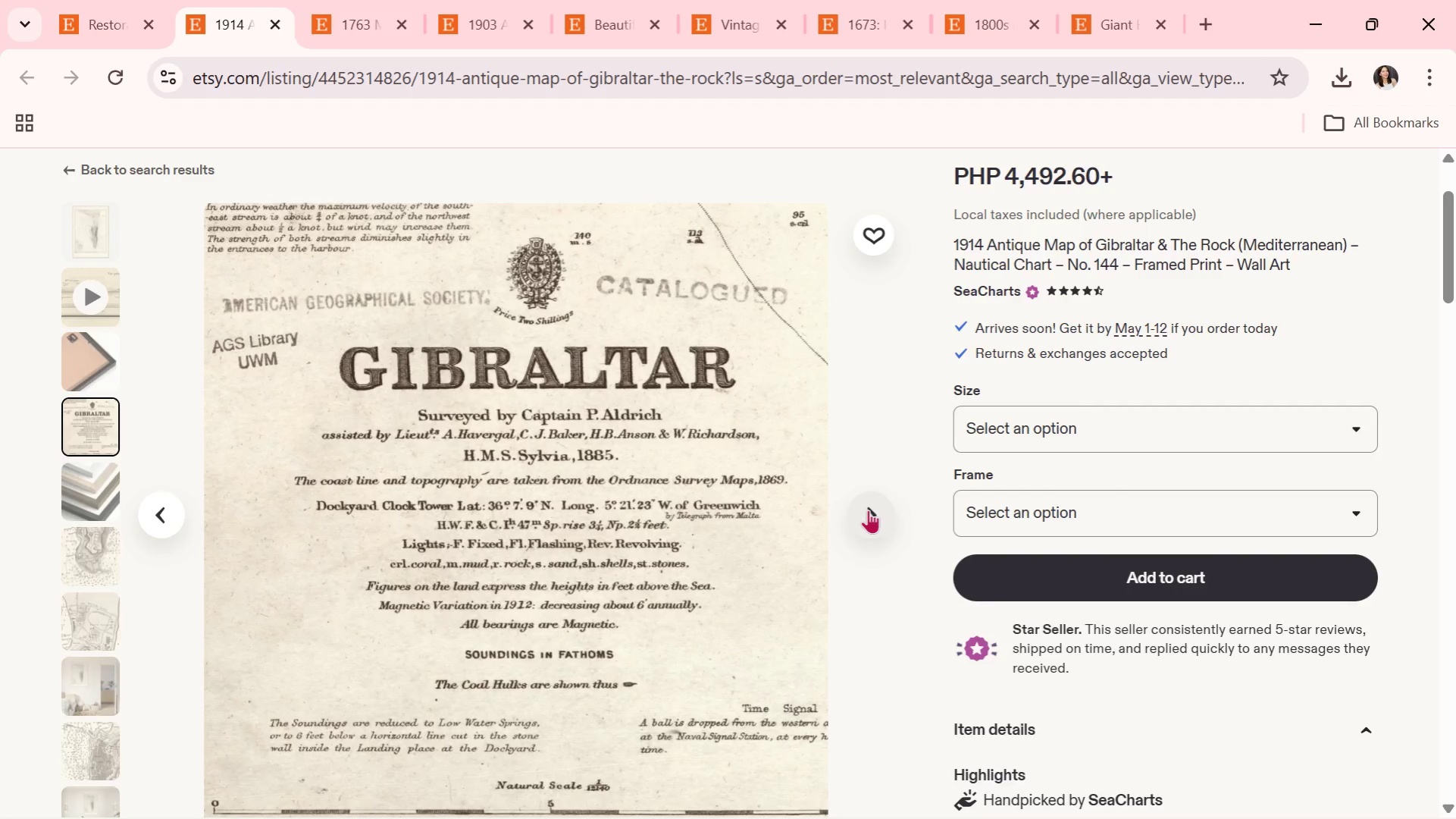 
wait(21.84)
 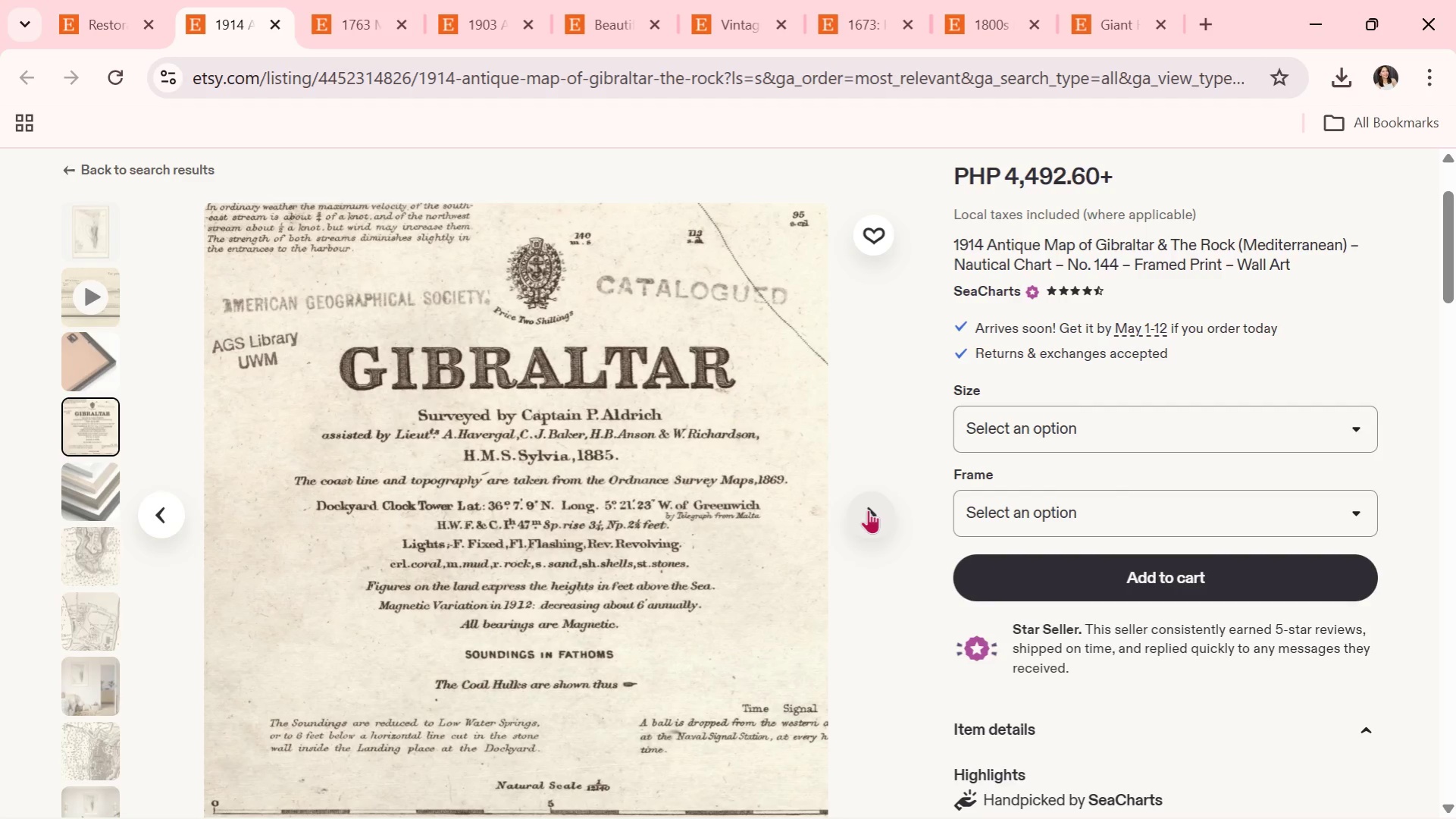 
left_click([868, 510])
 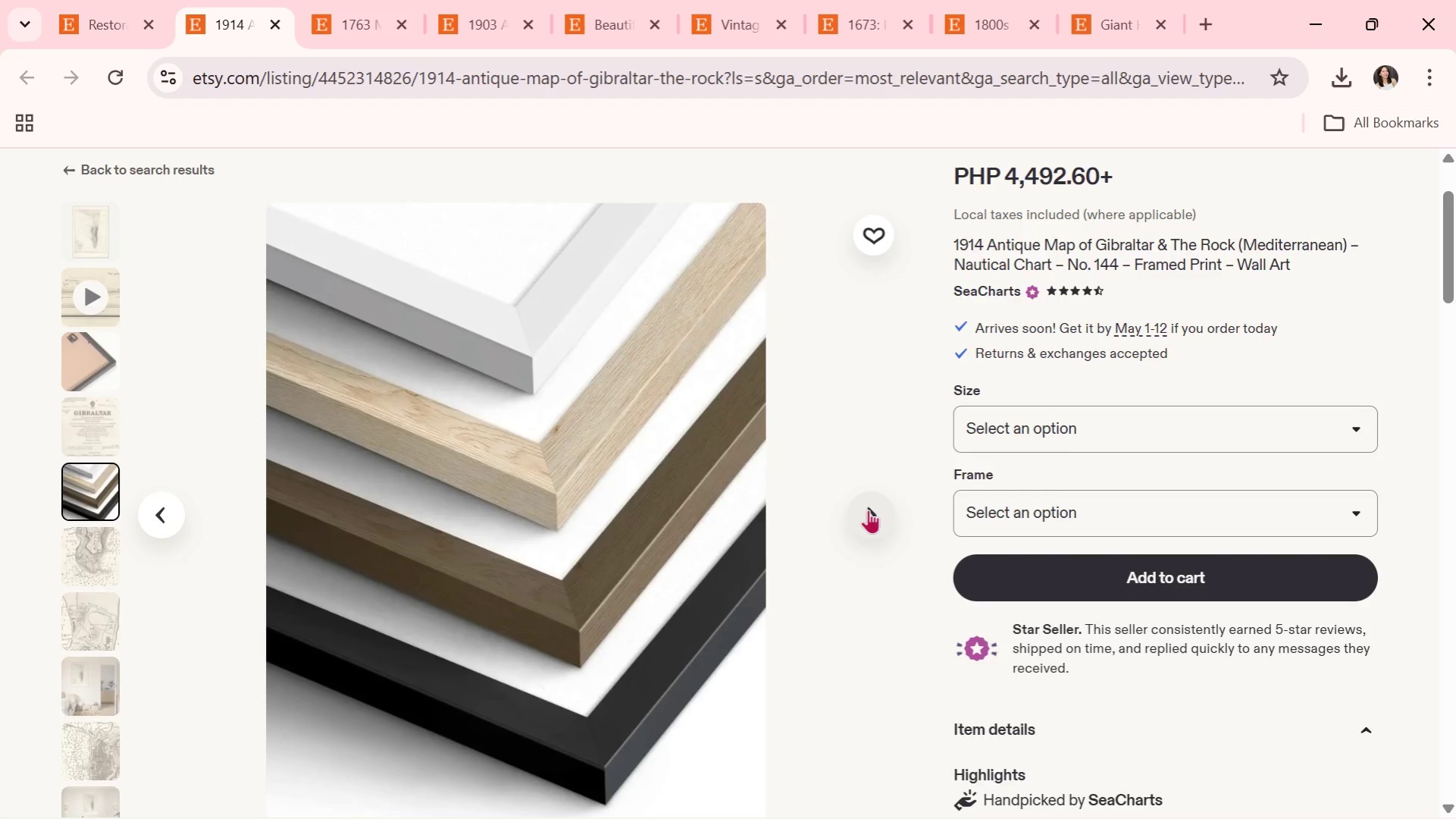 
wait(8.86)
 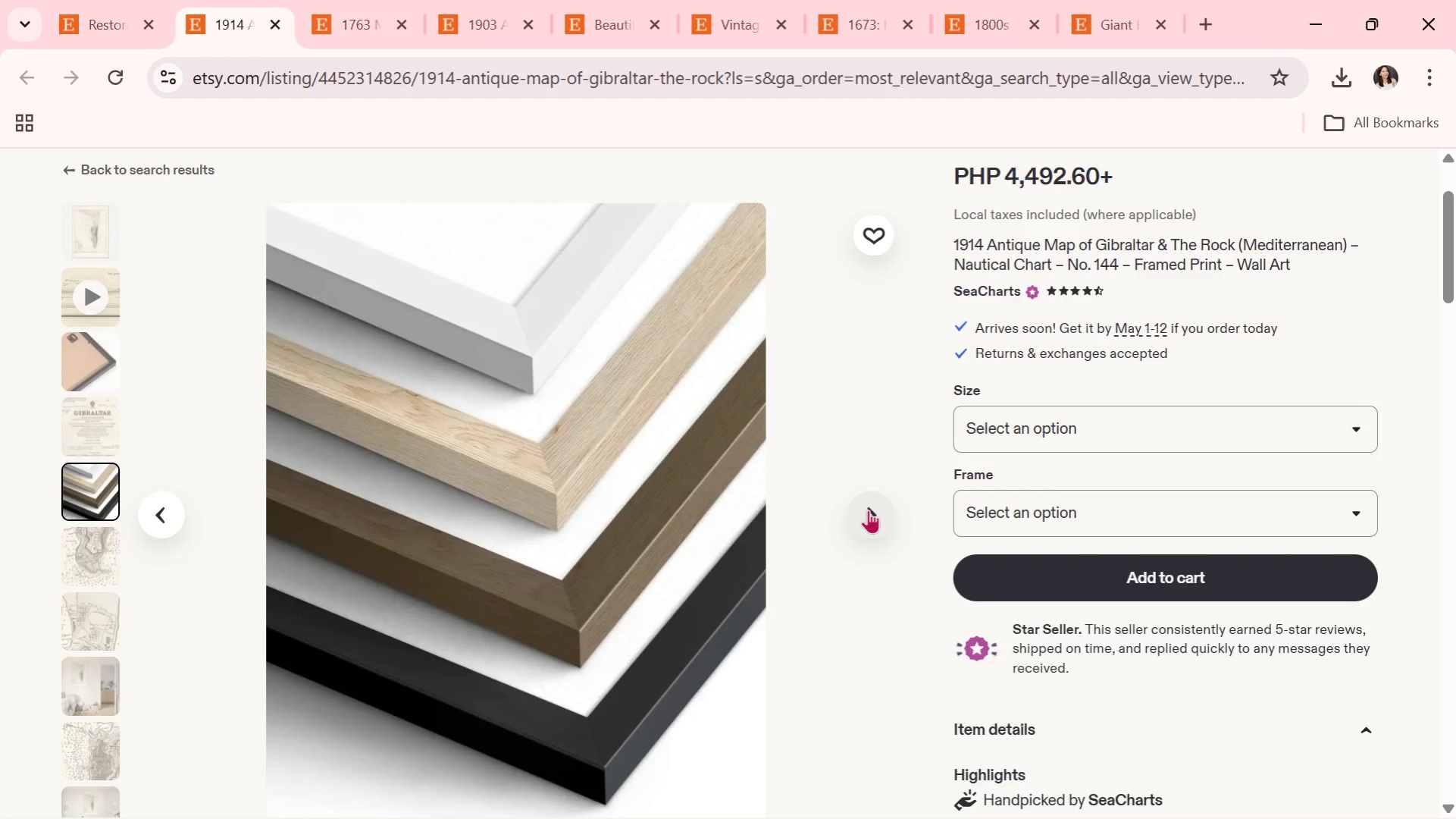 
left_click([868, 510])
 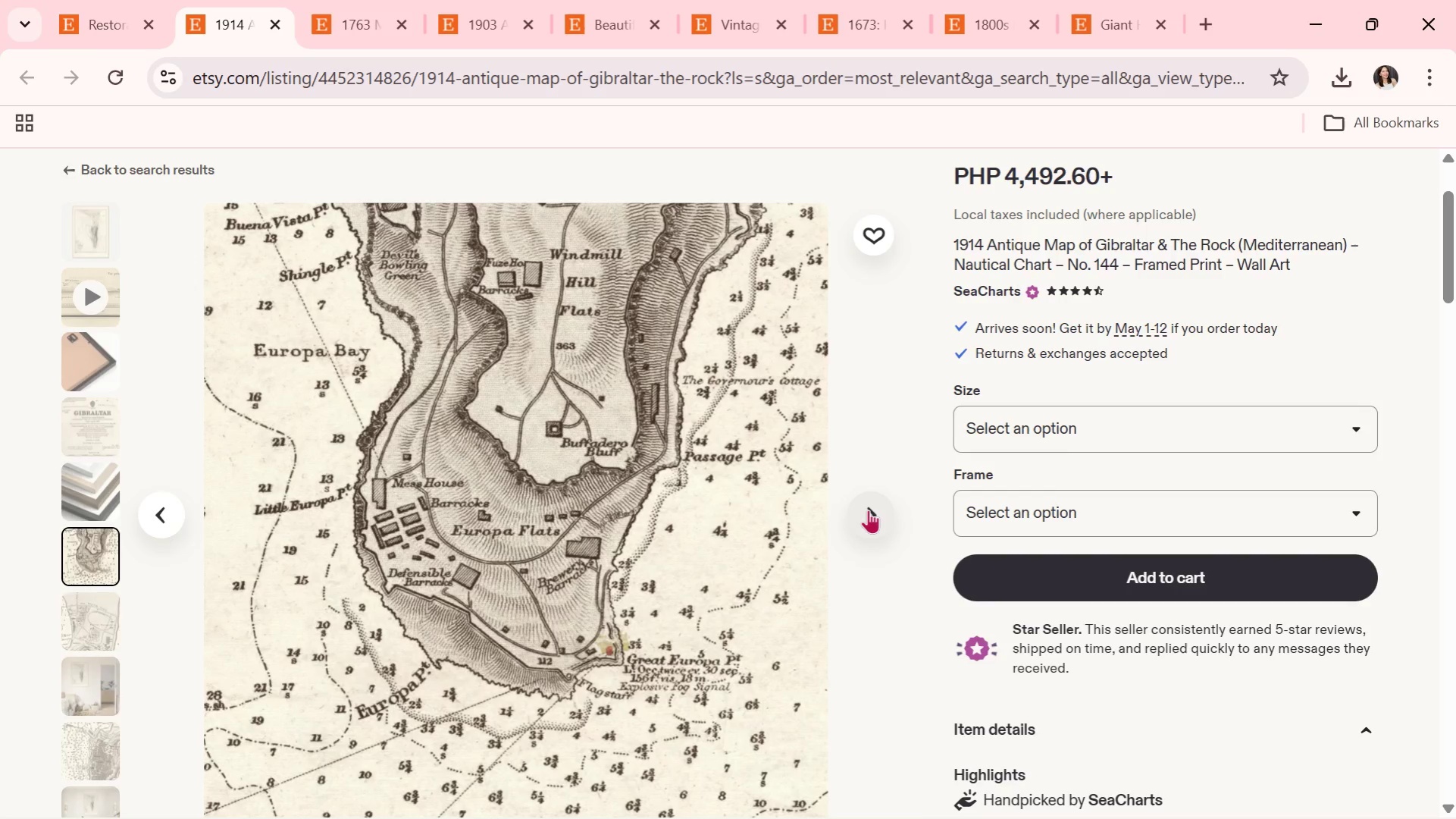 
left_click([868, 510])
 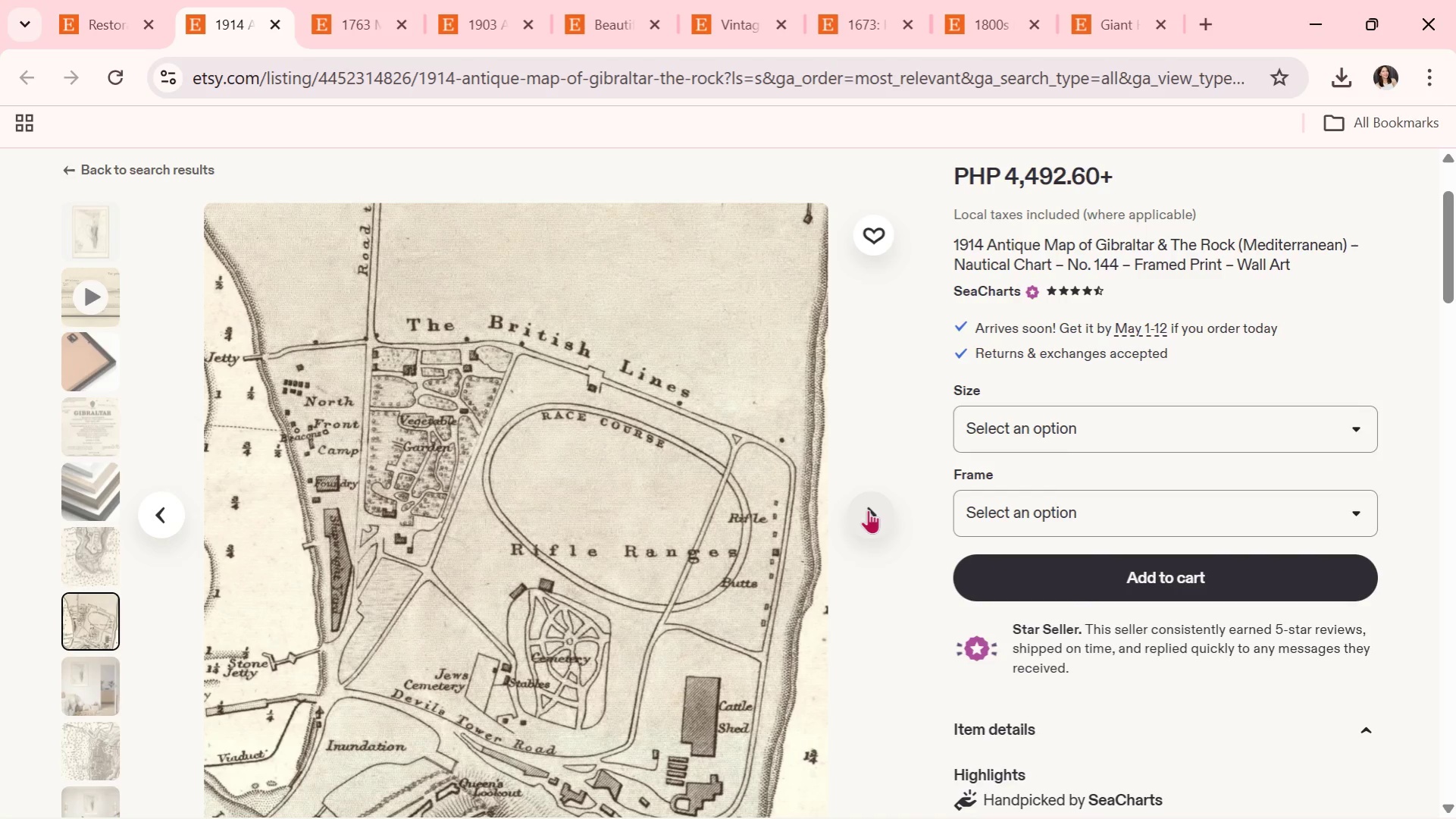 
wait(8.11)
 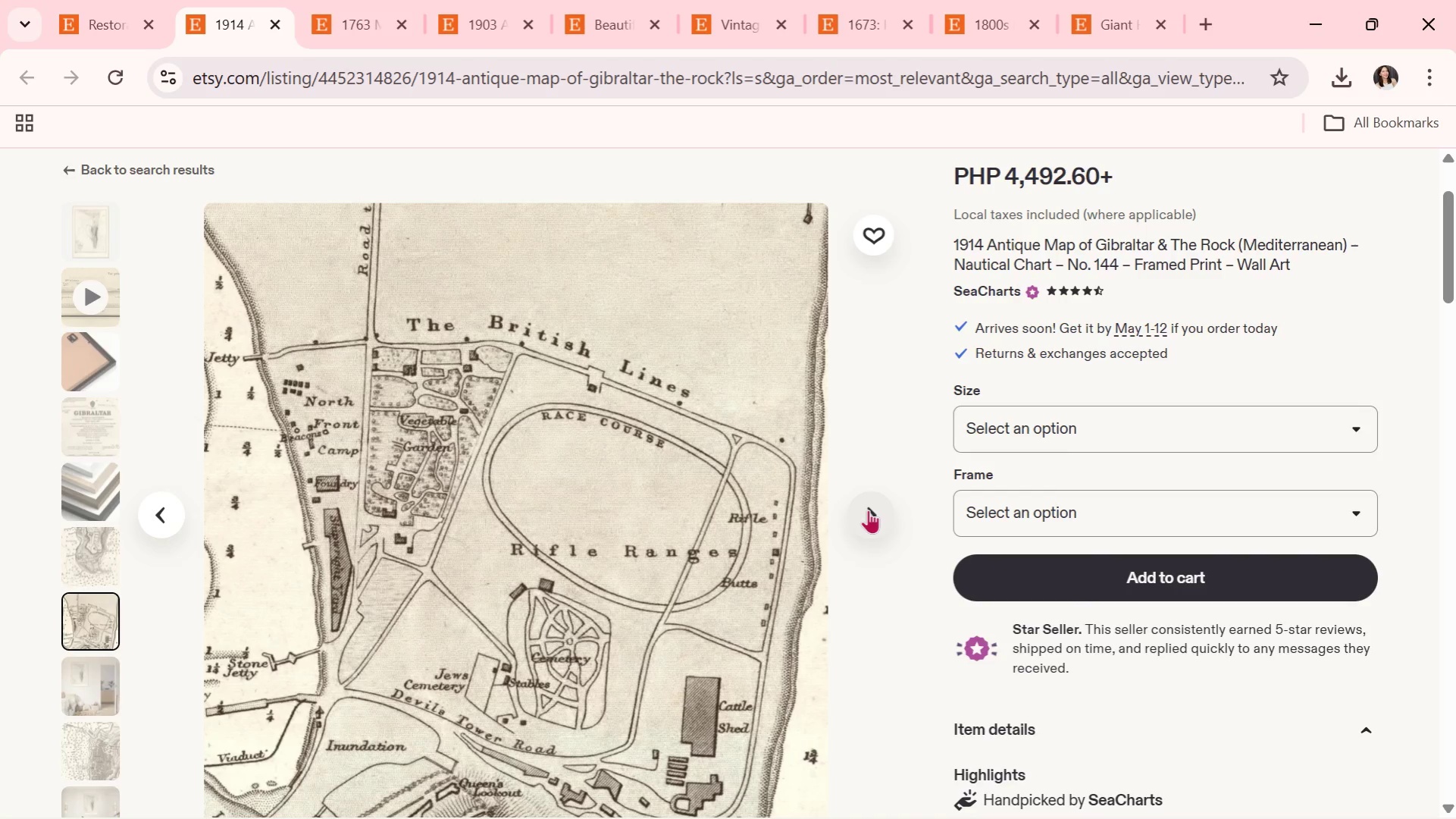 
left_click([55, 0])
 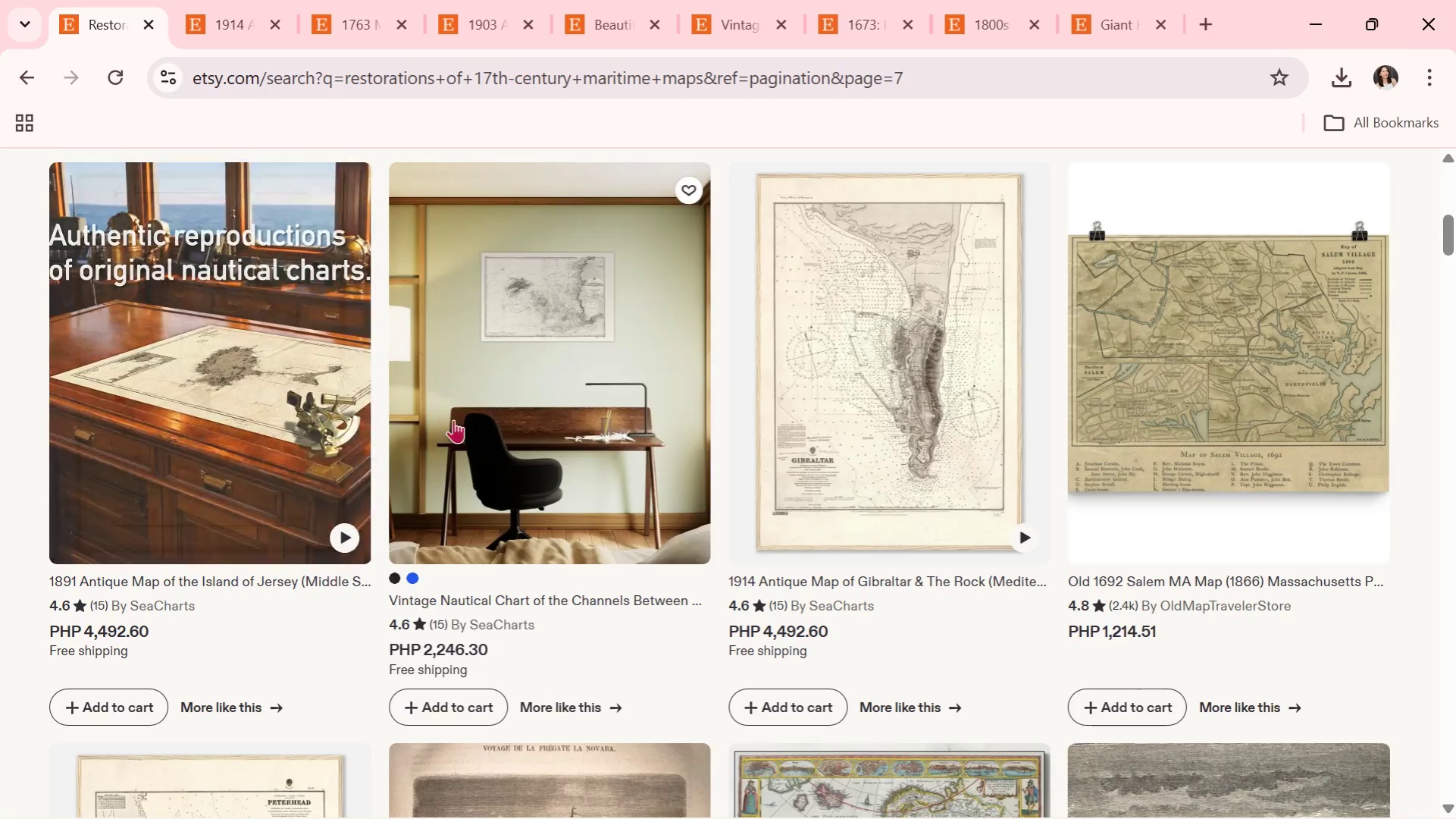 
scroll: coordinate [578, 468], scroll_direction: down, amount: 4.0
 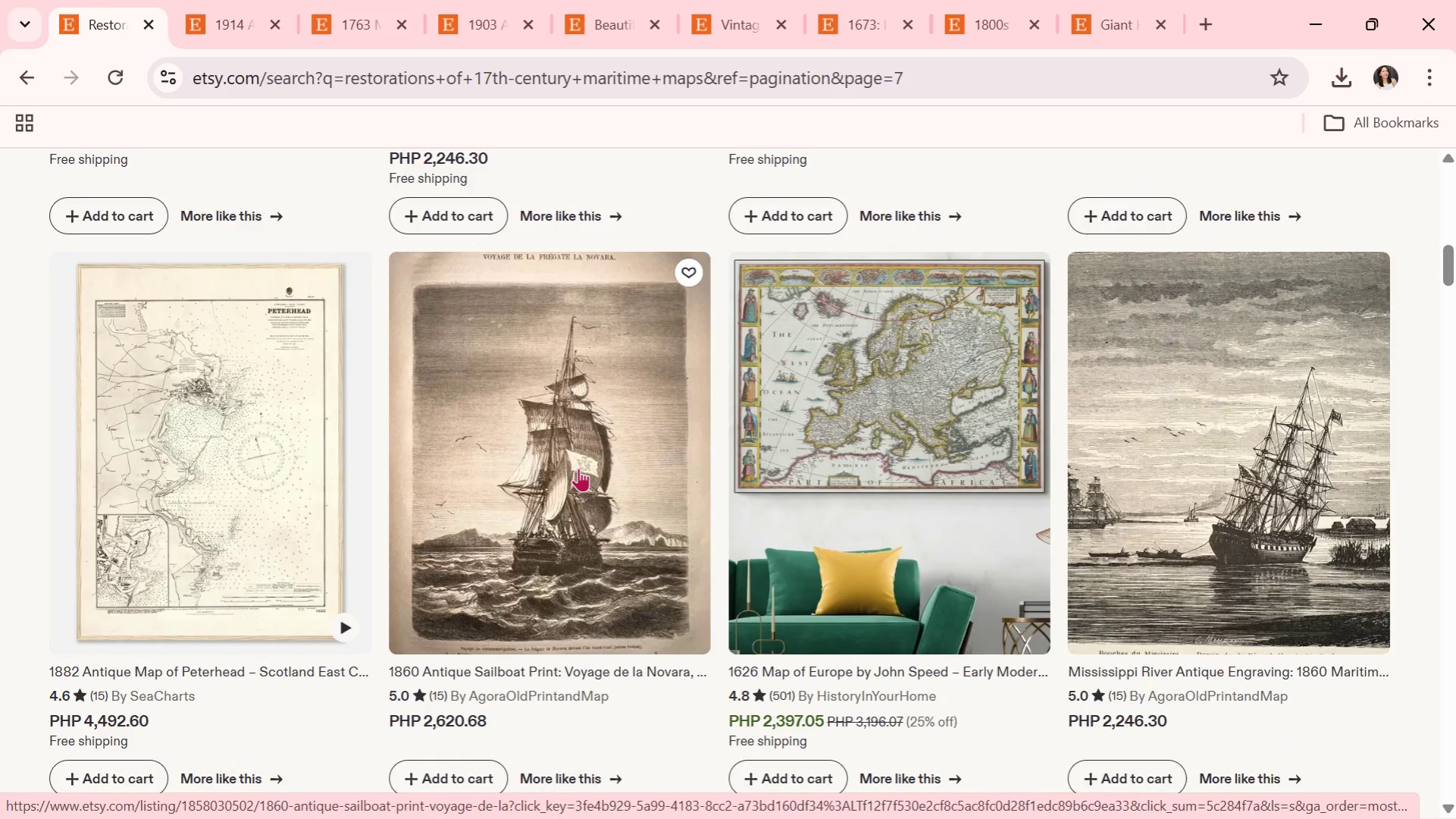 
wait(8.56)
 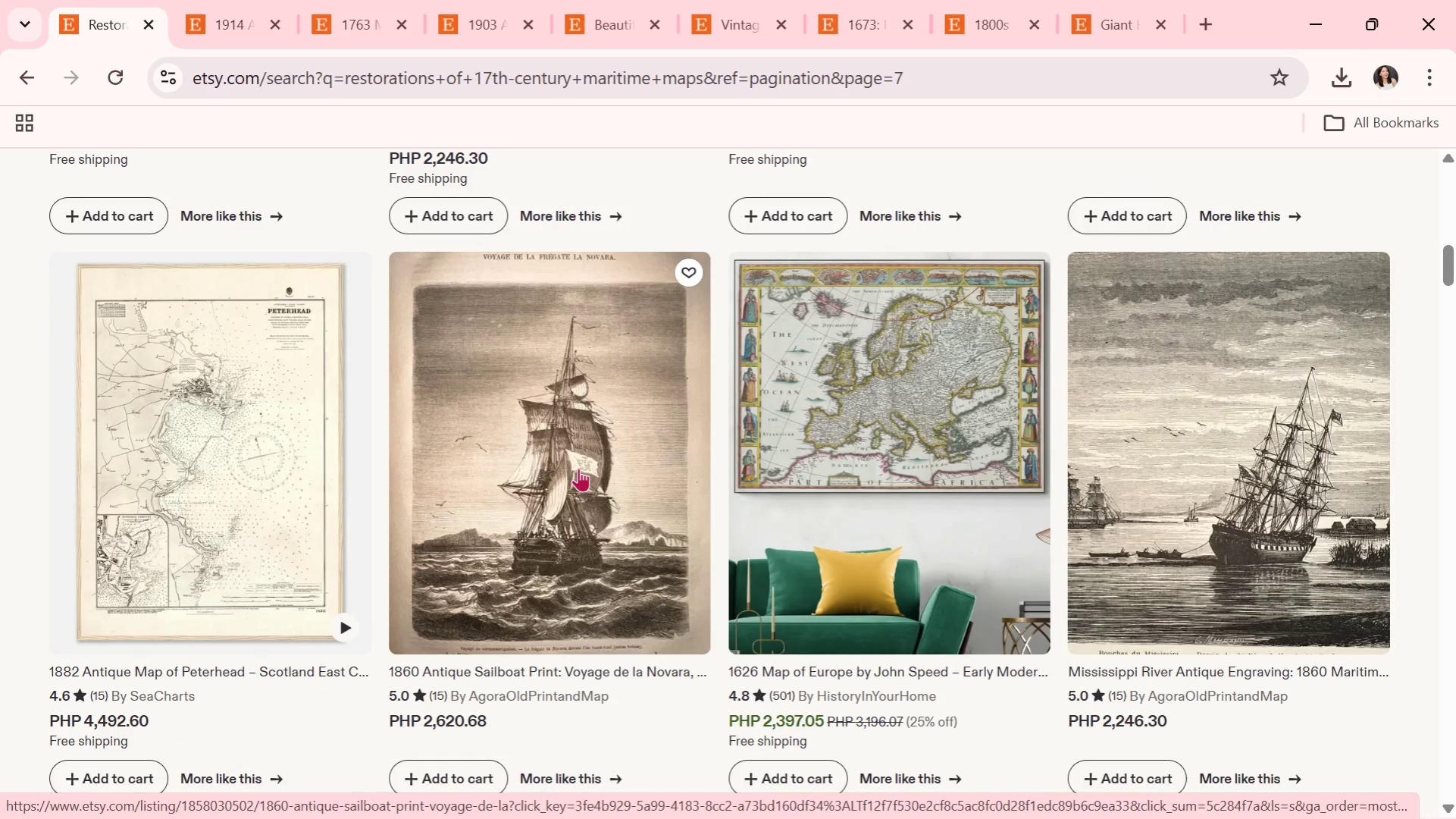 
scroll: coordinate [634, 479], scroll_direction: down, amount: 2.0
 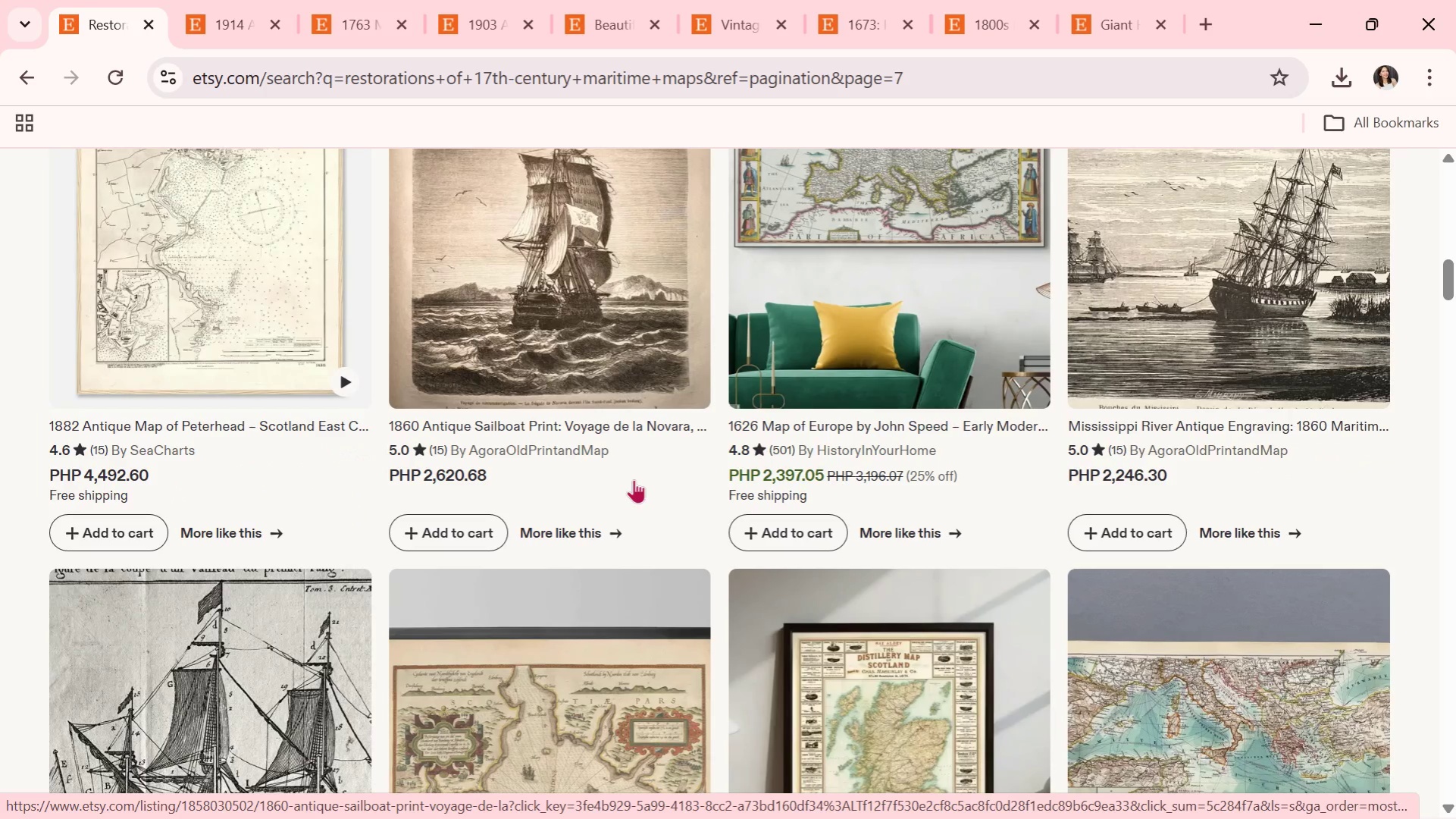 
wait(6.29)
 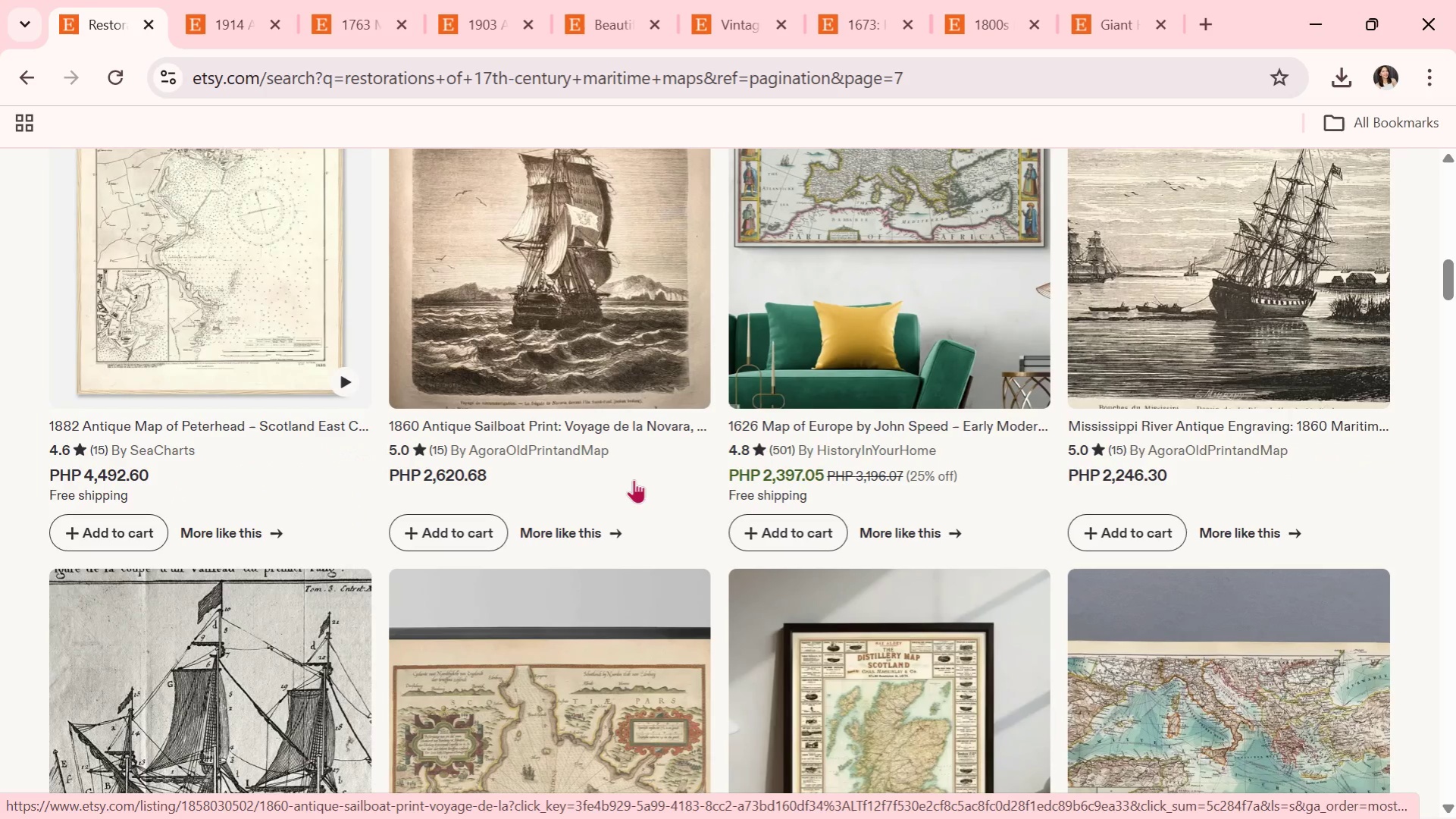 
scroll: coordinate [634, 479], scroll_direction: down, amount: 6.0
 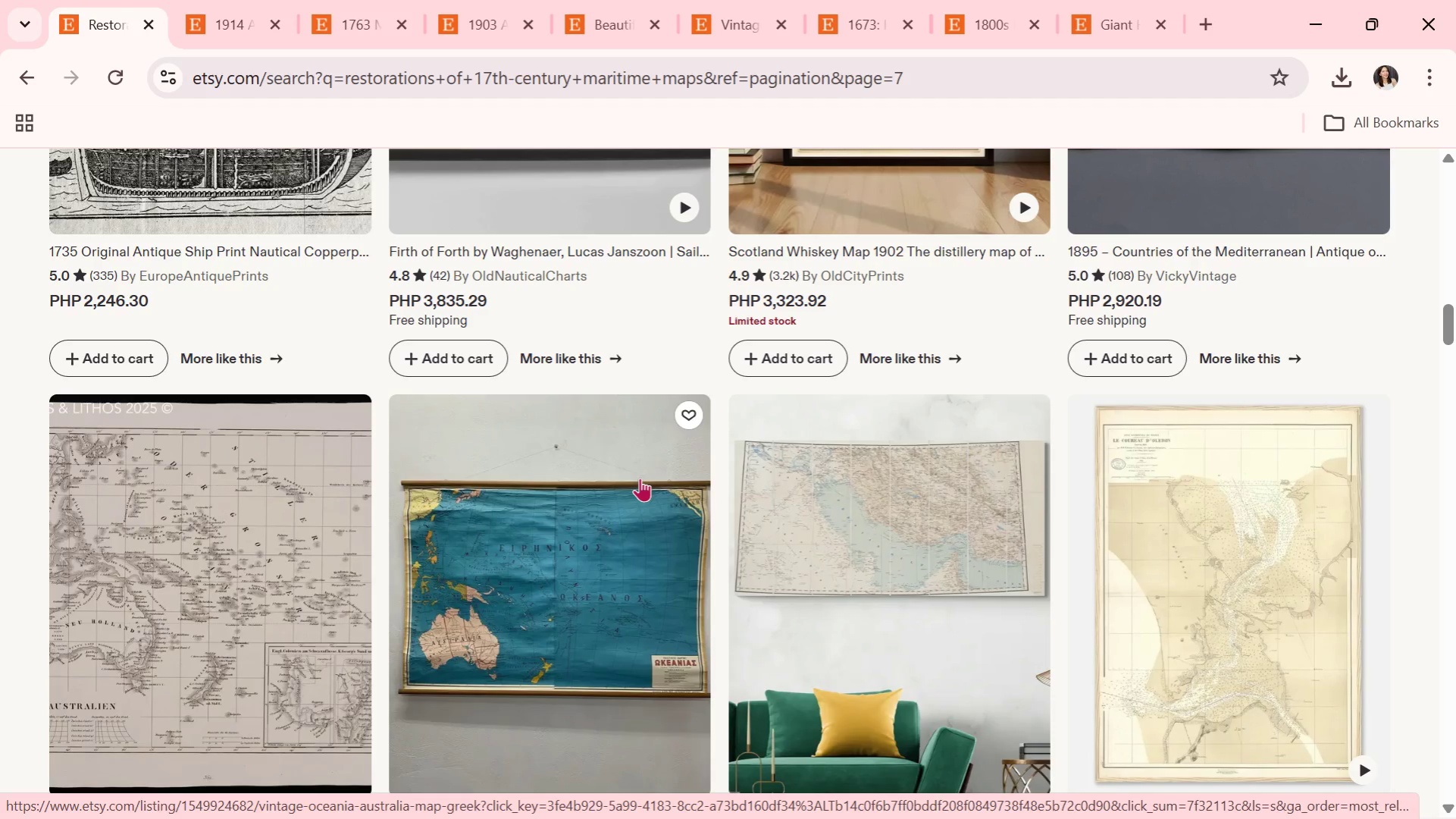 
wait(18.79)
 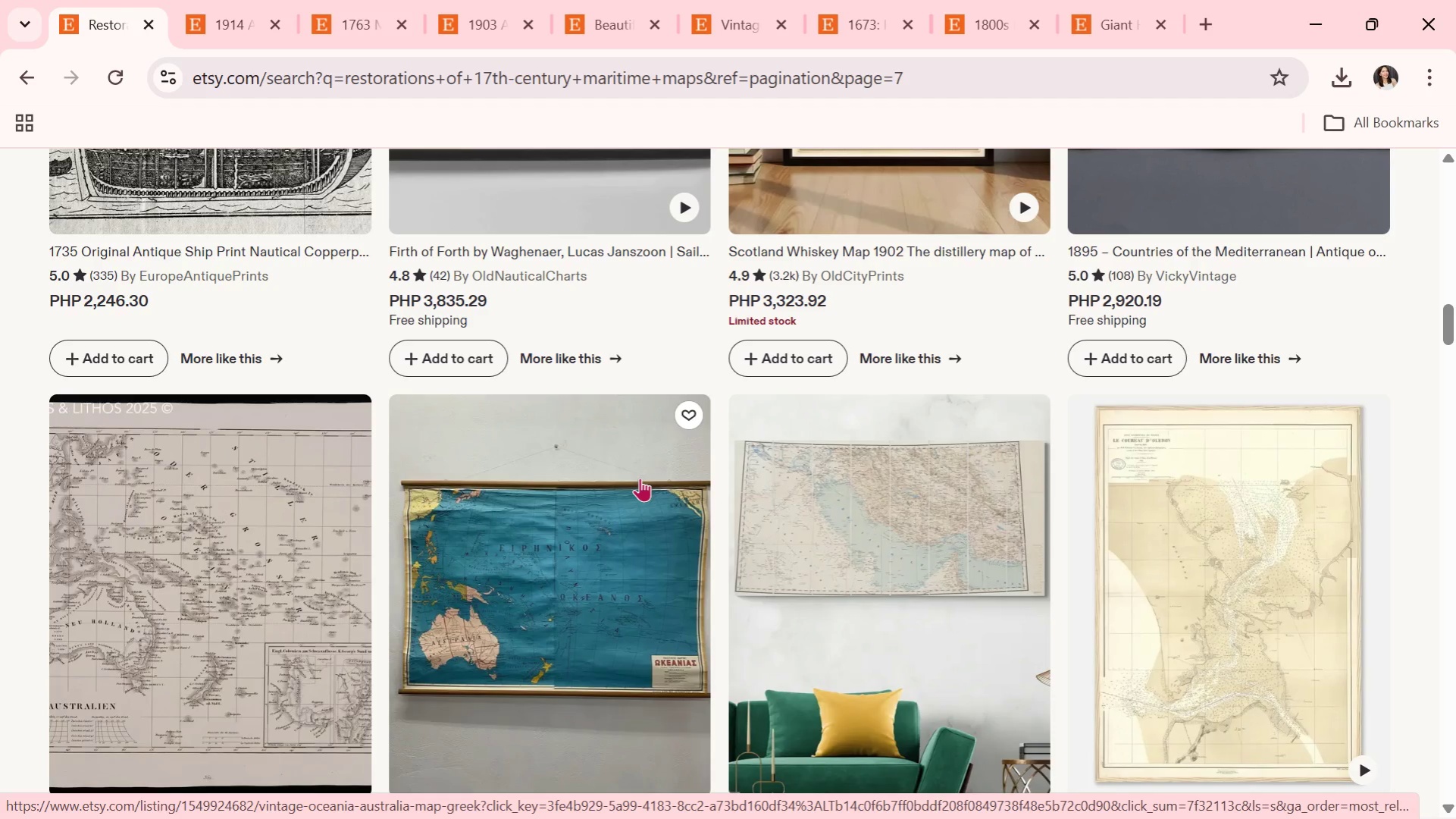 
scroll: coordinate [788, 623], scroll_direction: down, amount: 14.0
 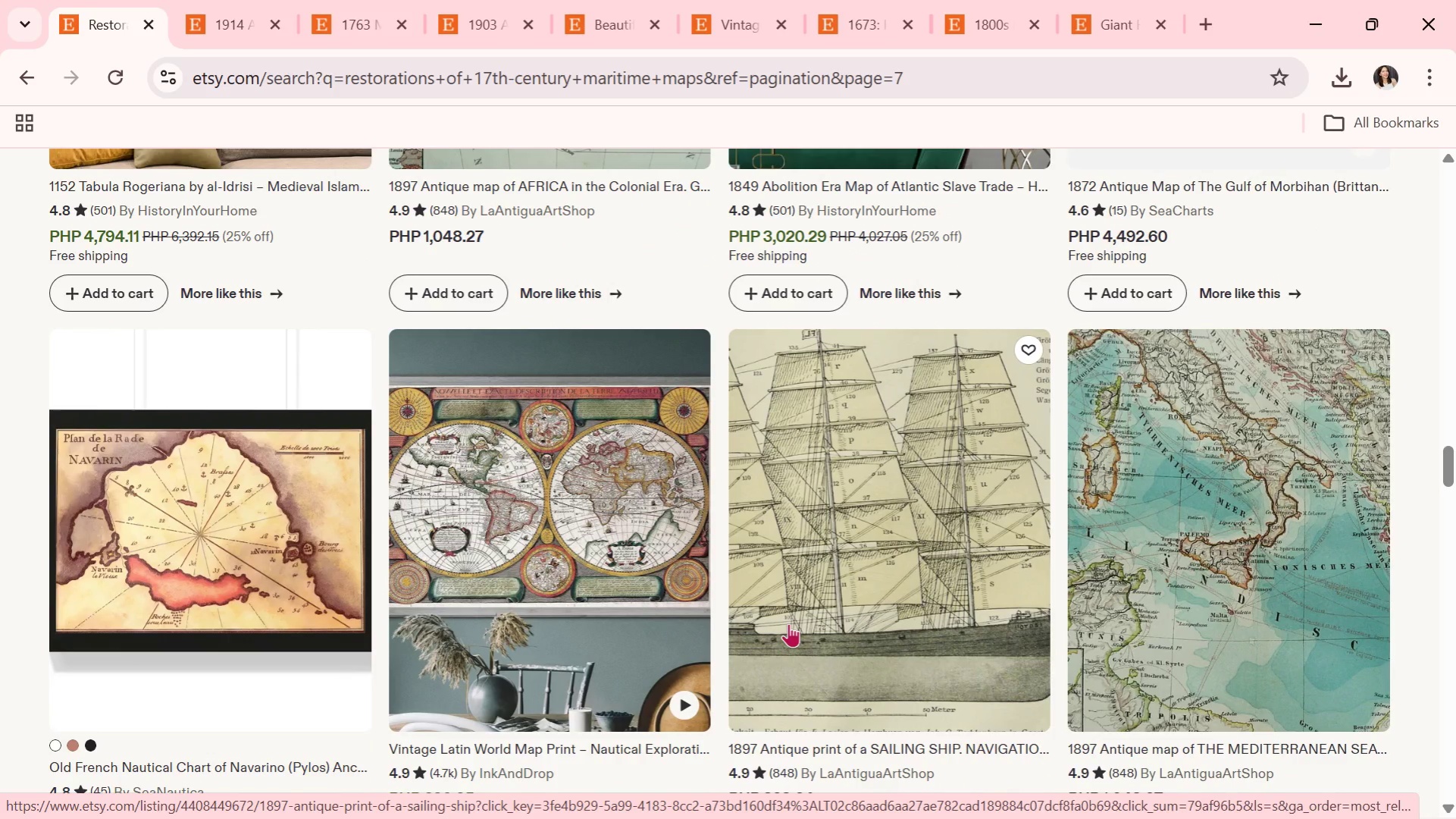 
scroll: coordinate [788, 623], scroll_direction: down, amount: 1.0
 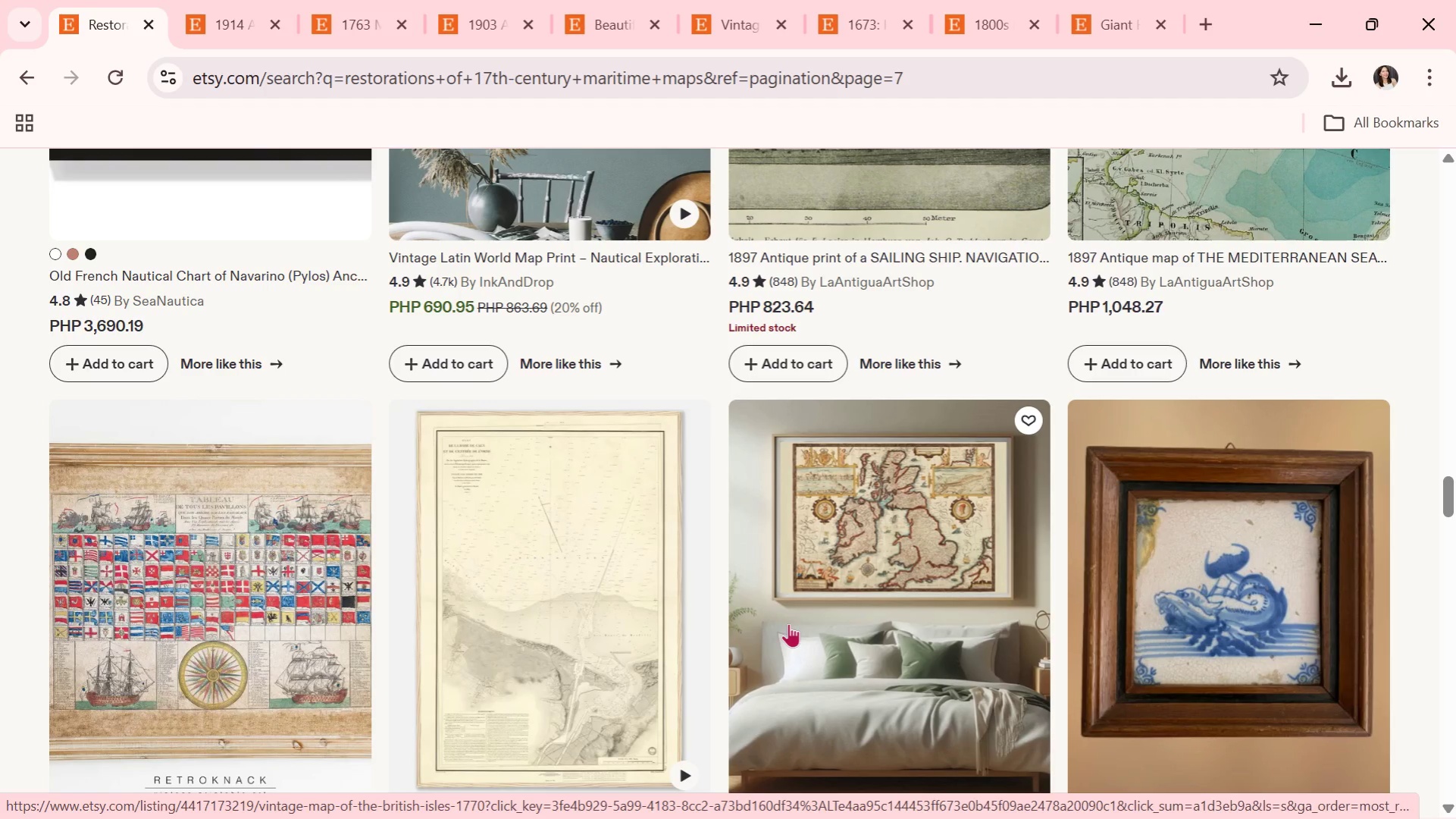 
wait(17.69)
 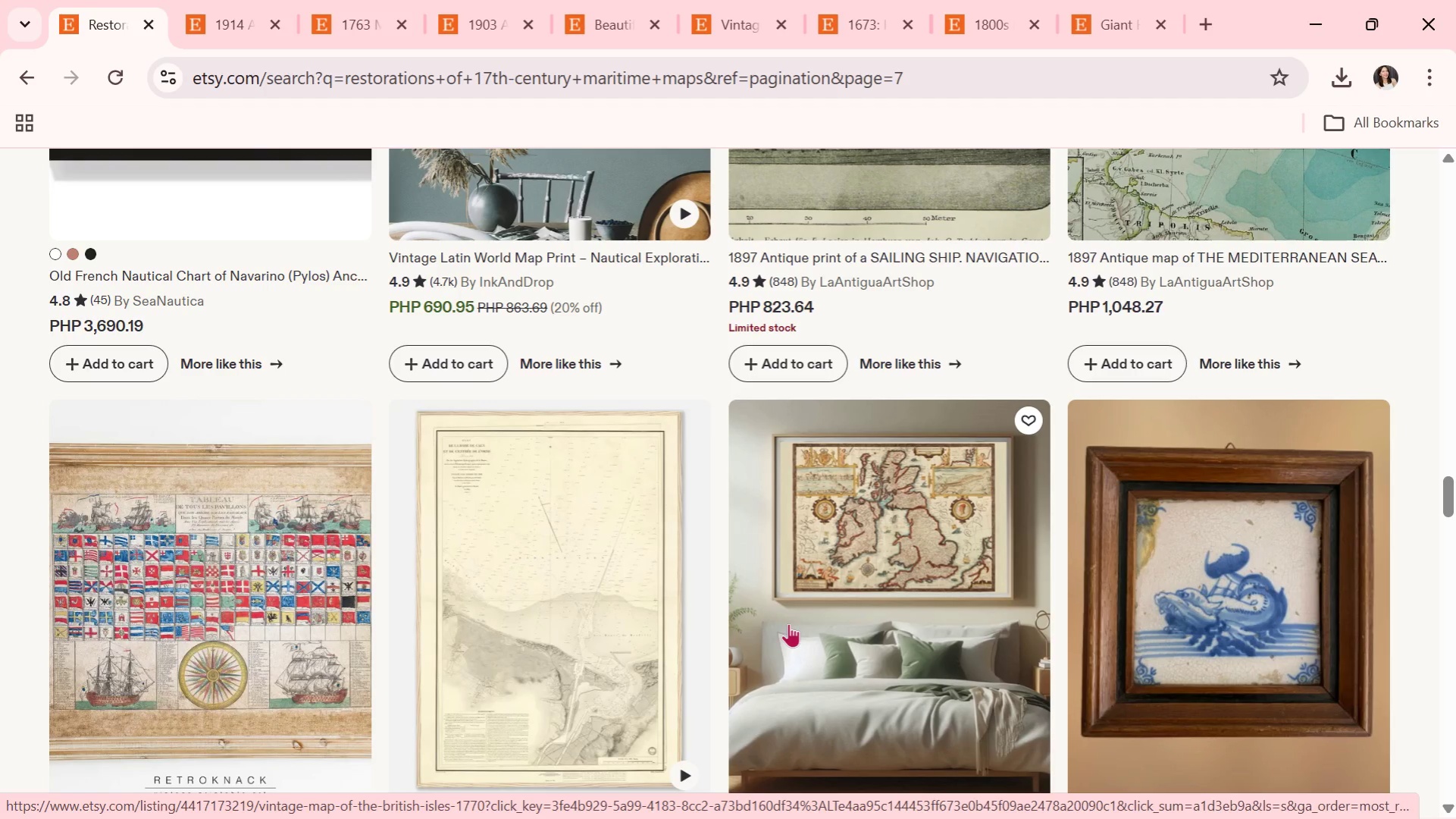 
scroll: coordinate [767, 592], scroll_direction: down, amount: 7.0
 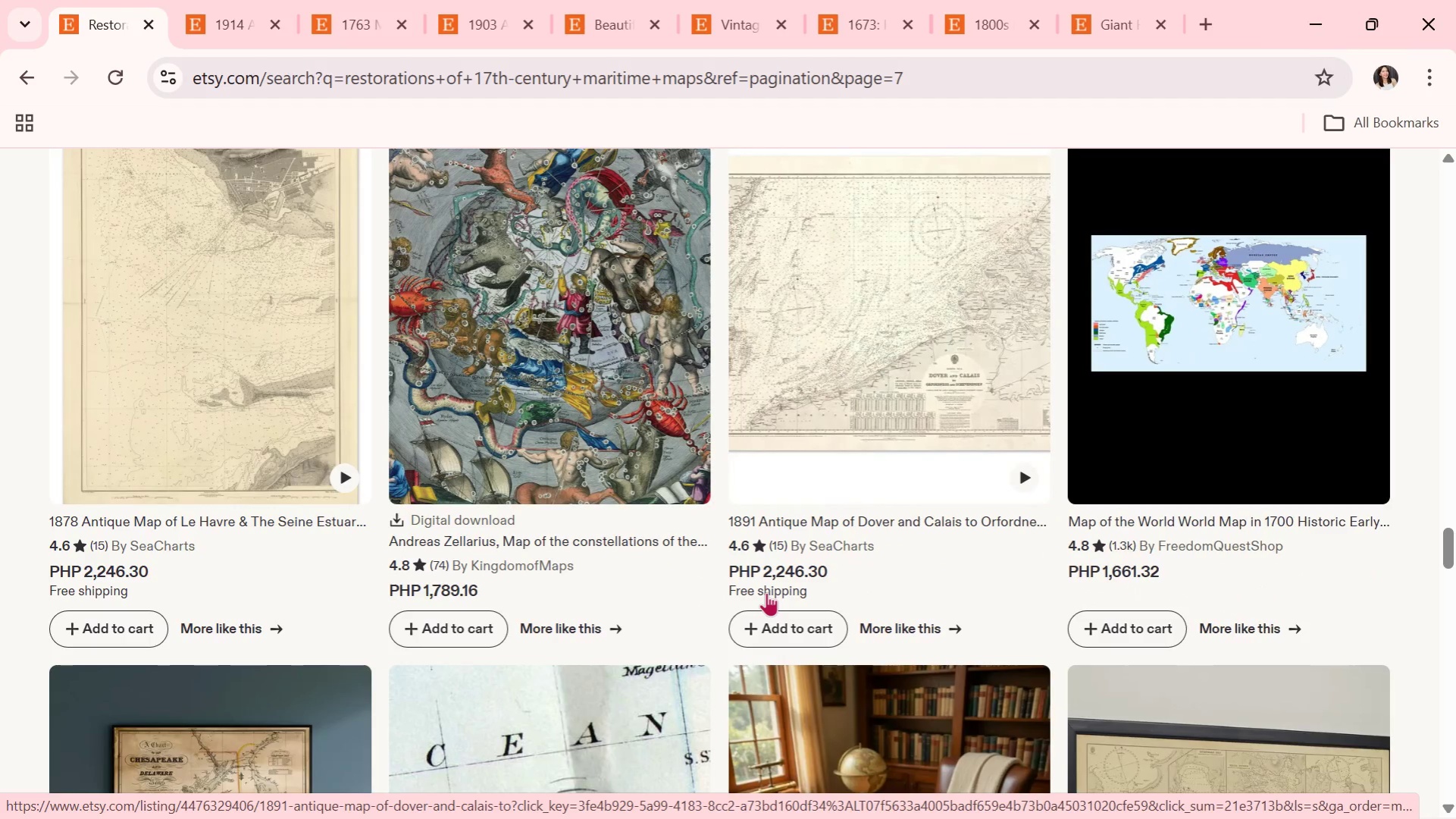 
wait(6.25)
 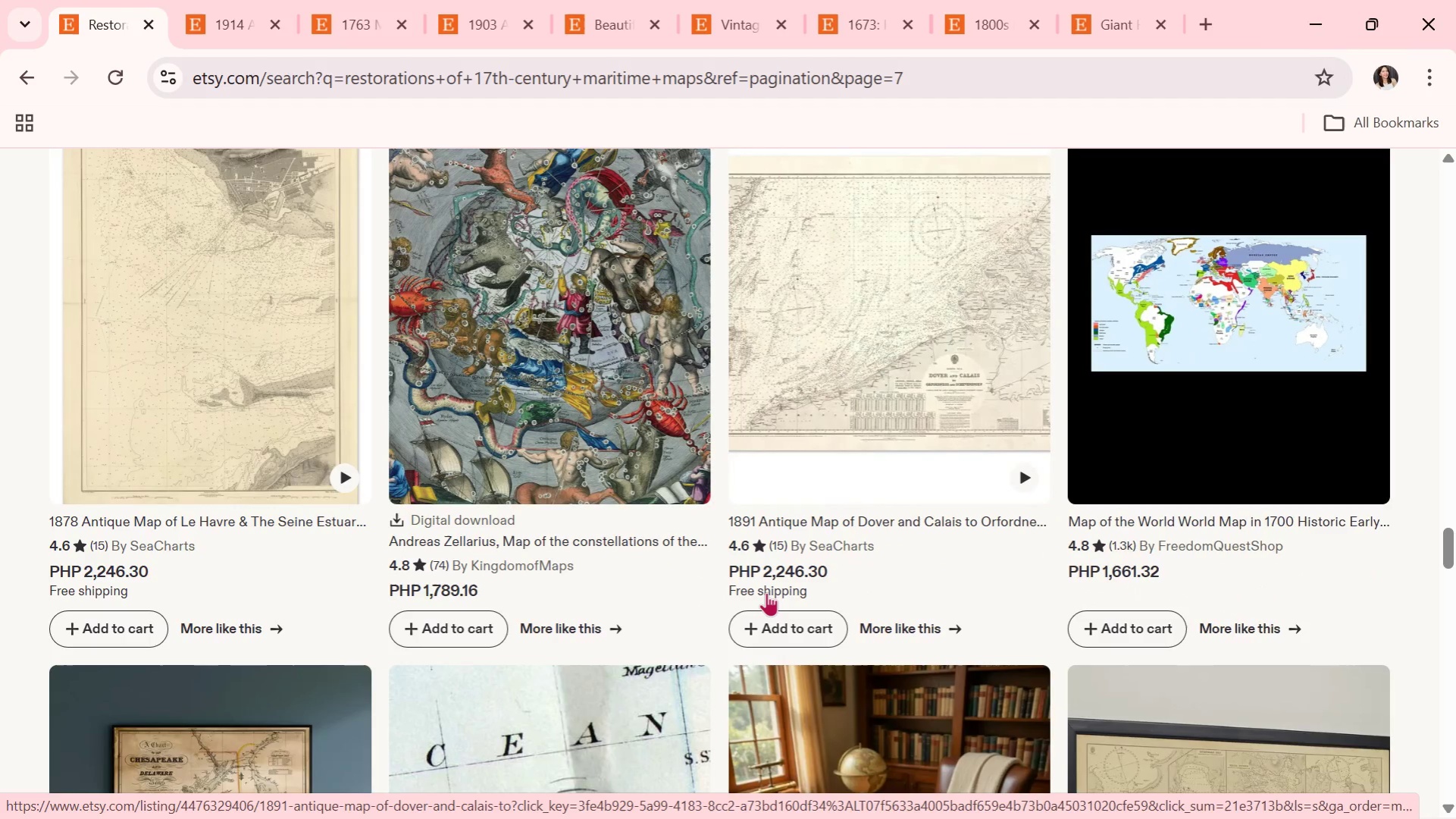 
scroll: coordinate [710, 661], scroll_direction: down, amount: 3.0
 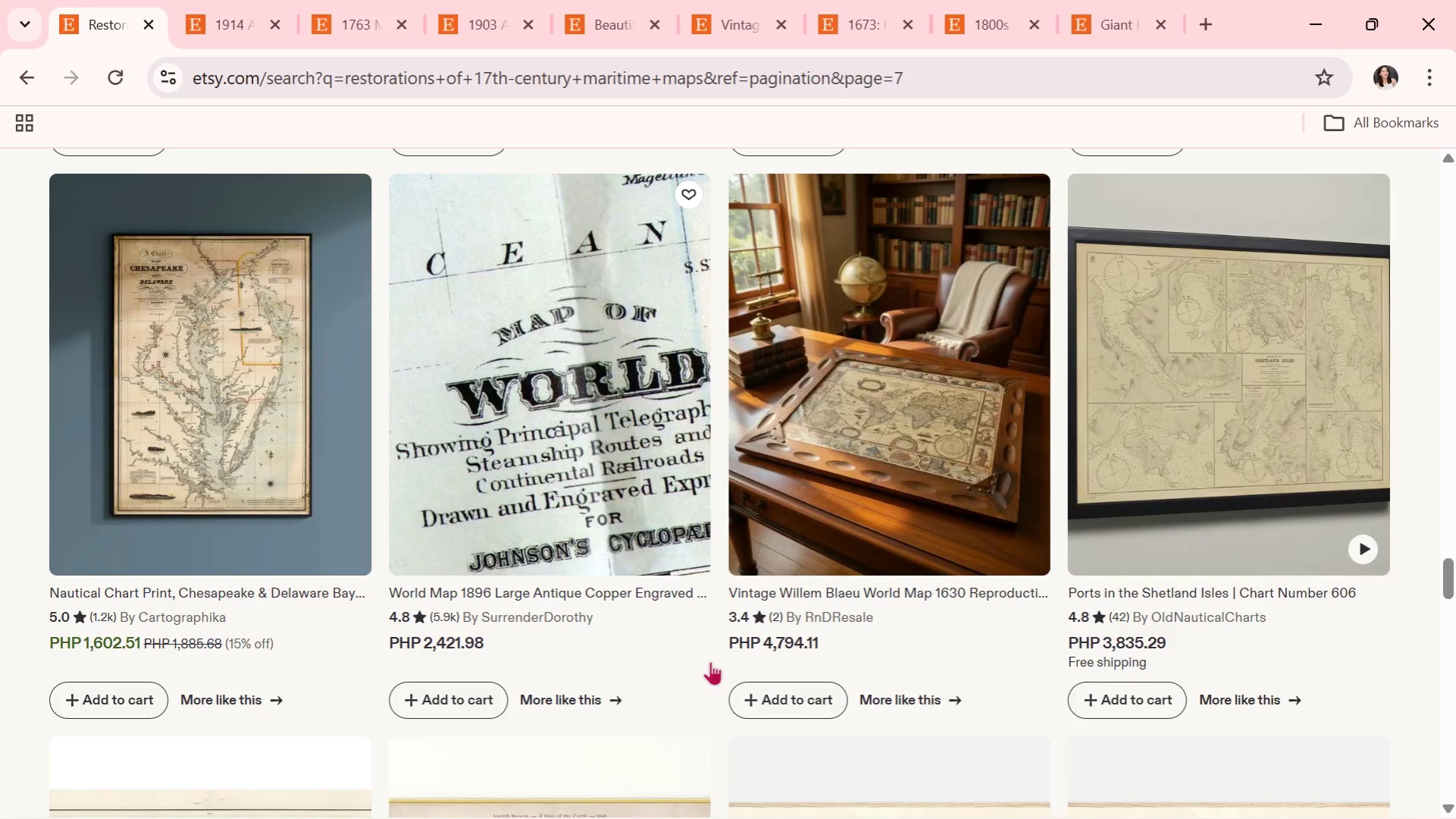 
wait(7.0)
 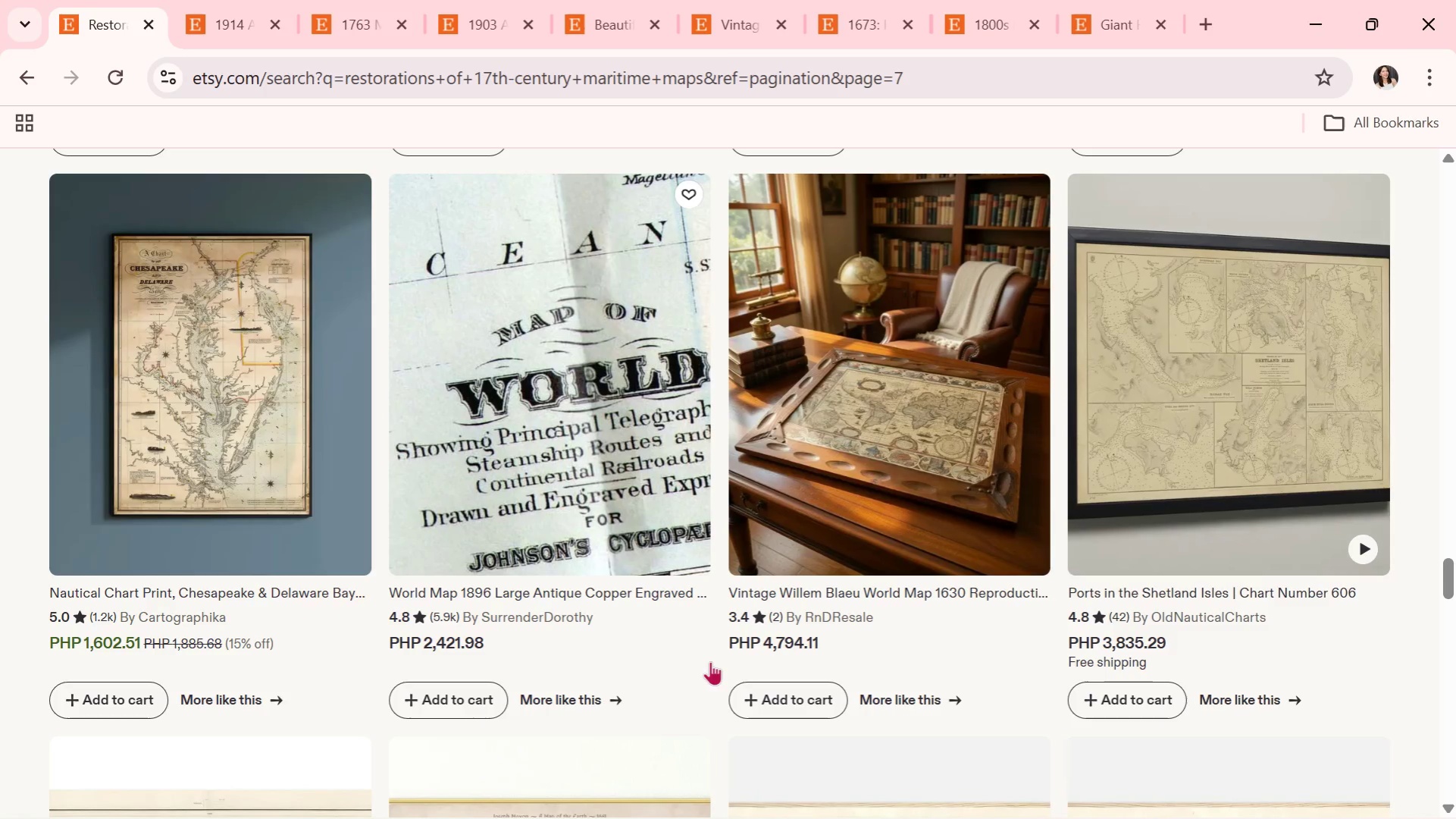 
scroll: coordinate [700, 655], scroll_direction: down, amount: 6.0
 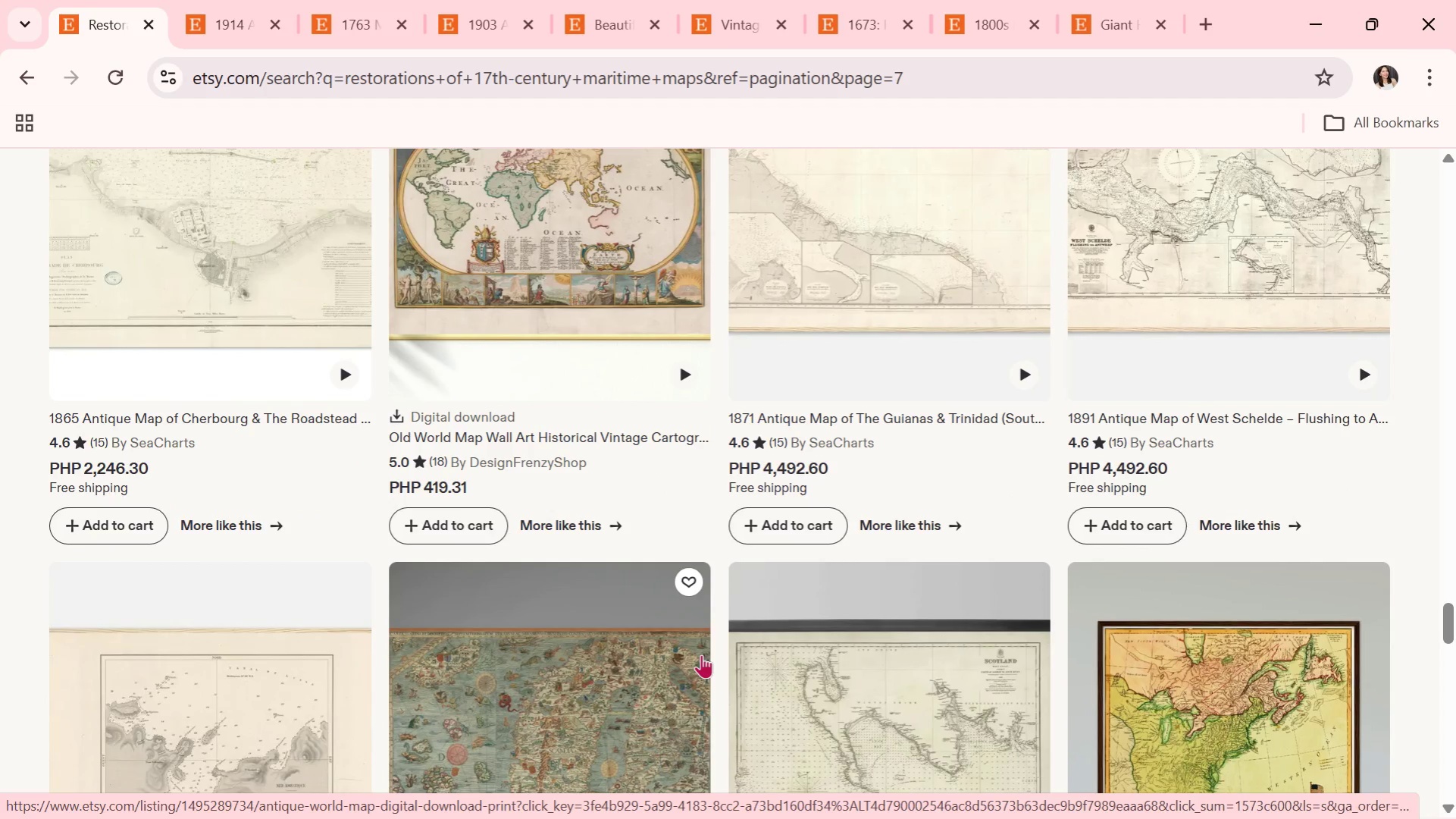 
scroll: coordinate [703, 654], scroll_direction: down, amount: 3.0
 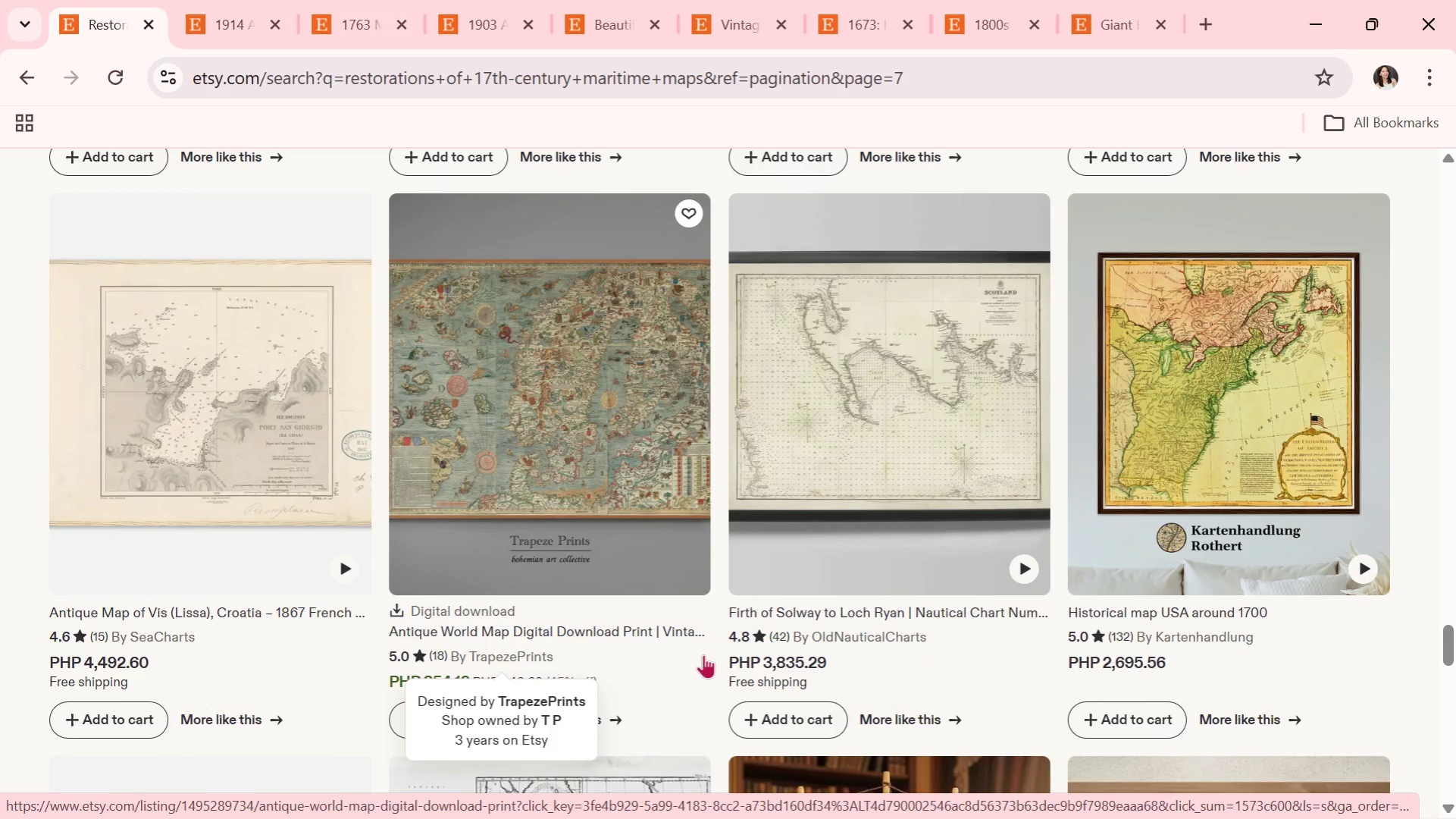 
wait(7.03)
 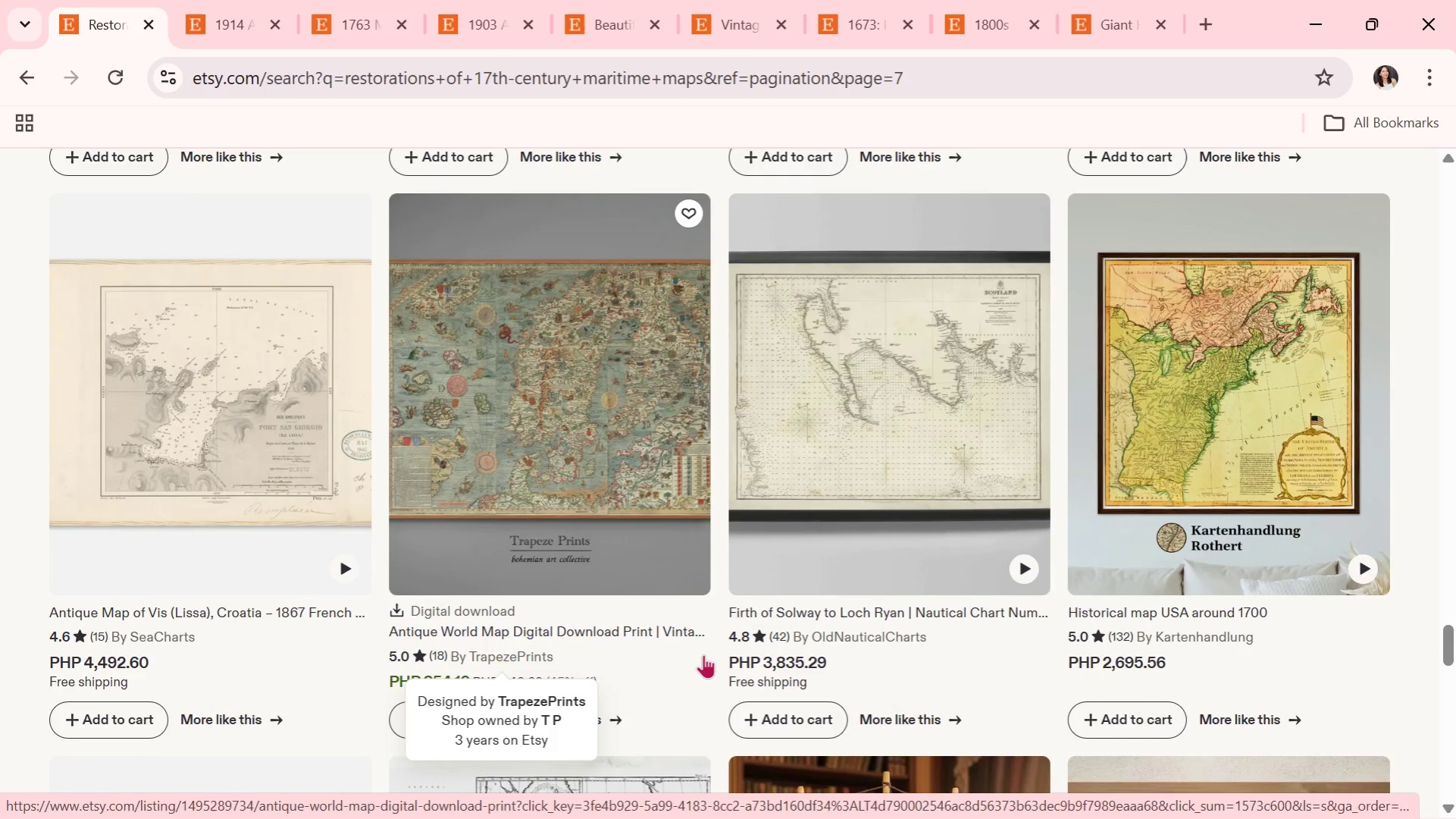 
scroll: coordinate [726, 655], scroll_direction: down, amount: 6.0
 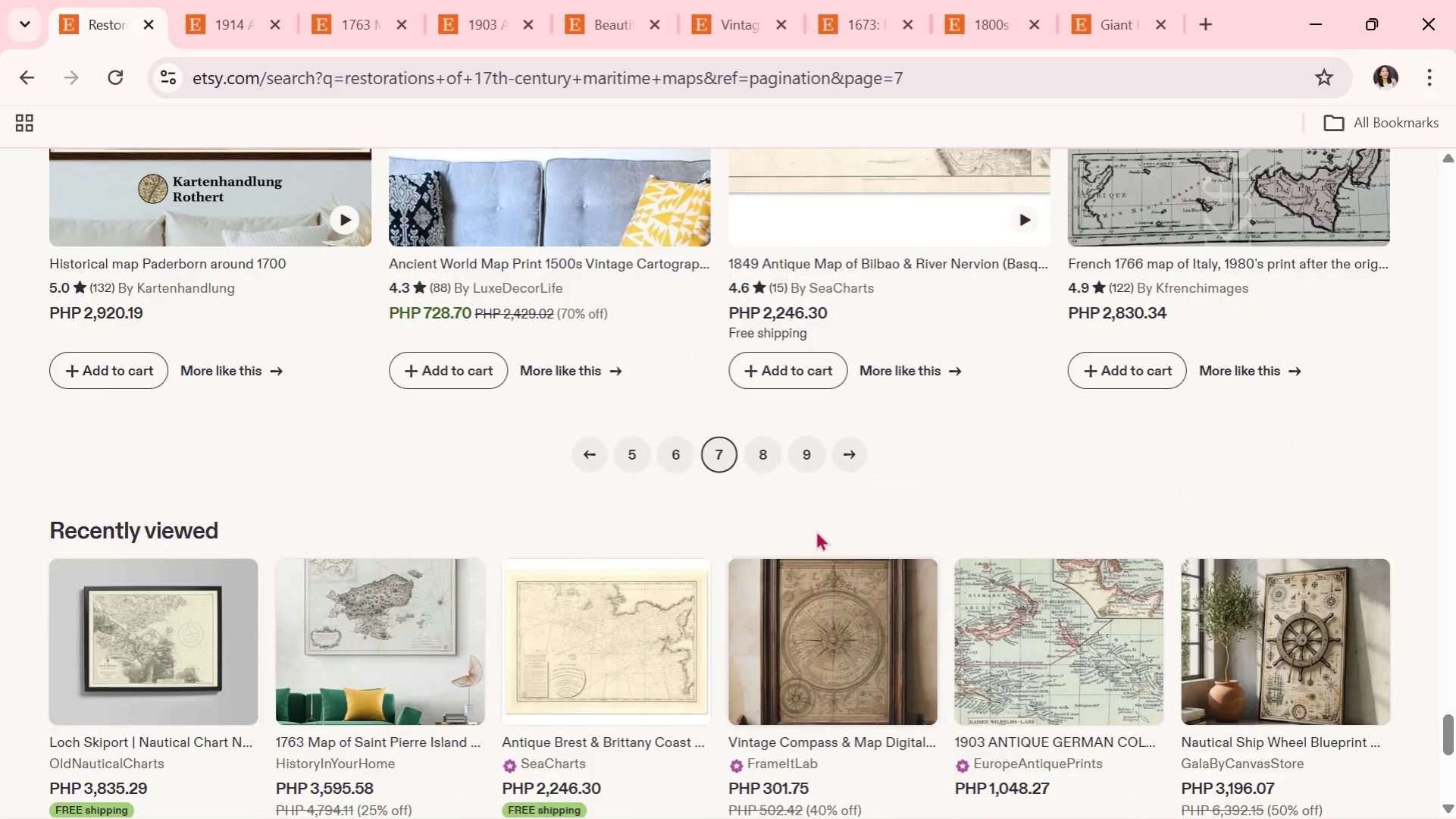 
left_click([770, 463])
 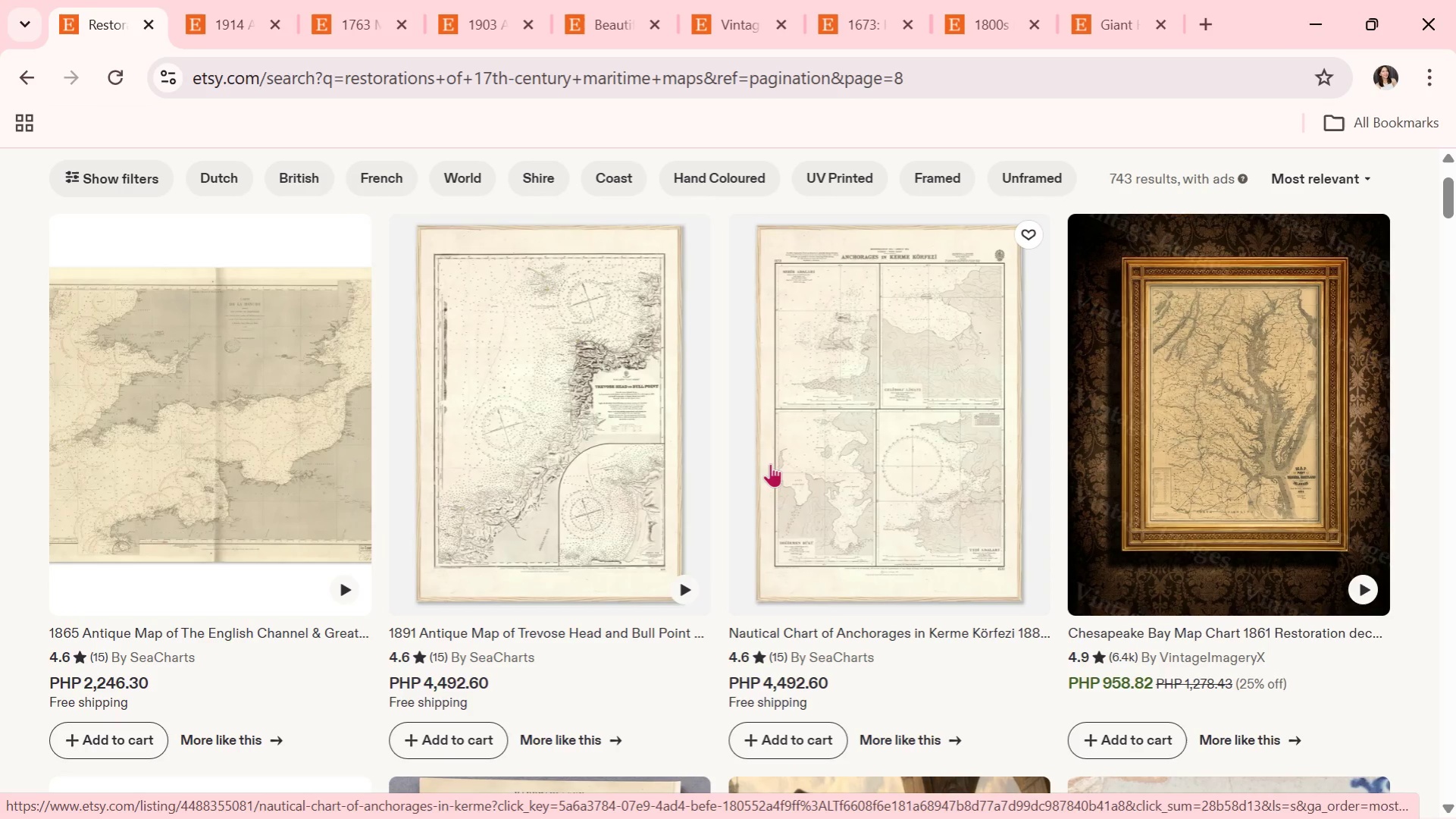 
scroll: coordinate [701, 579], scroll_direction: down, amount: 1.0
 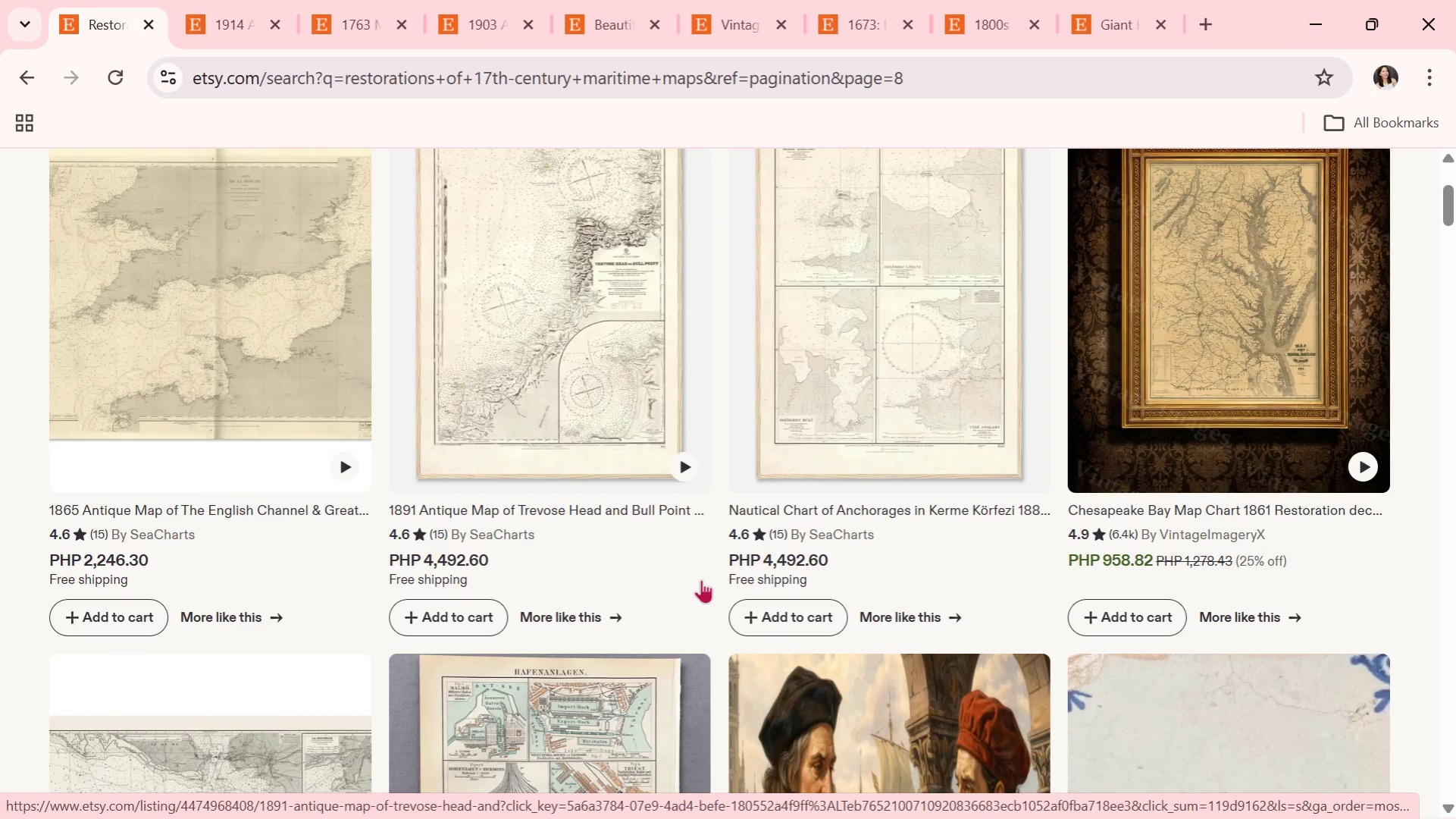 
wait(8.74)
 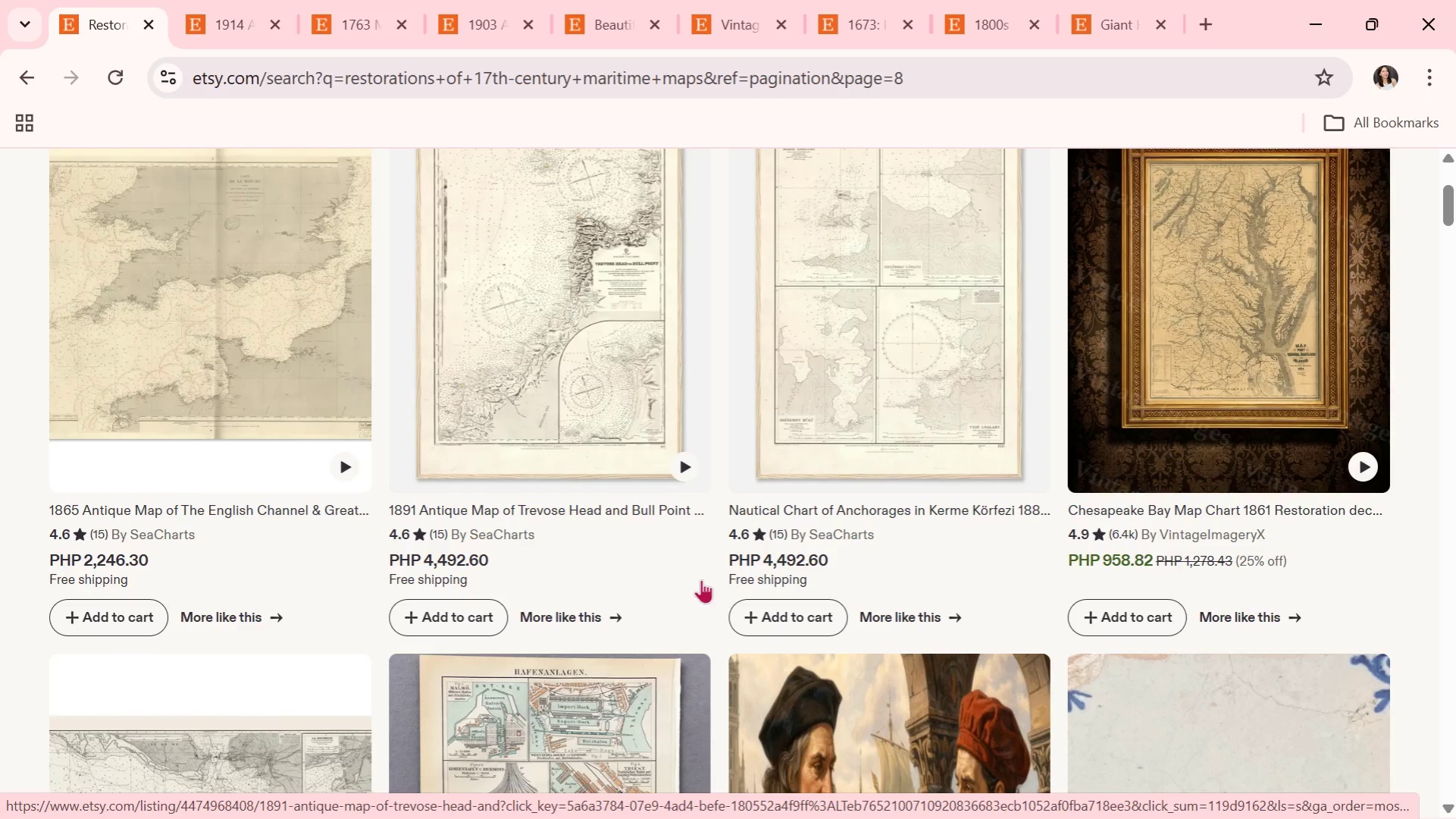 
scroll: coordinate [701, 579], scroll_direction: down, amount: 8.0
 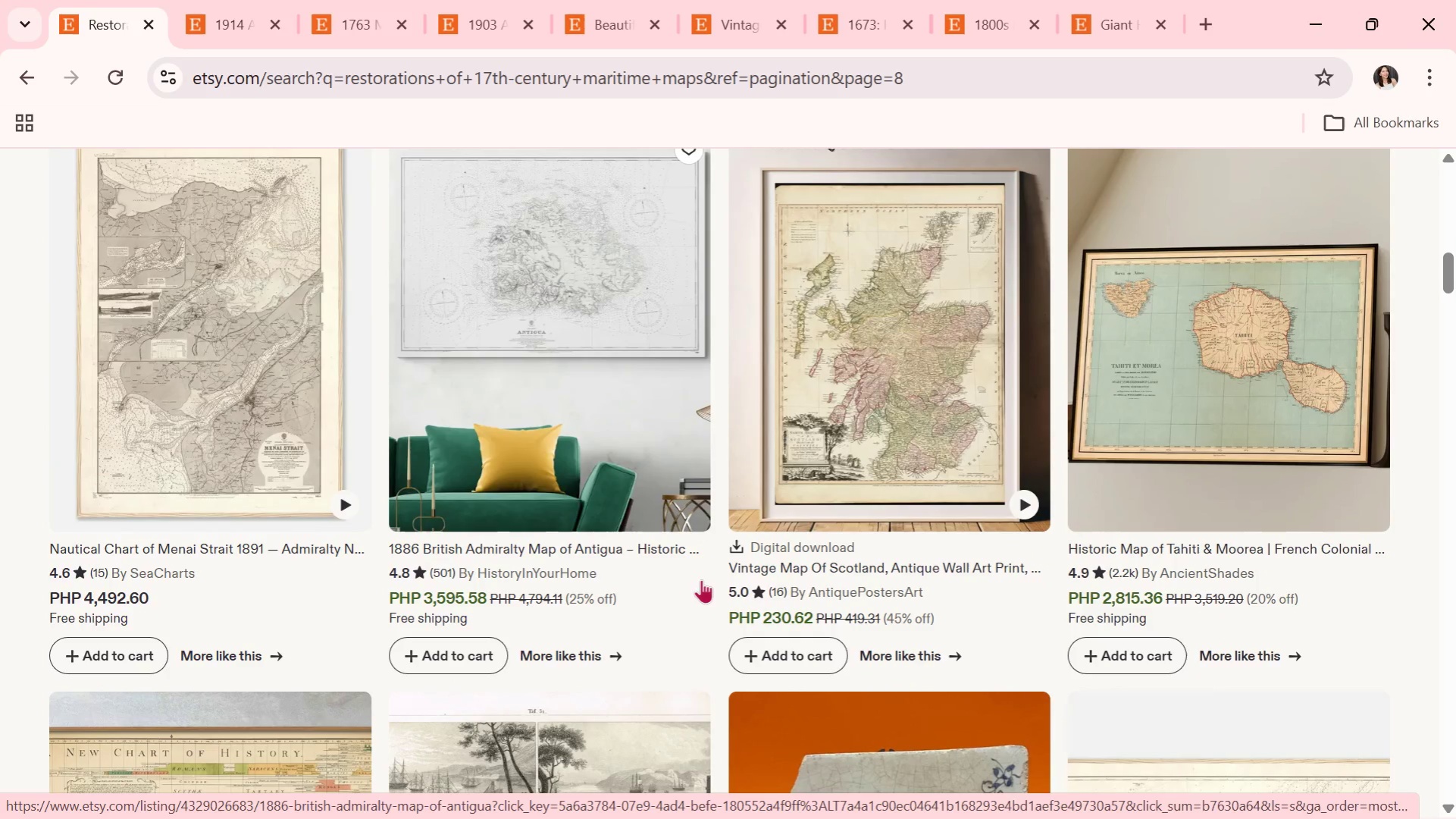 
scroll: coordinate [723, 586], scroll_direction: down, amount: 5.0
 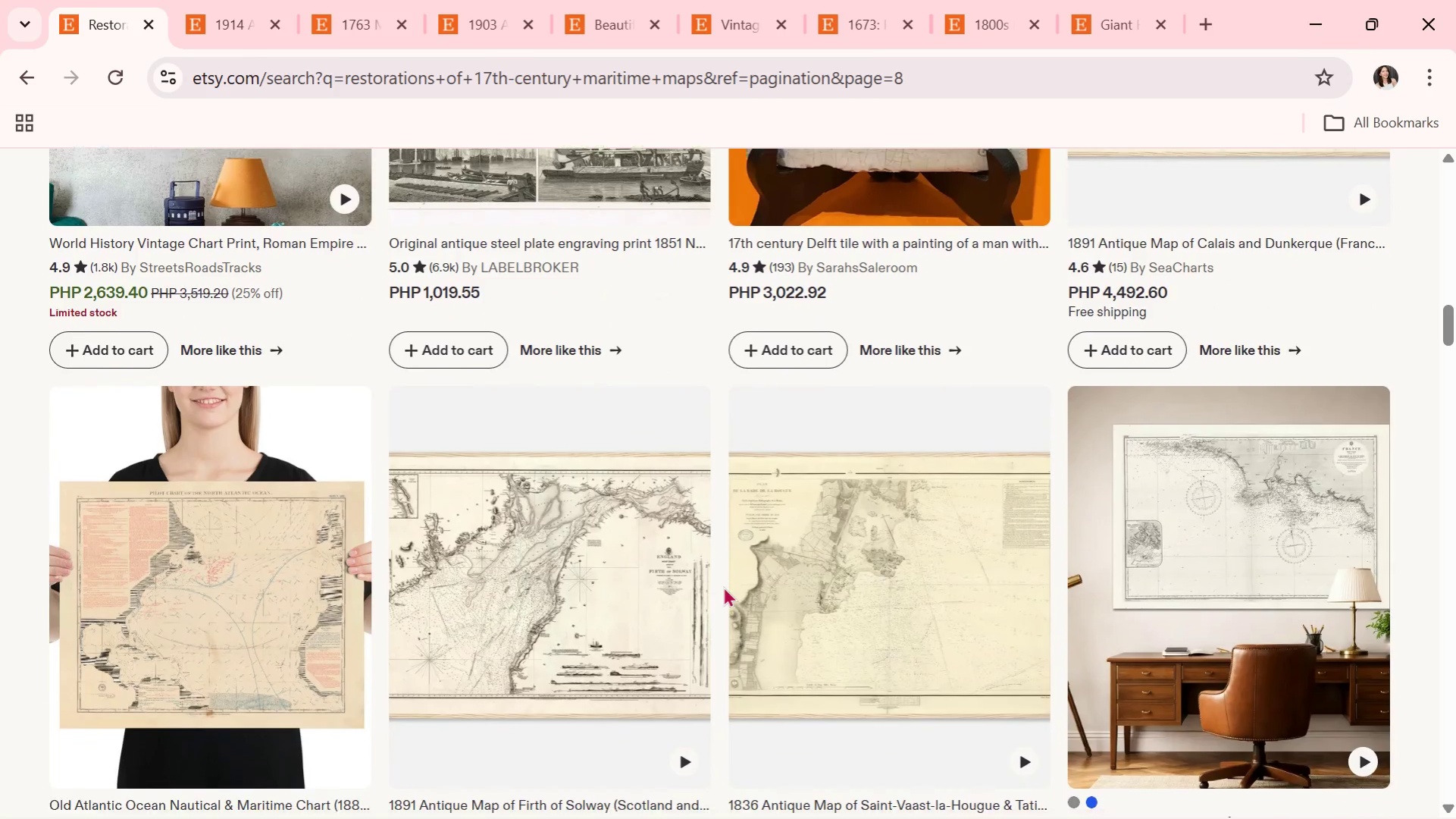 
left_click([572, 527])
 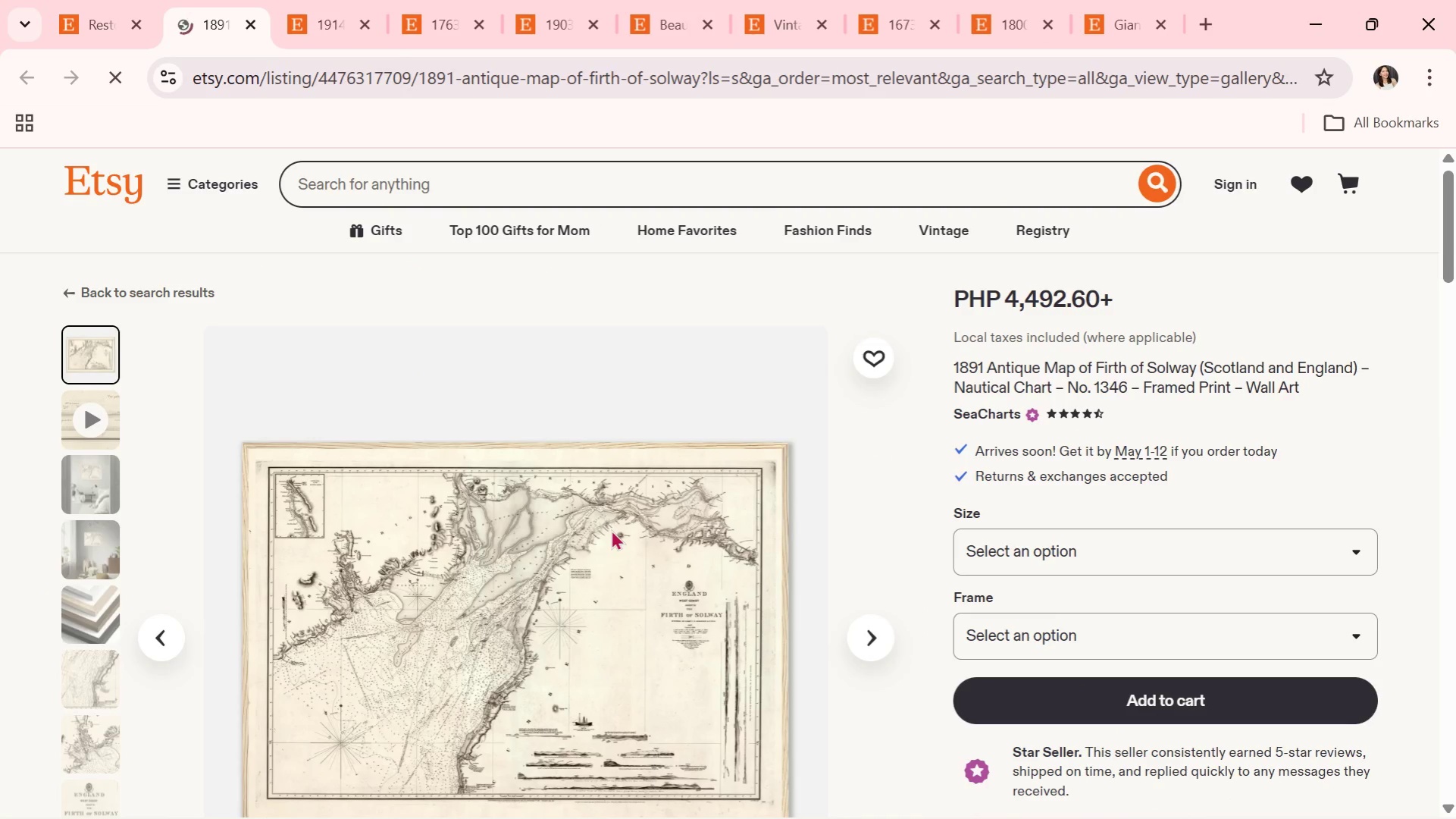 
wait(5.12)
 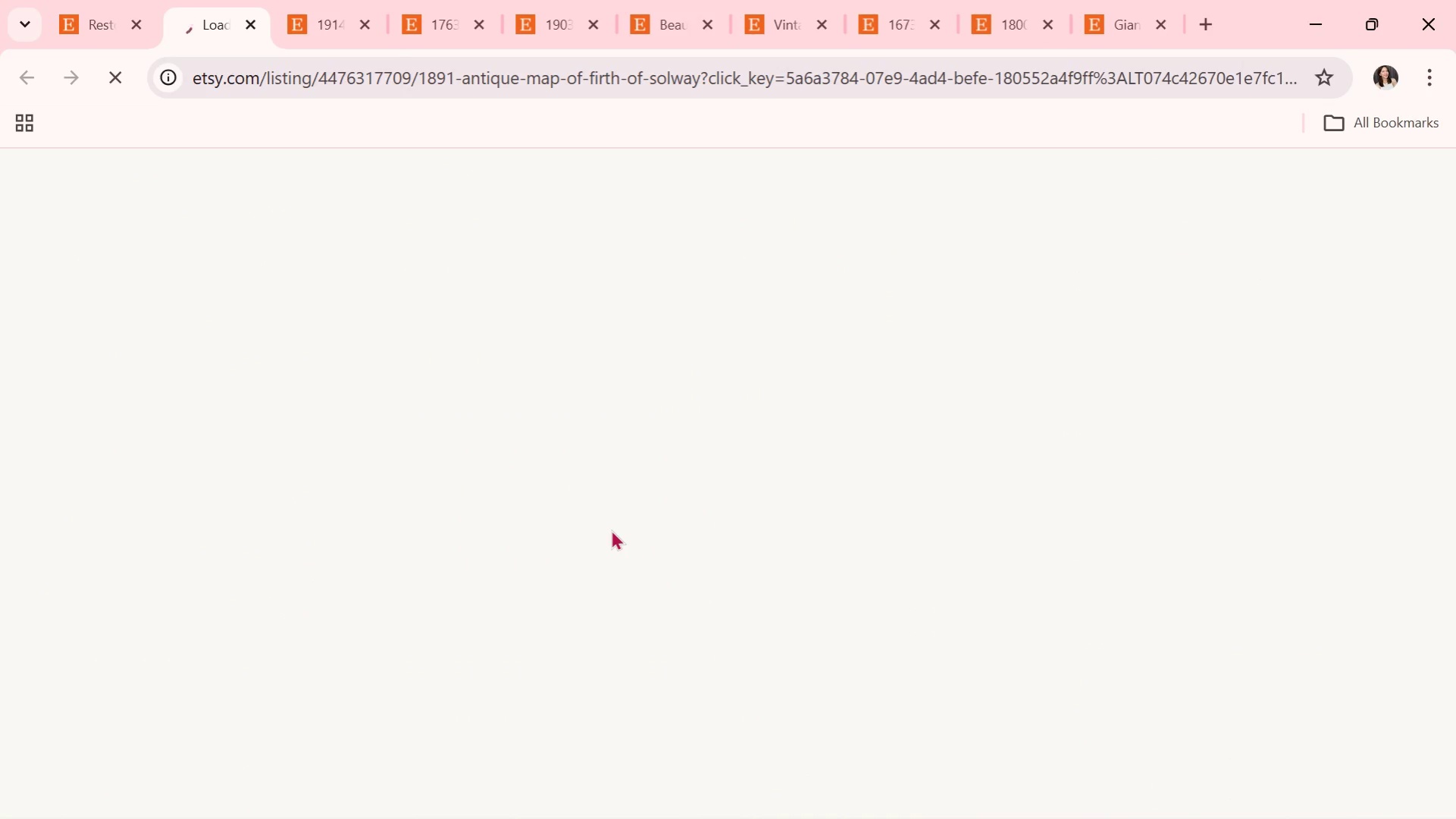 
scroll: coordinate [611, 529], scroll_direction: down, amount: 1.0
 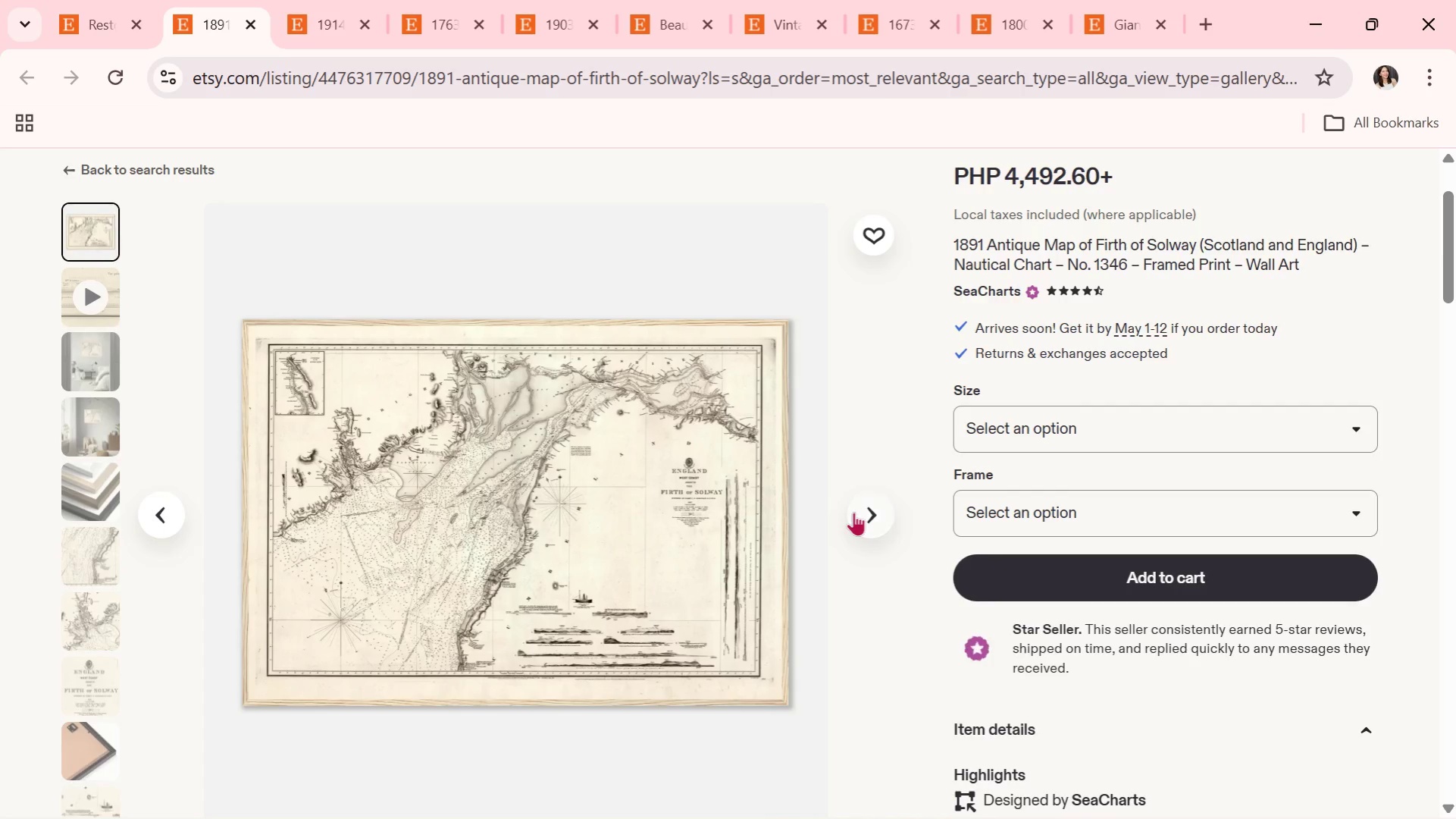 
left_click([854, 512])
 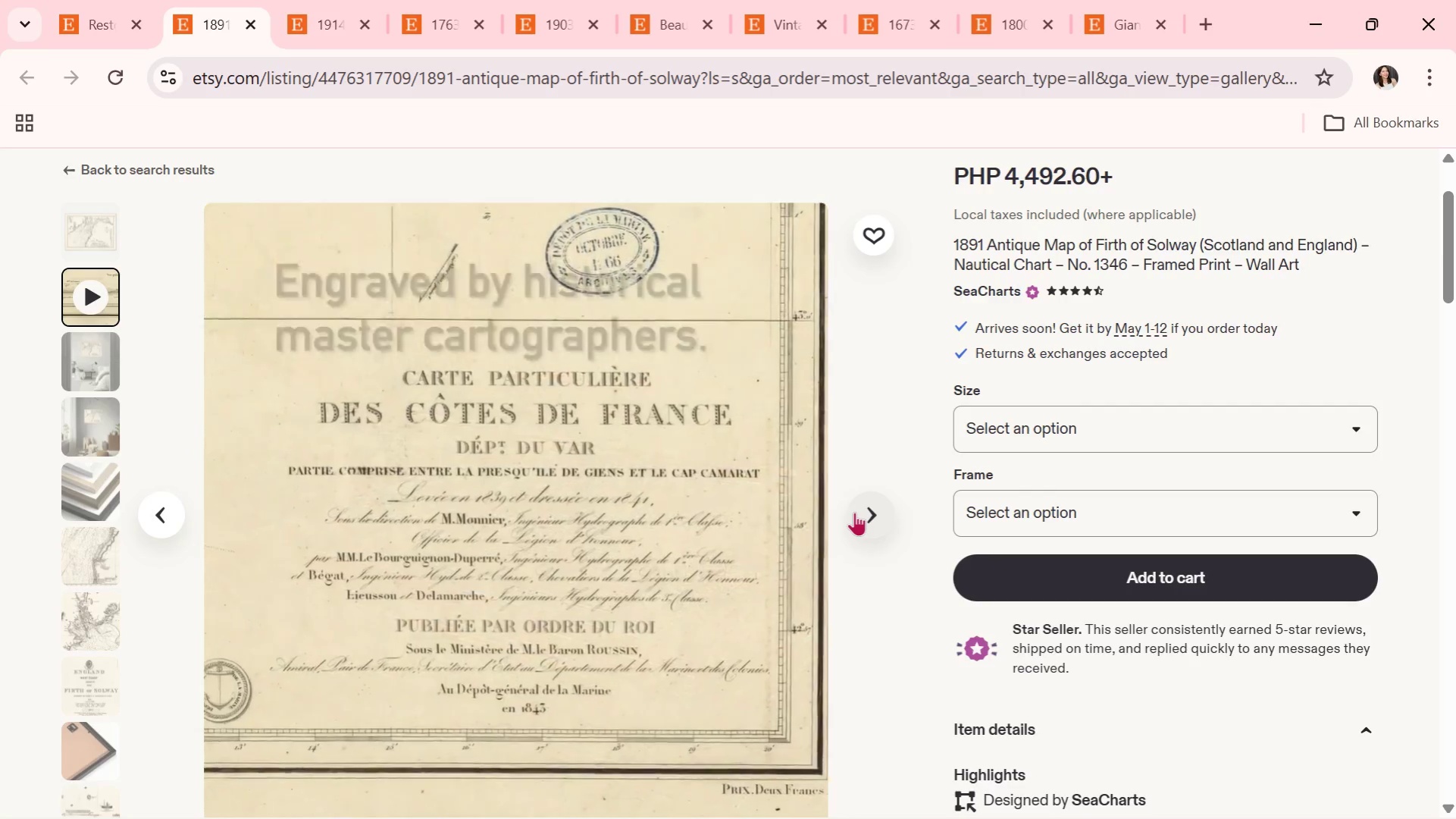 
wait(5.41)
 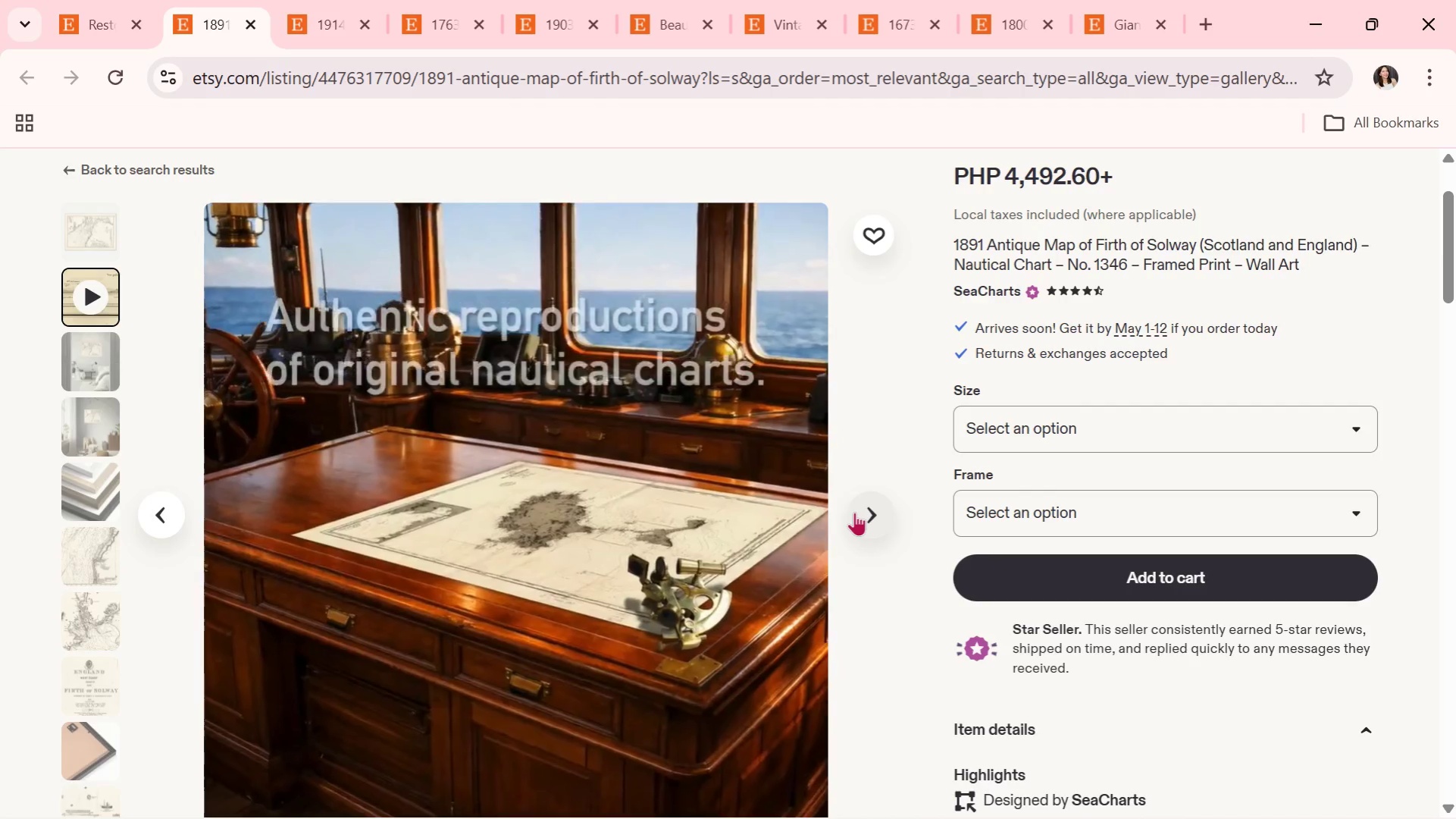 
left_click([854, 512])
 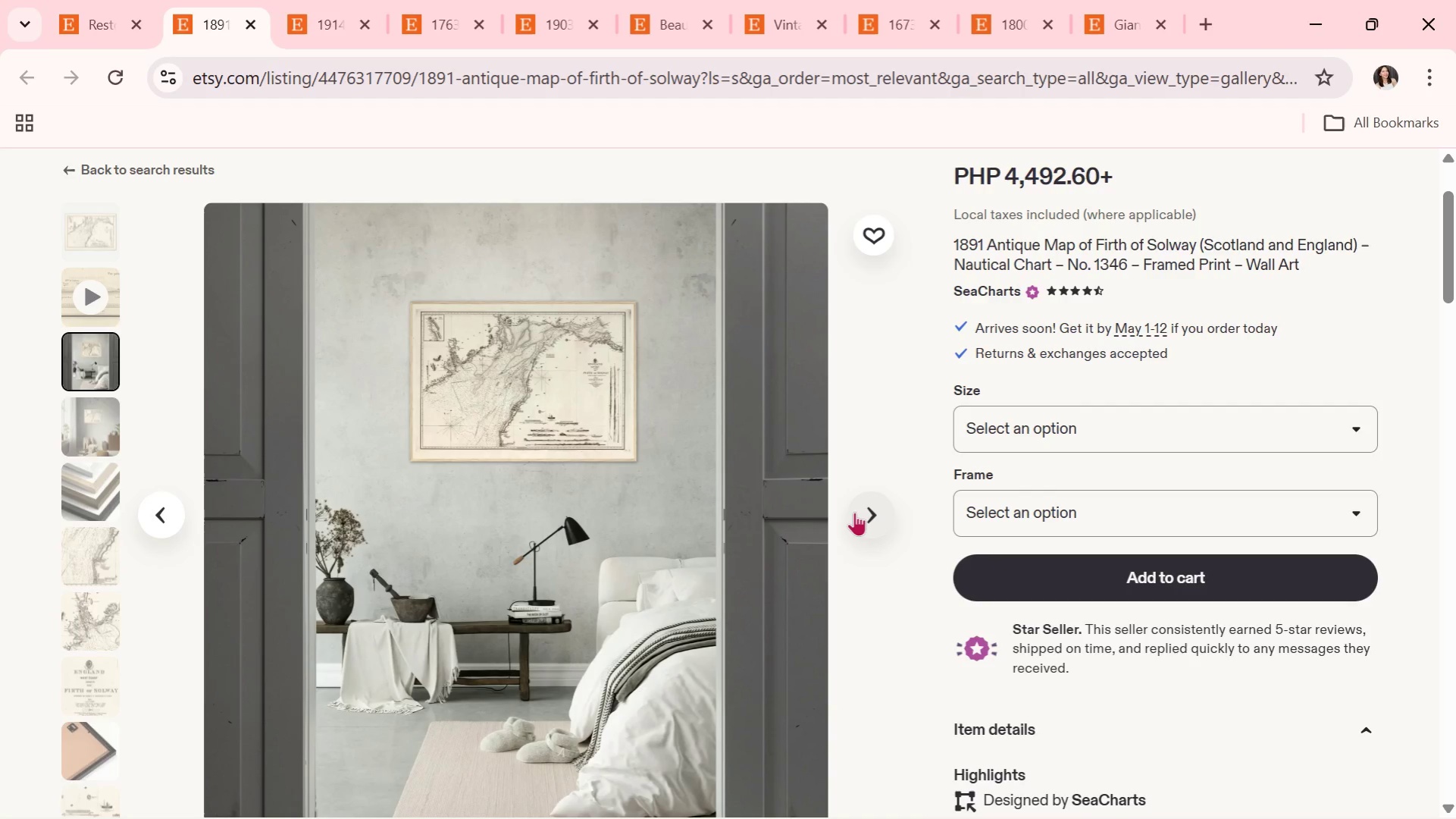 
wait(16.66)
 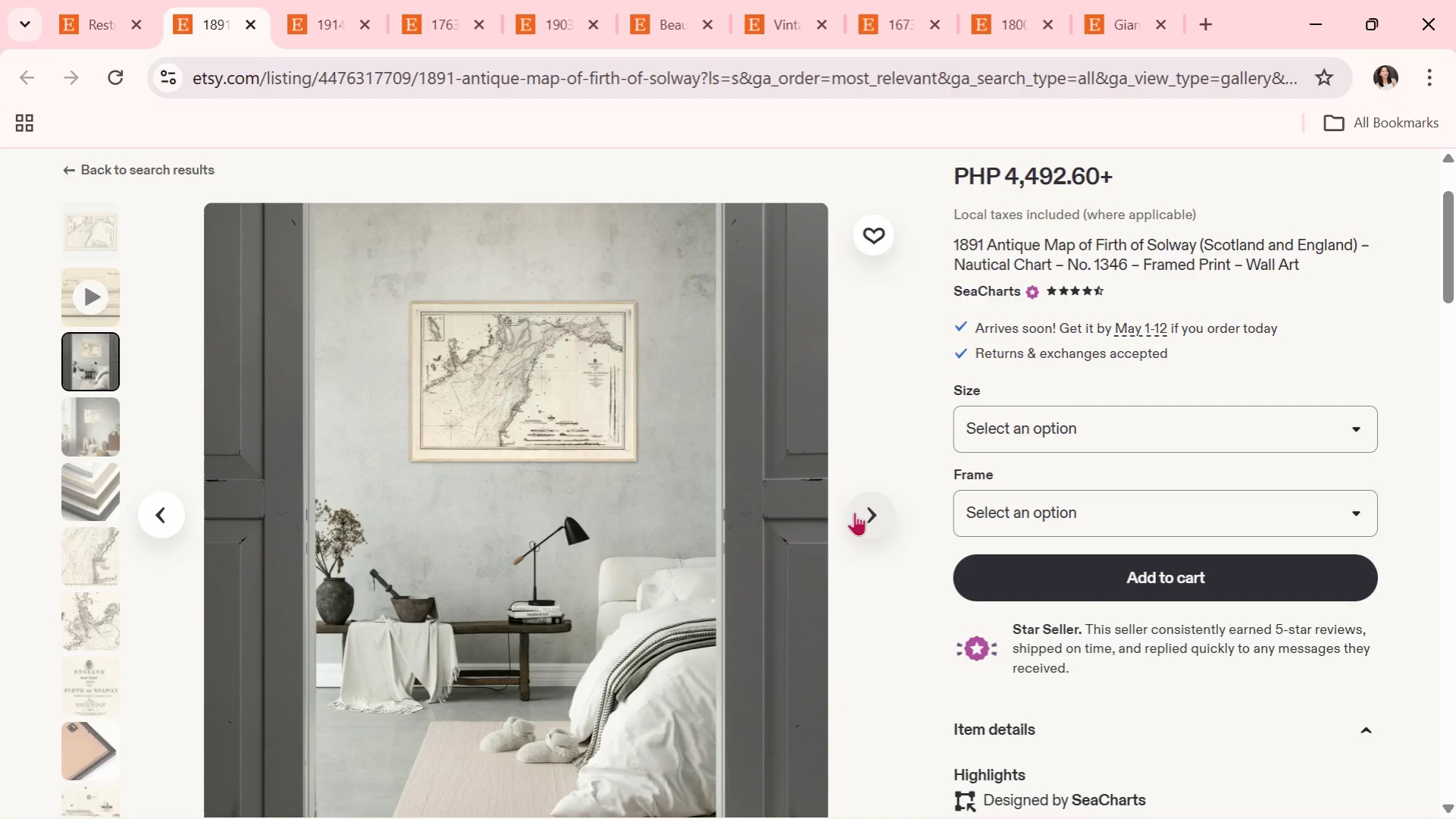 
left_click([854, 512])
 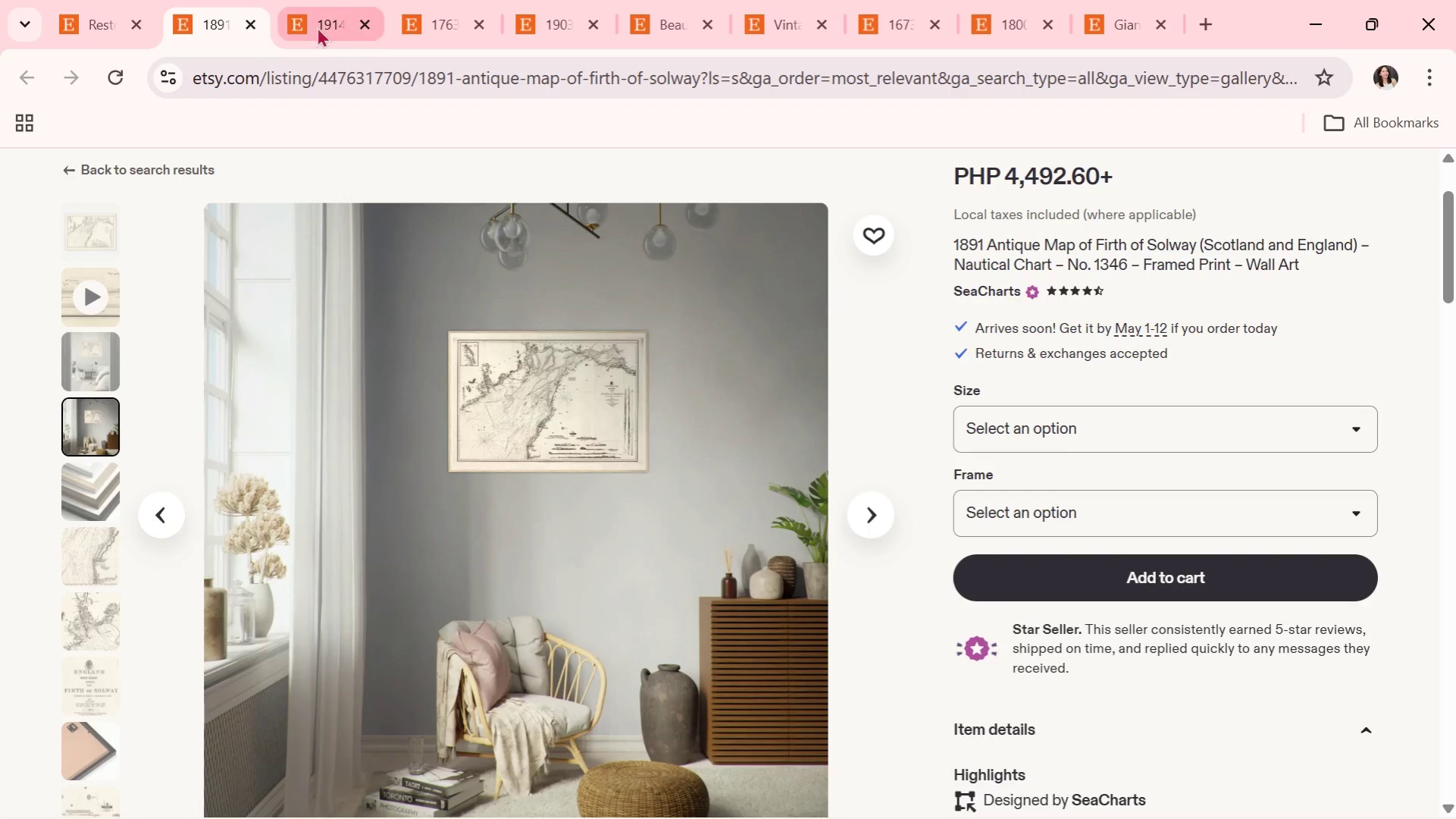 
left_click([254, 21])
 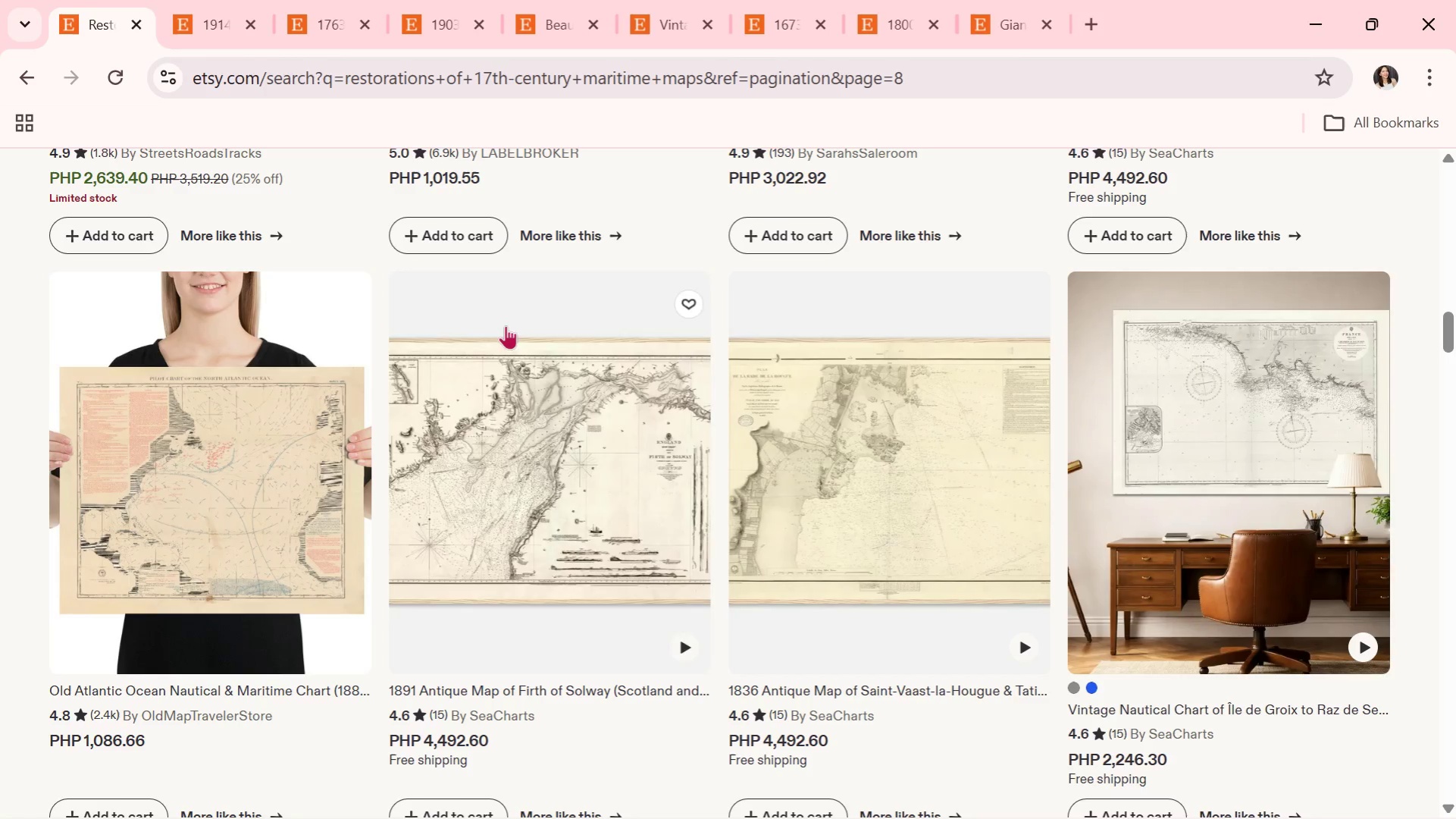 
scroll: coordinate [713, 439], scroll_direction: down, amount: 6.0
 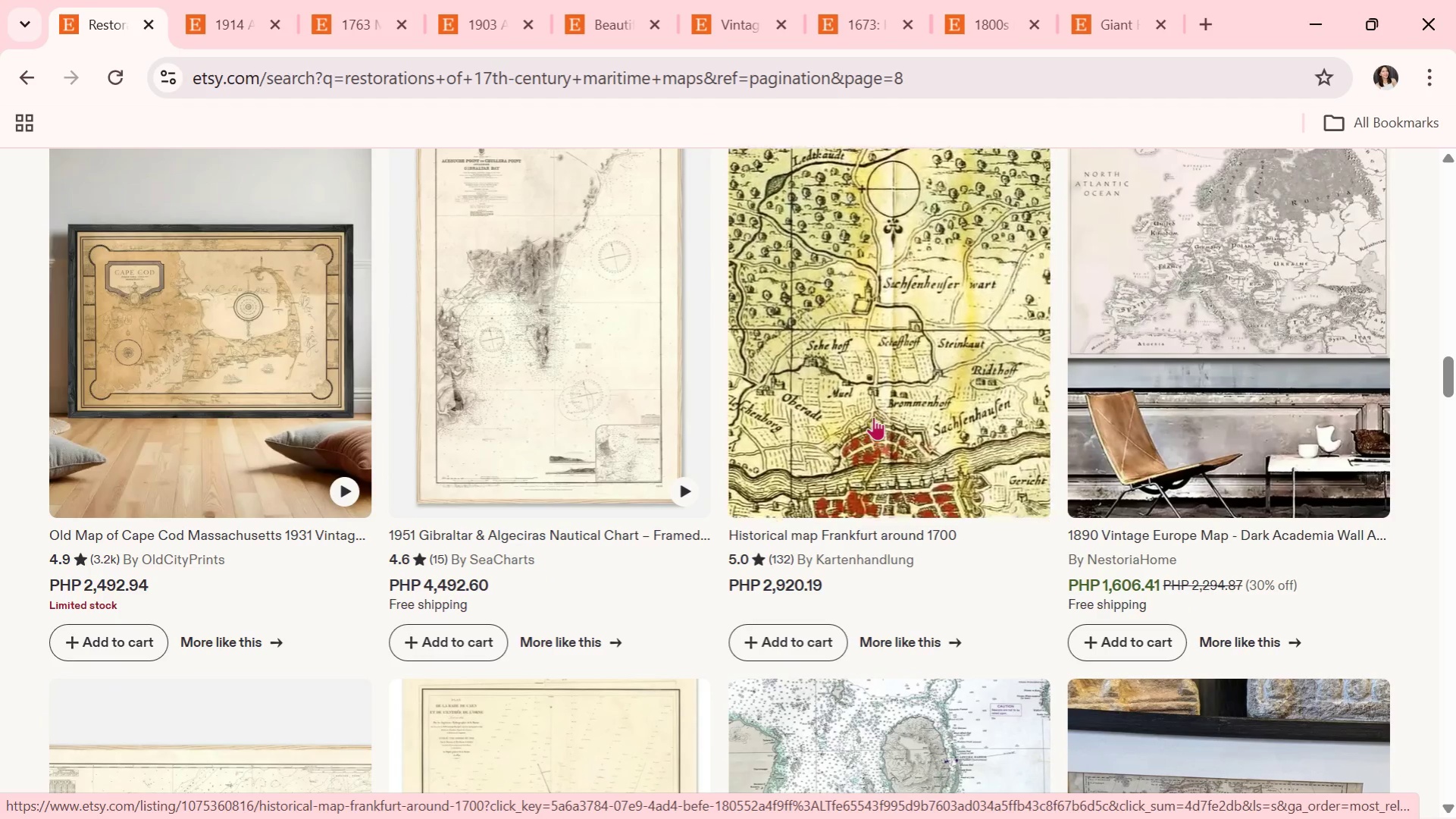 
wait(9.45)
 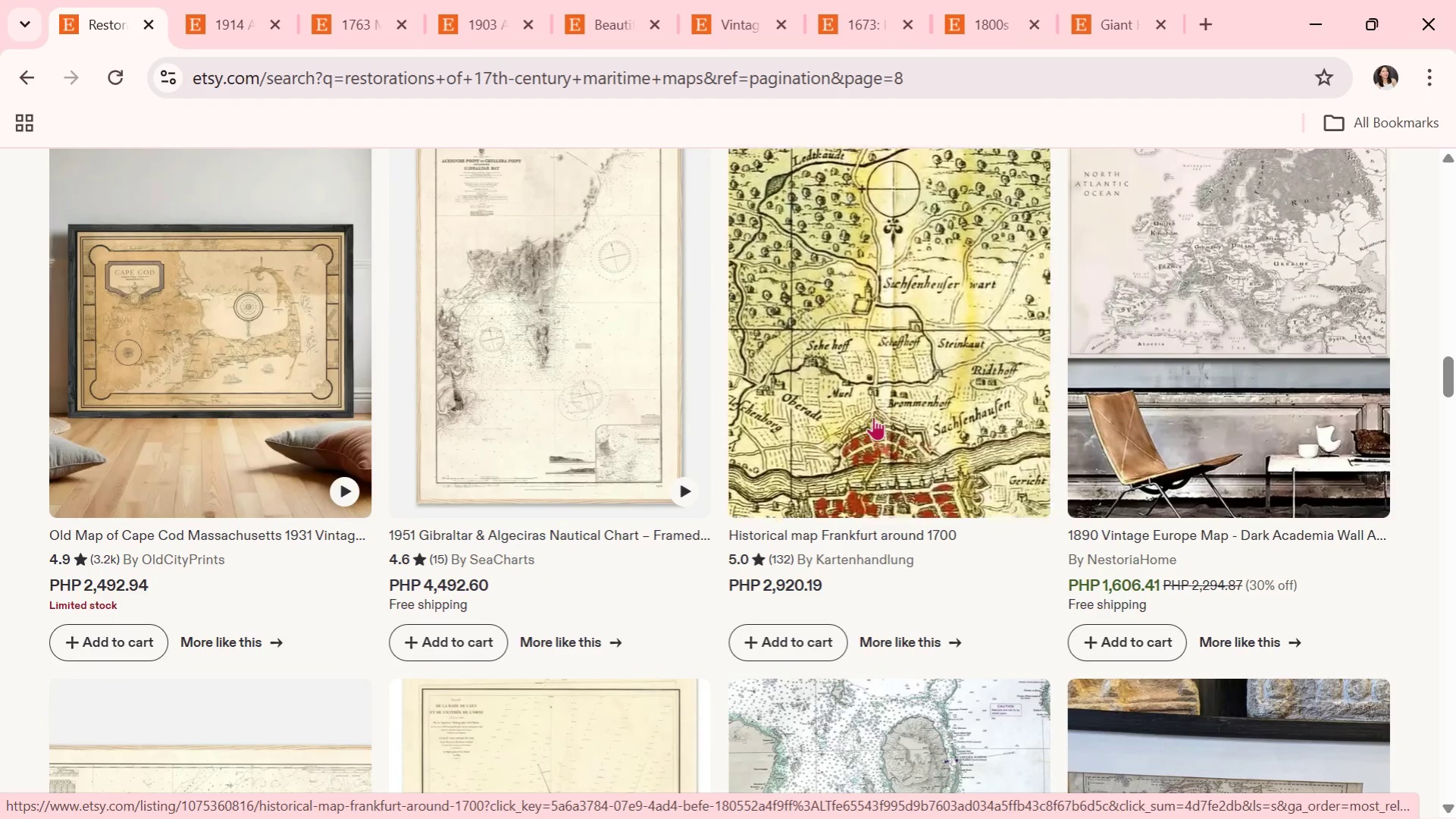 
scroll: coordinate [874, 479], scroll_direction: down, amount: 2.0
 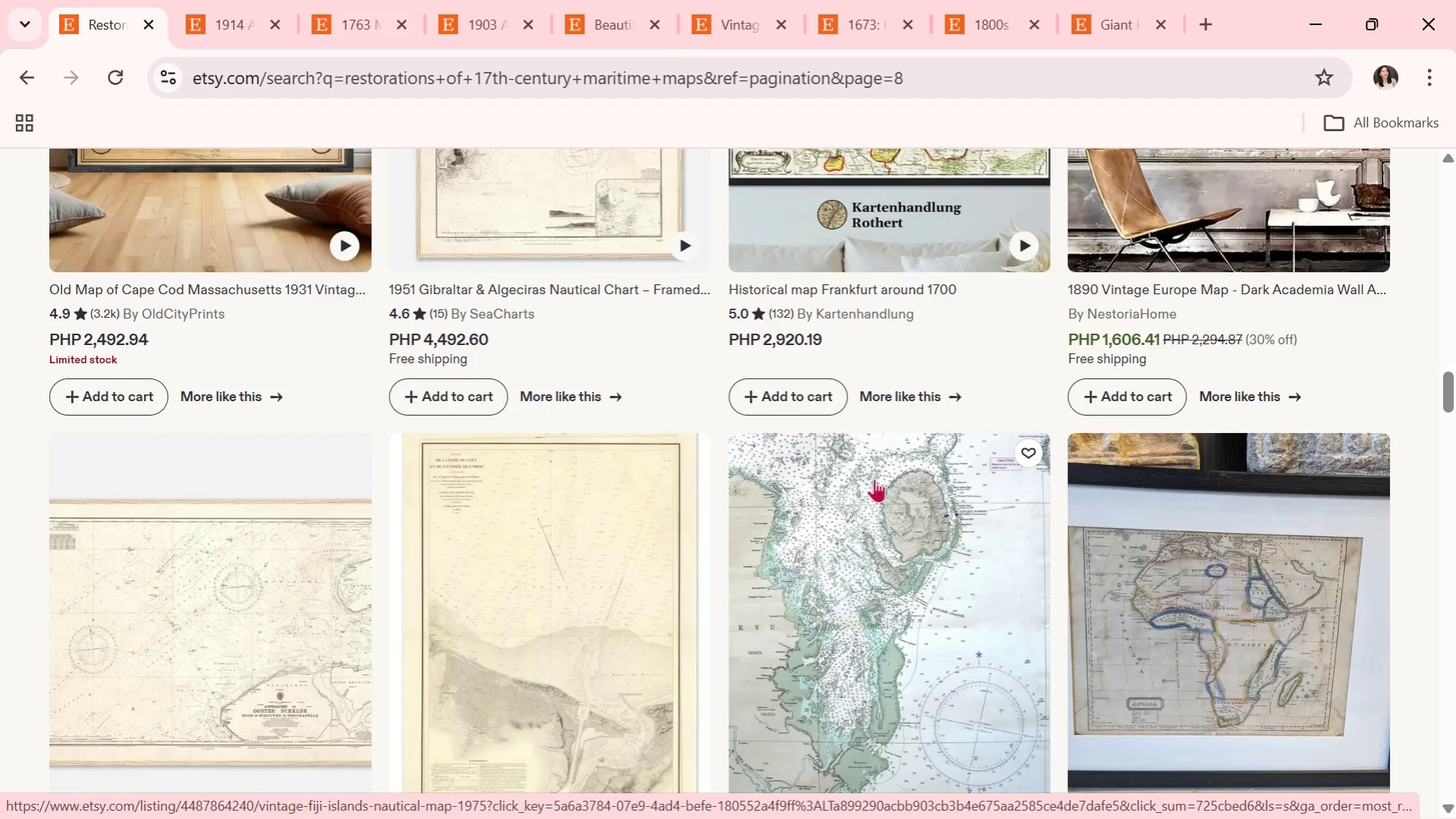 
wait(5.85)
 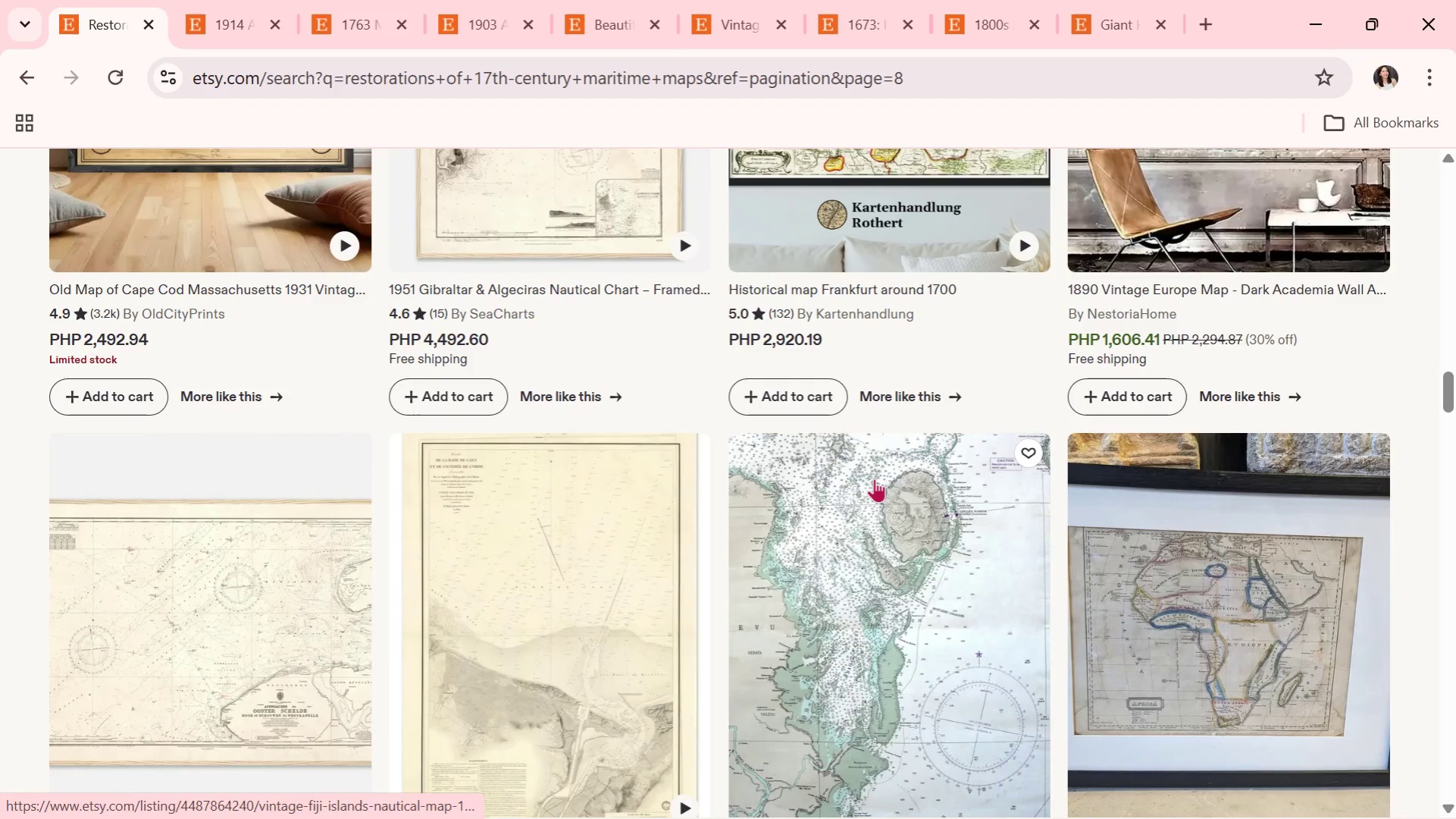 
scroll: coordinate [860, 526], scroll_direction: down, amount: 5.0
 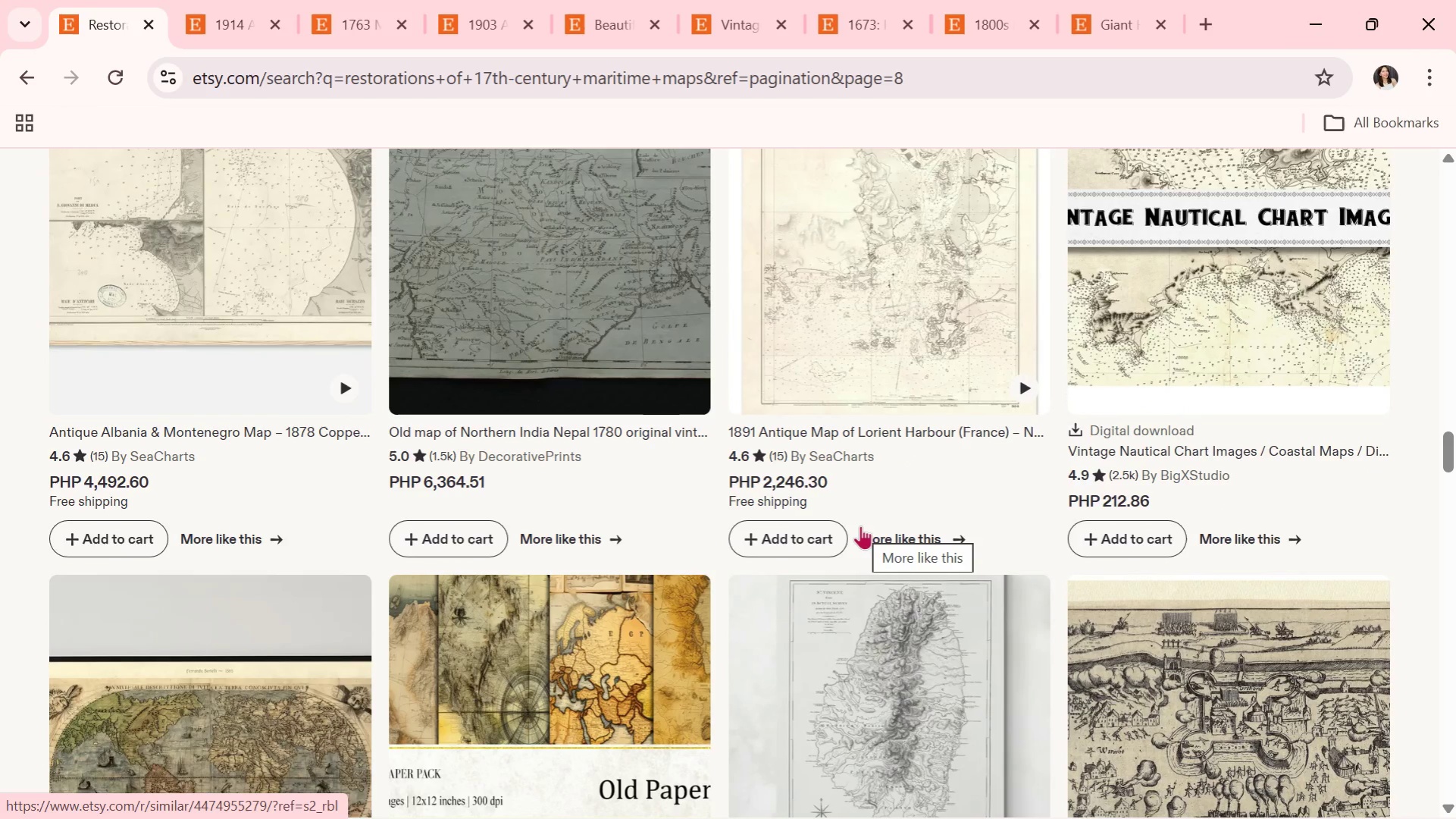 
scroll: coordinate [860, 526], scroll_direction: down, amount: 1.0
 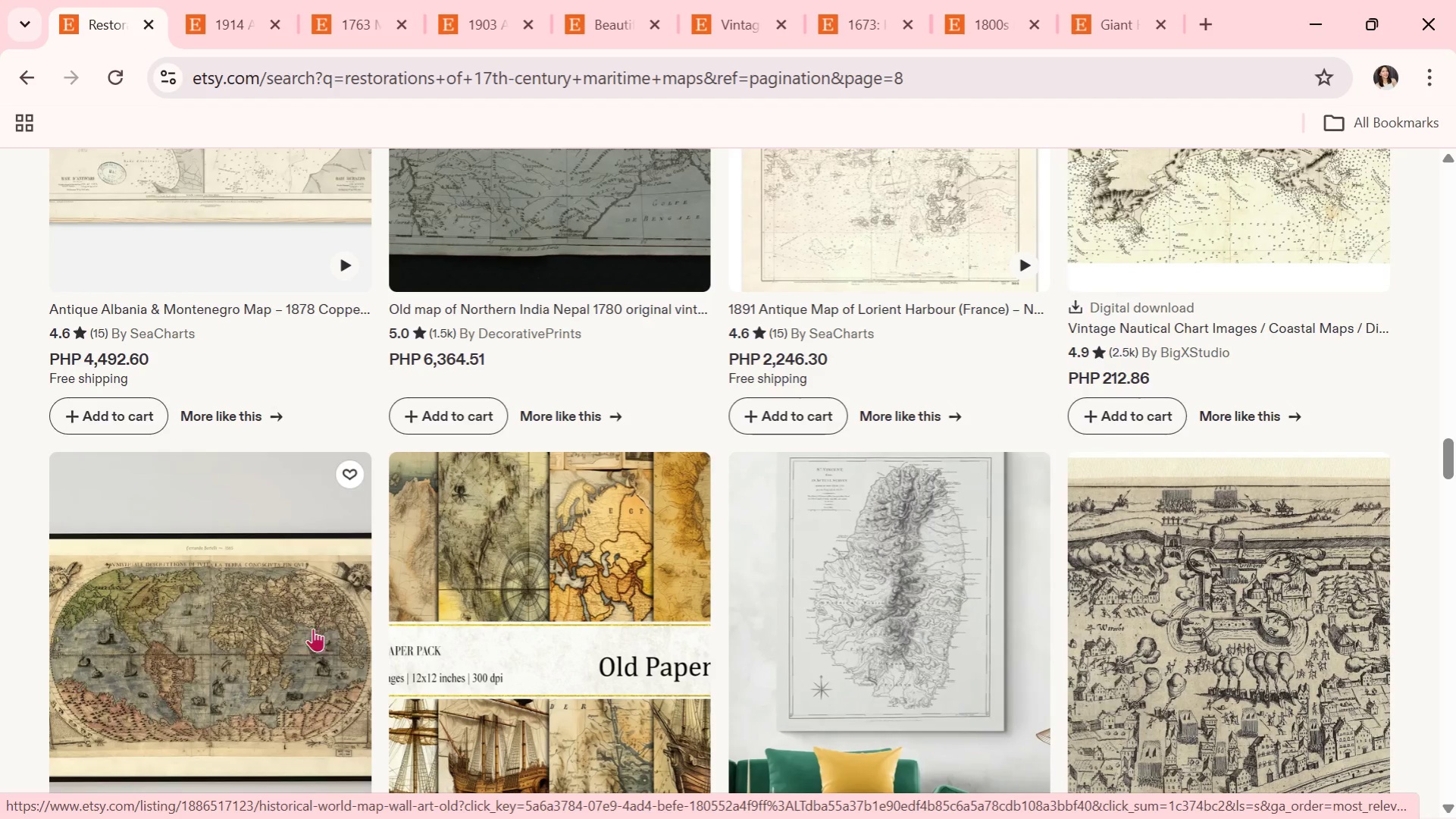 
left_click([296, 630])
 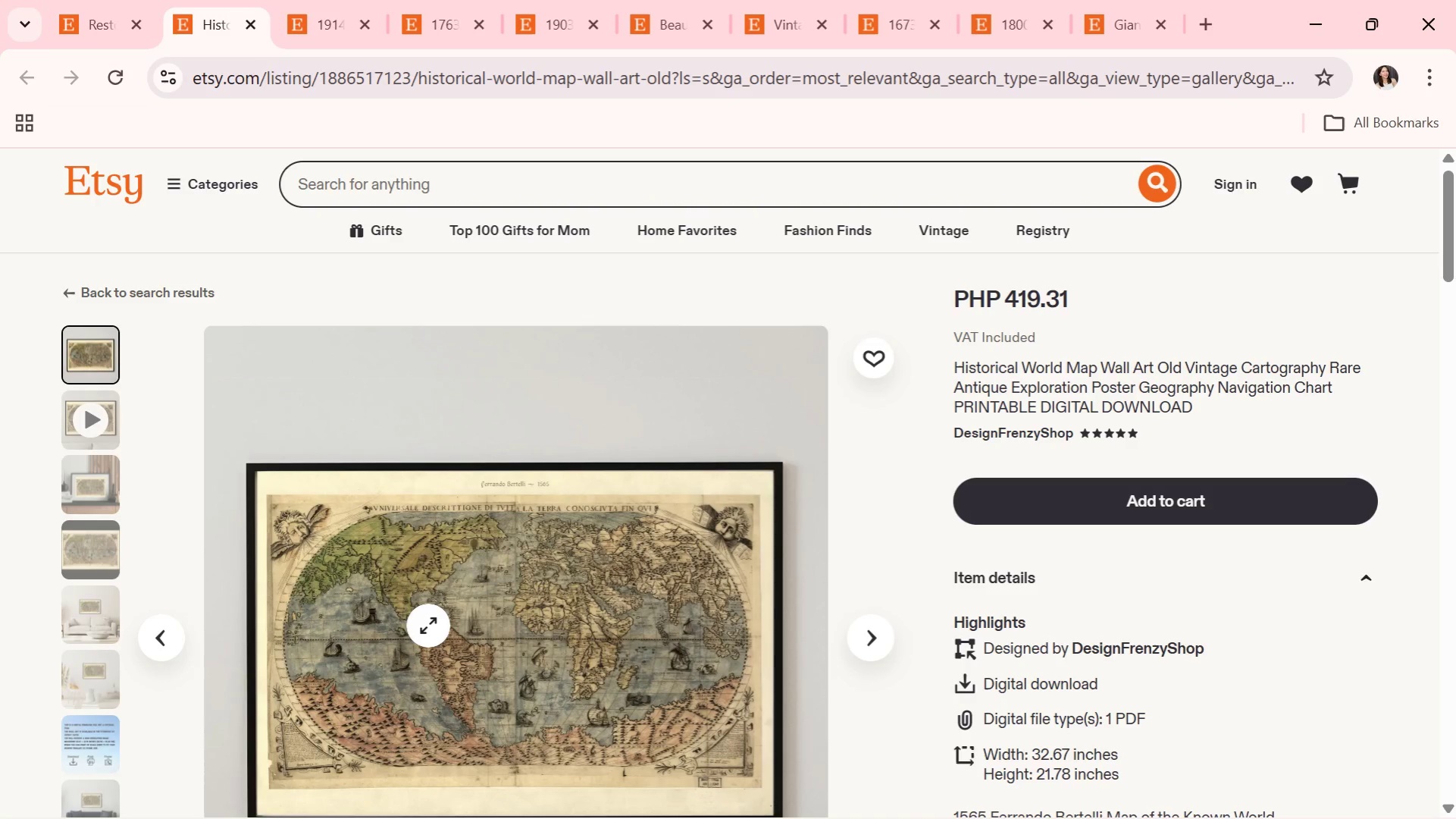 
wait(5.66)
 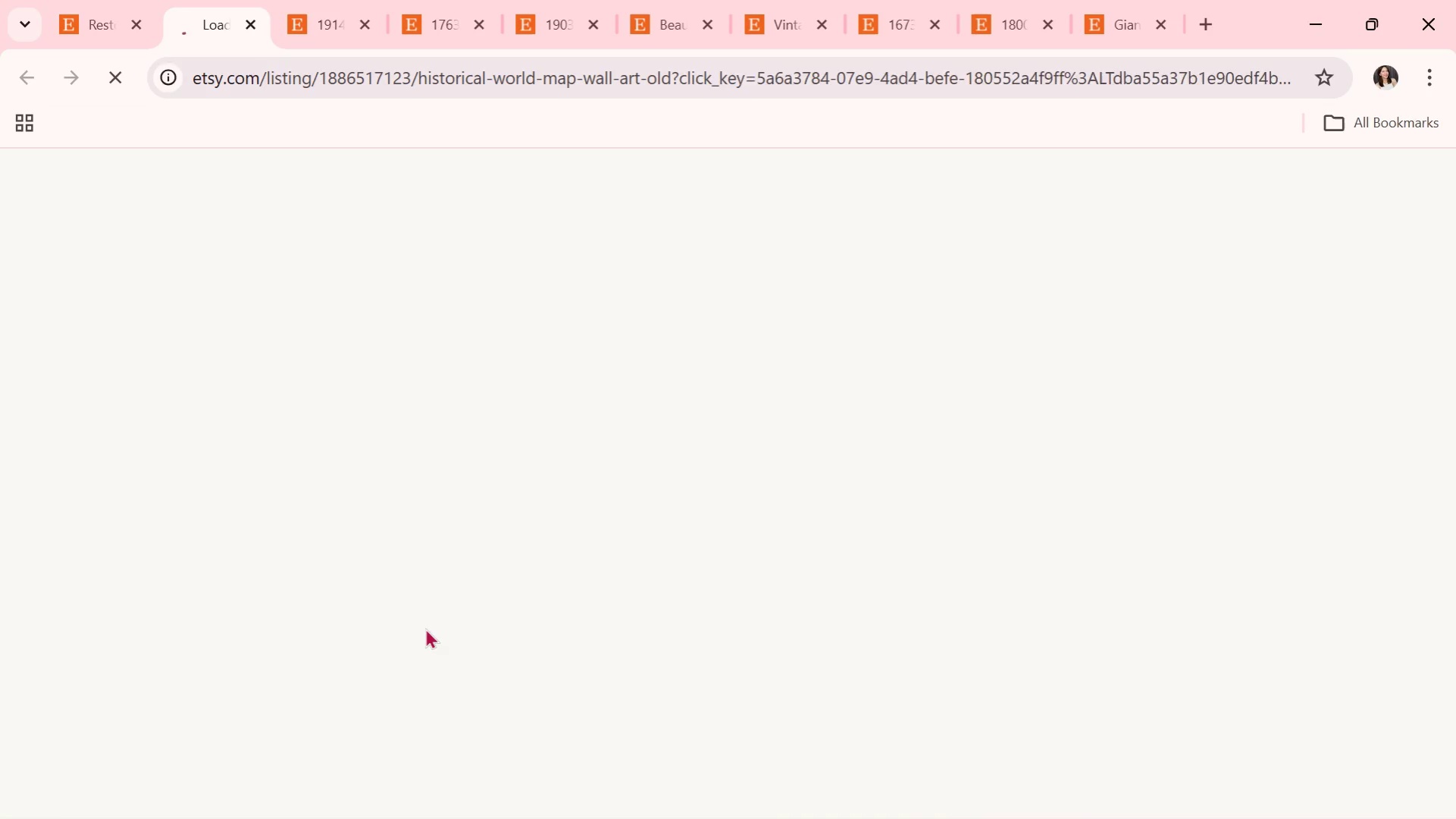 
scroll: coordinate [676, 590], scroll_direction: down, amount: 1.0
 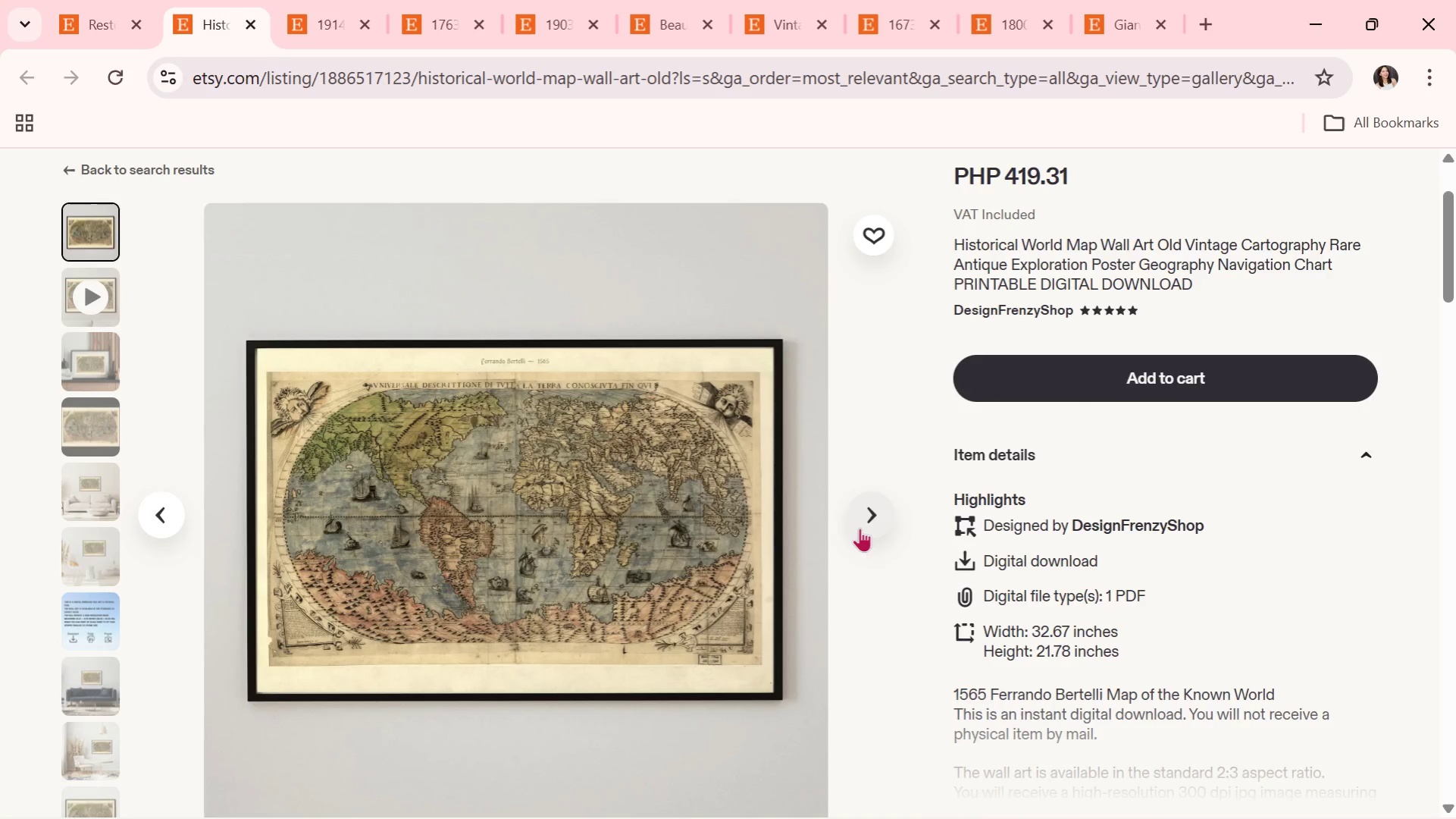 
left_click([868, 526])
 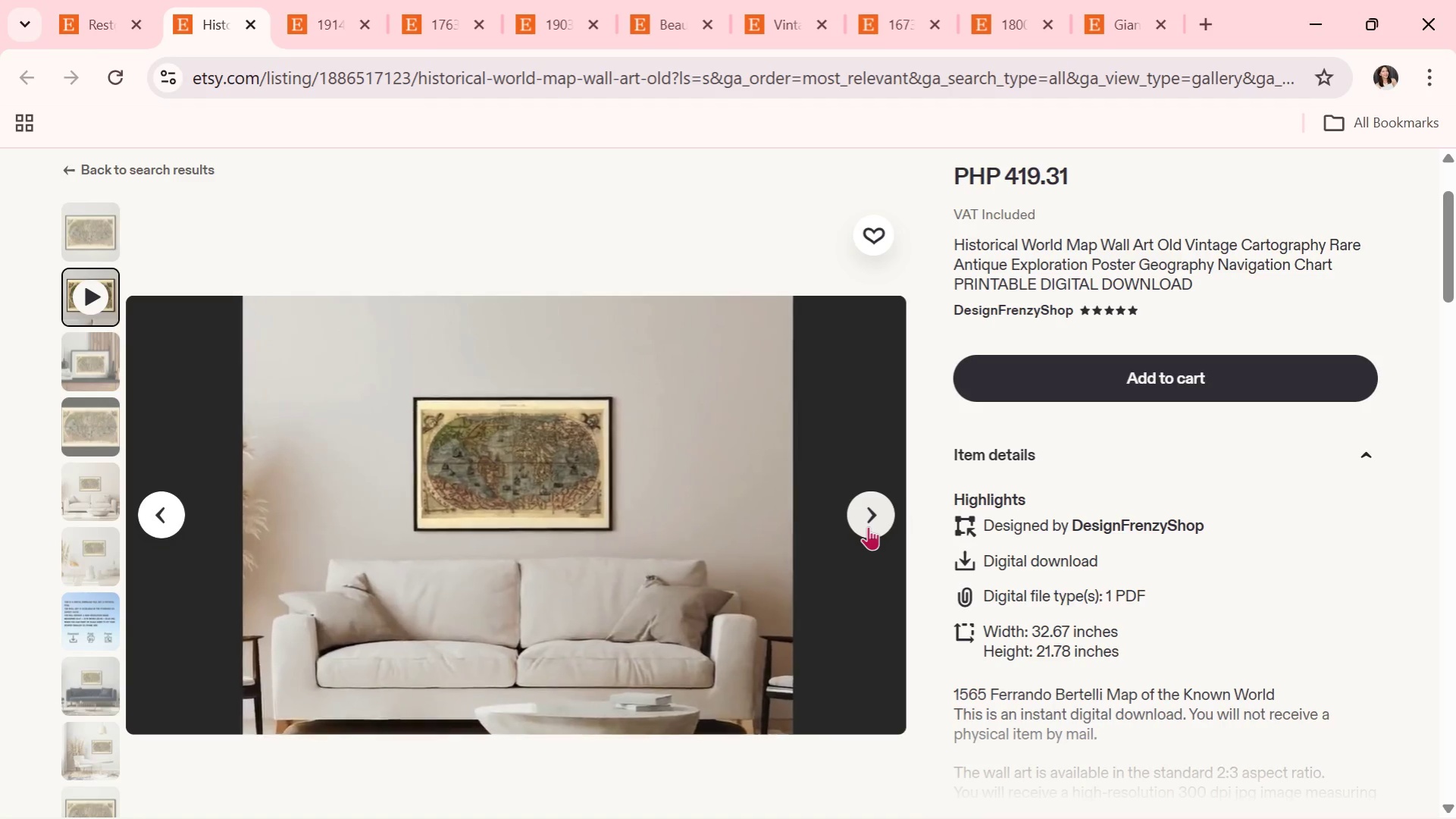 
wait(5.47)
 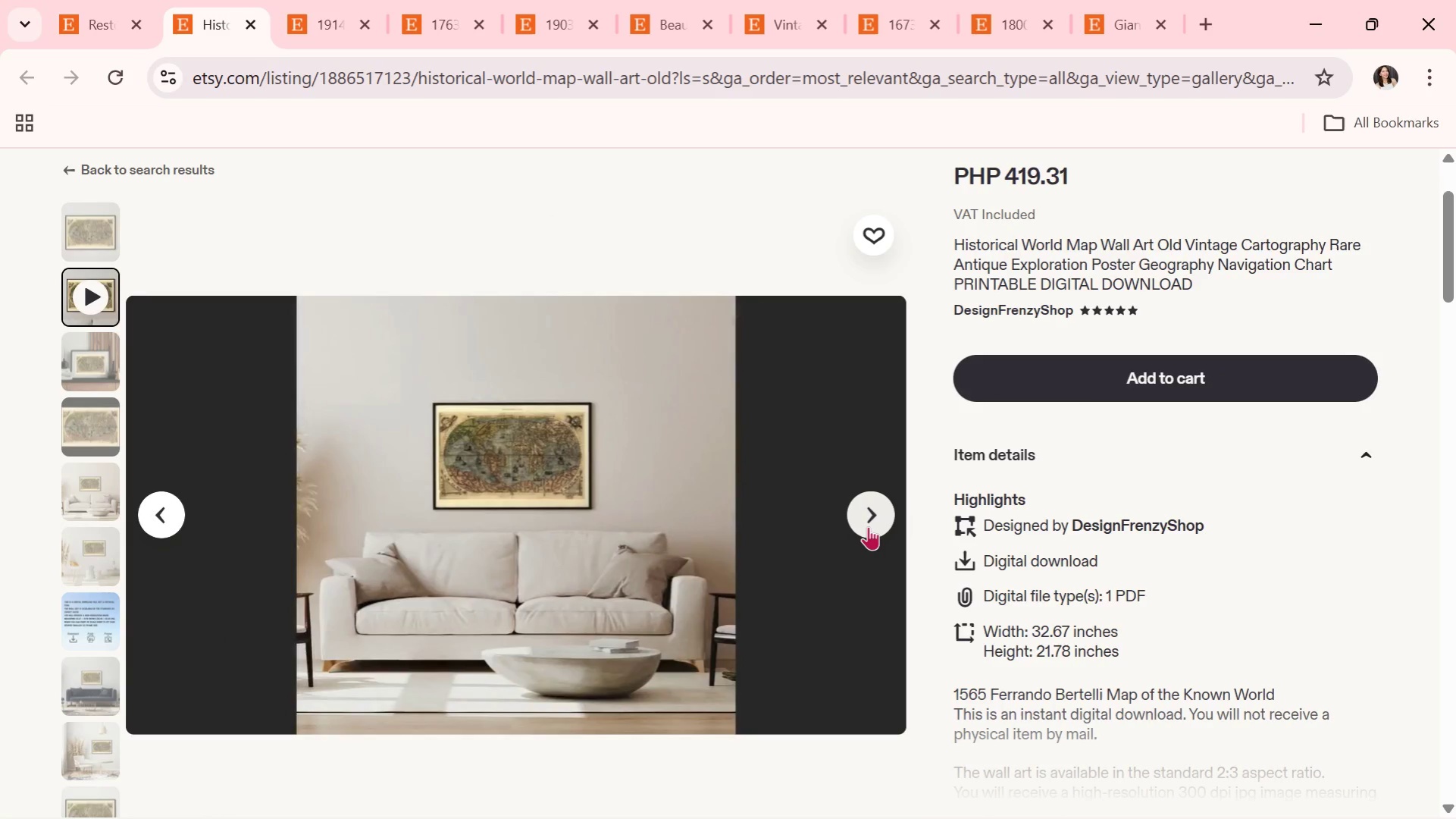 
left_click([868, 526])
 